 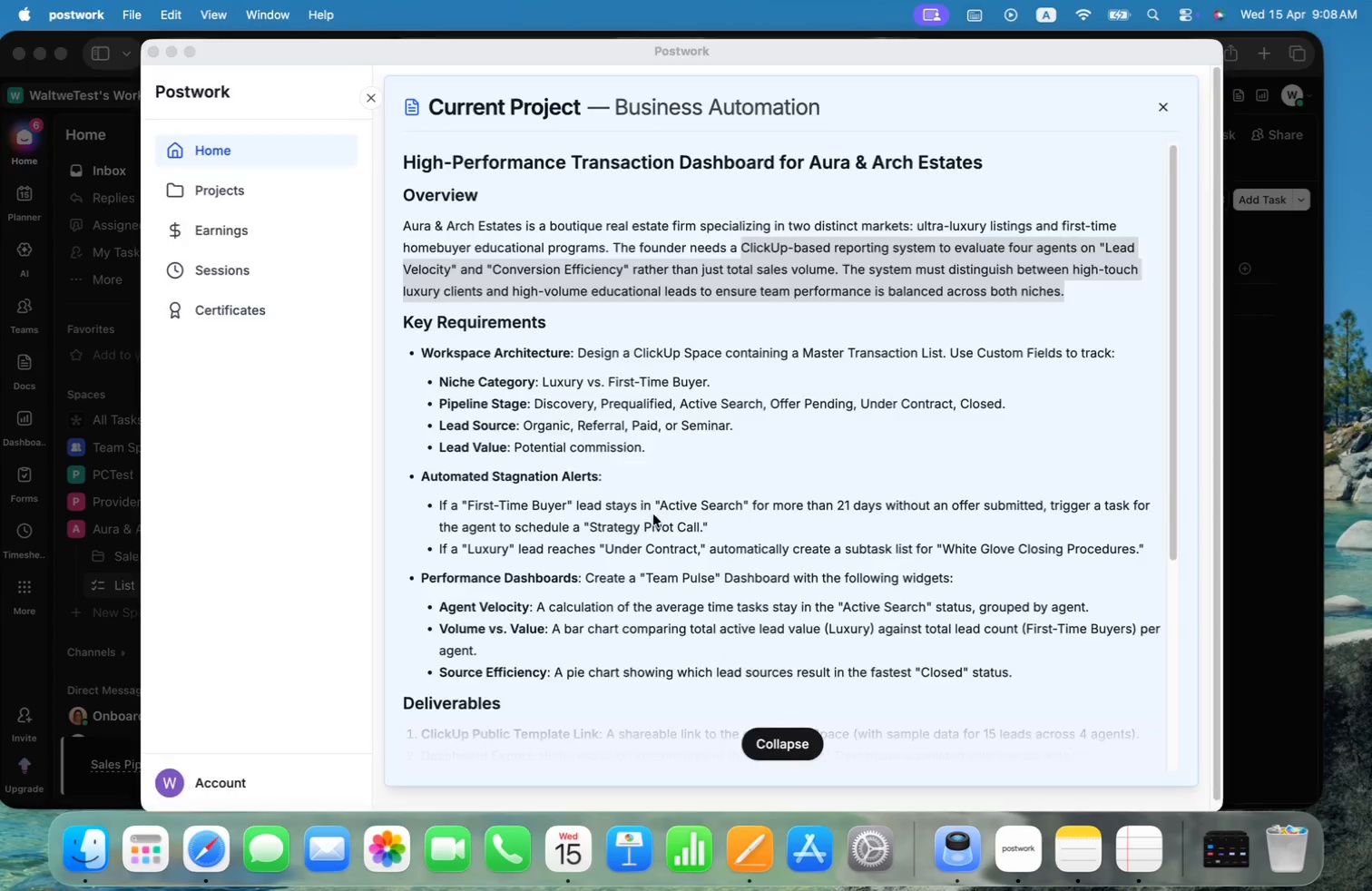 
type(Sales Pipeline)
 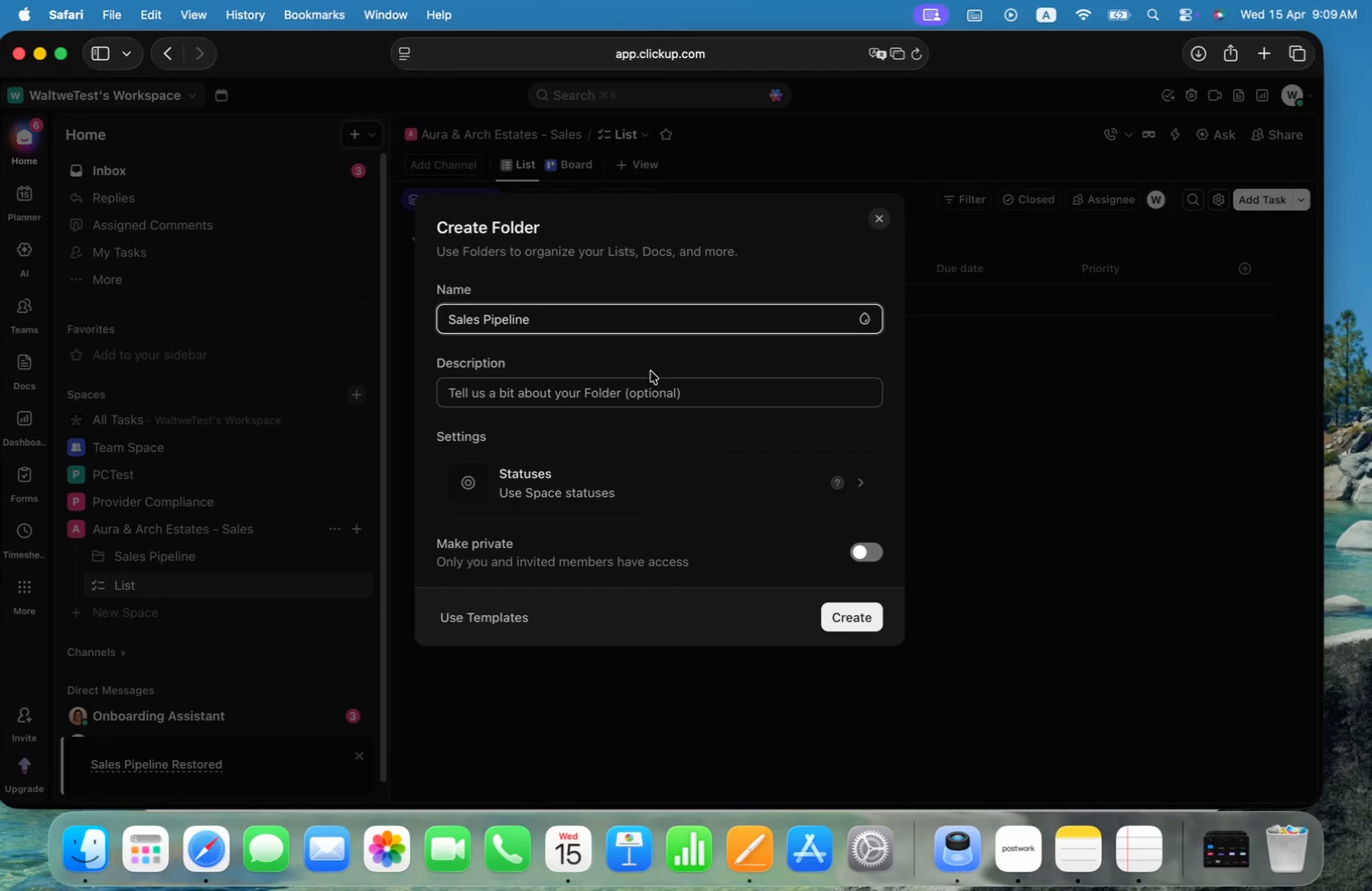 
left_click([647, 397])
 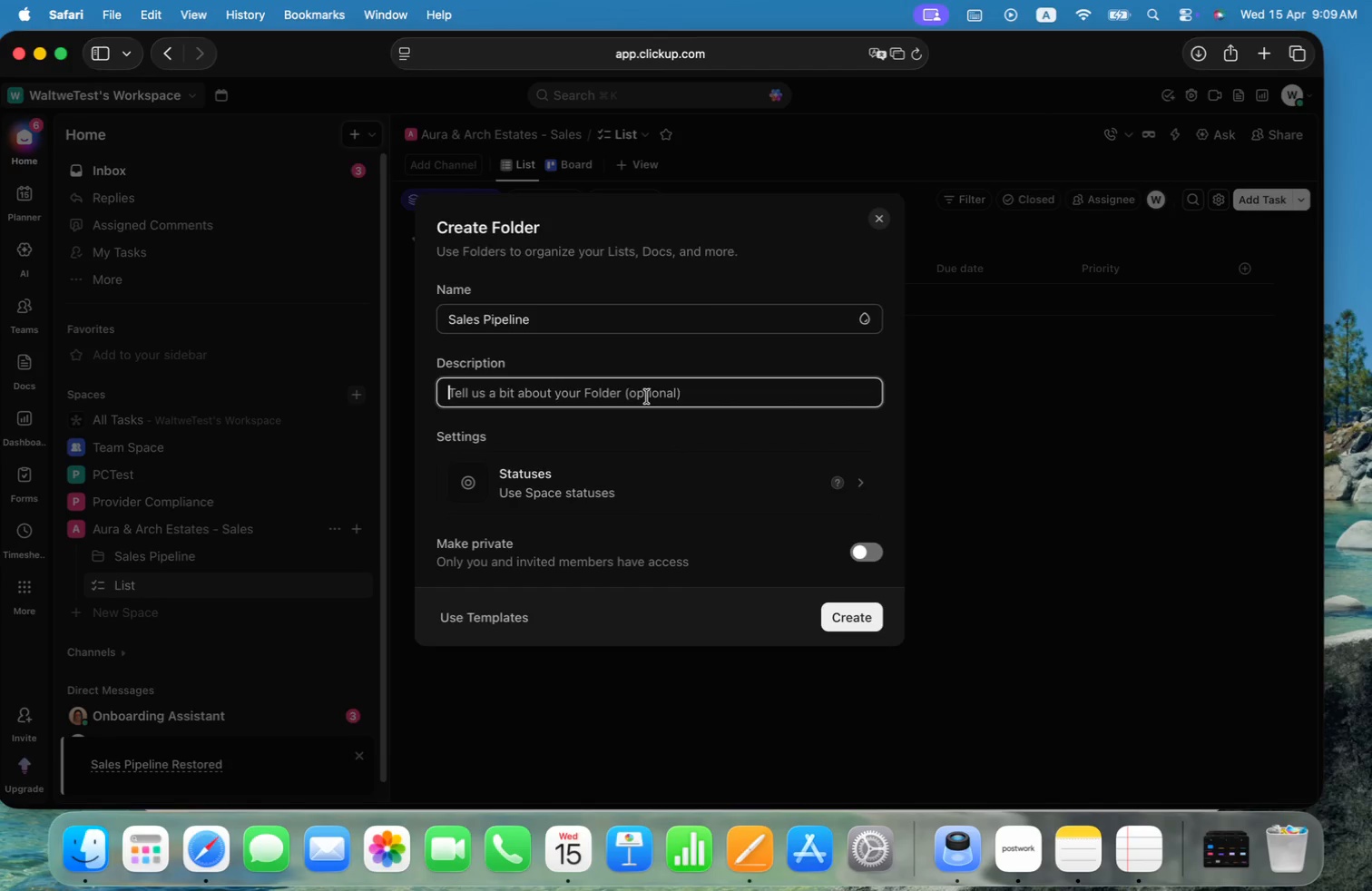 
type(FOlder to handel all the leads)
 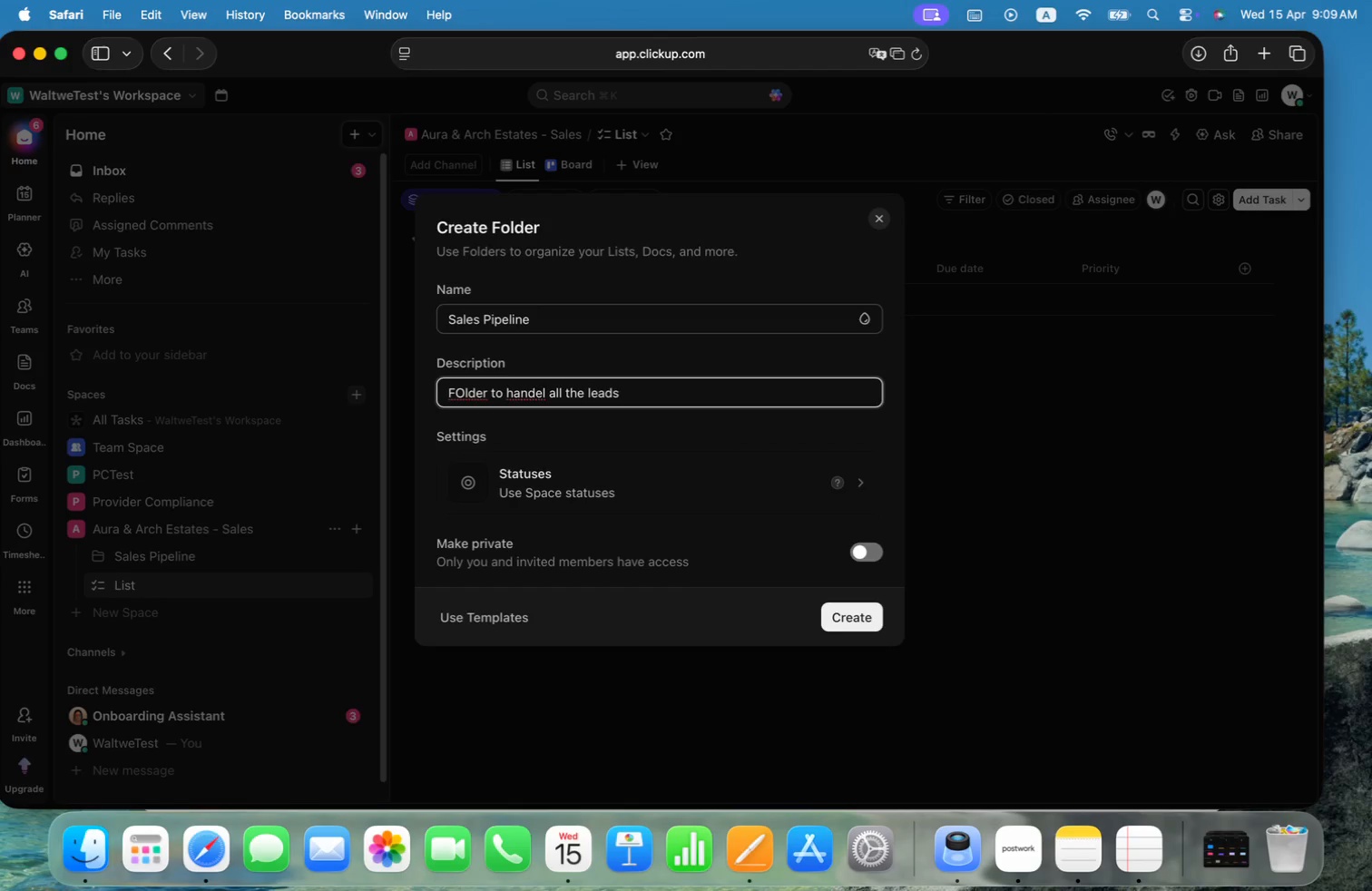 
key(Alt+ArrowUp)
 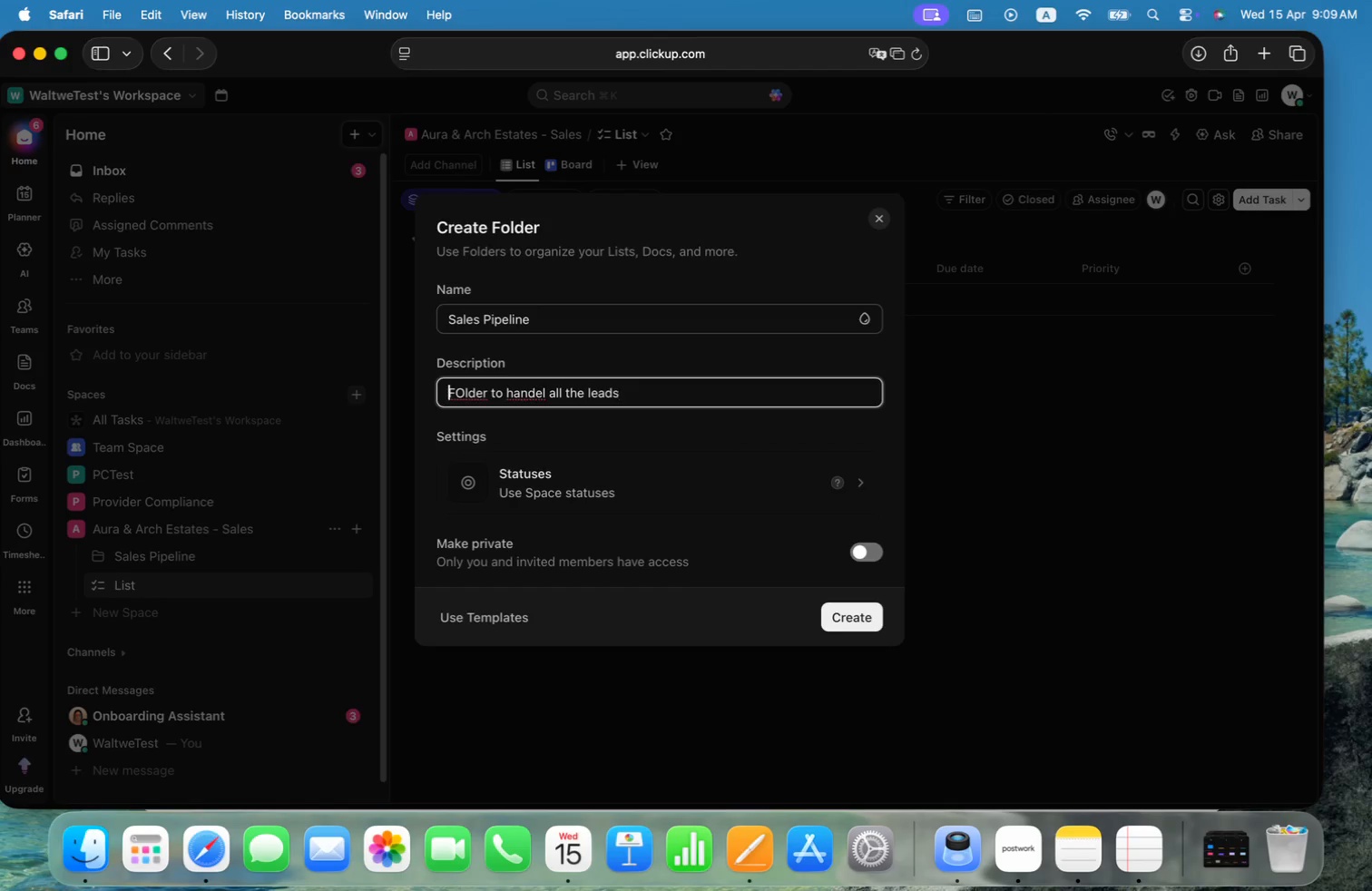 
key(Alt+ArrowLeft)
 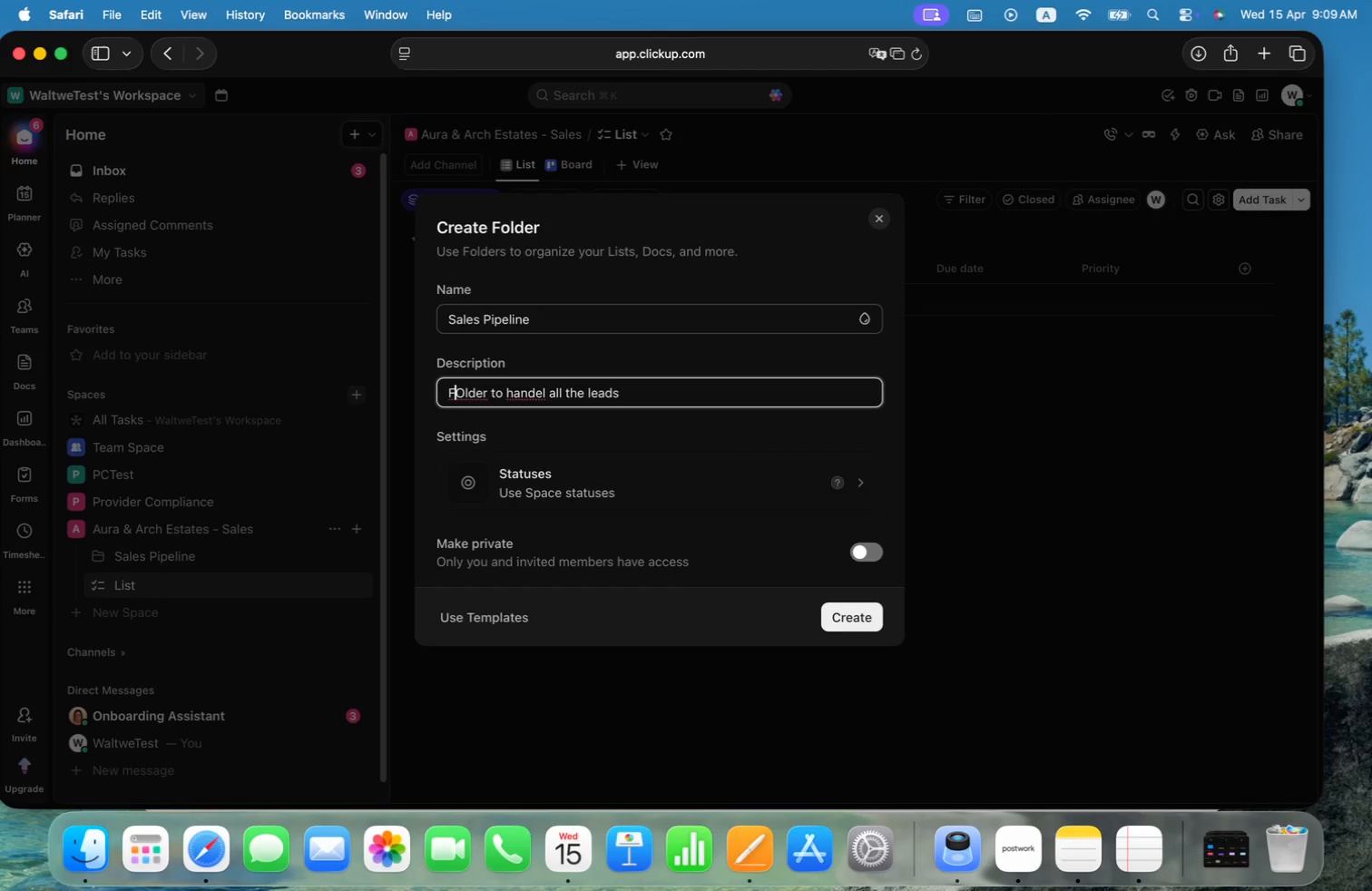 
key(ArrowRight)
 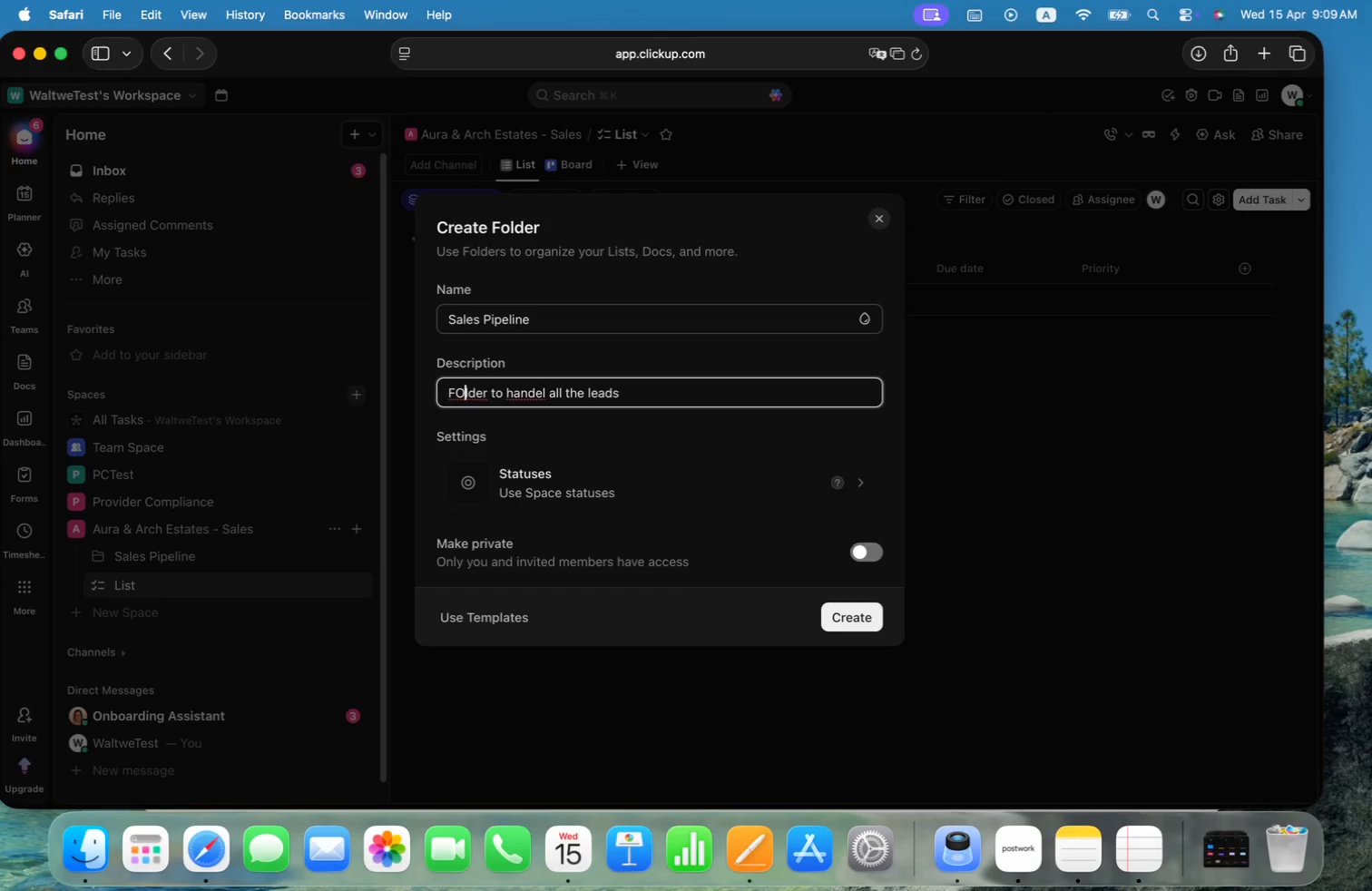 
key(ArrowRight)
 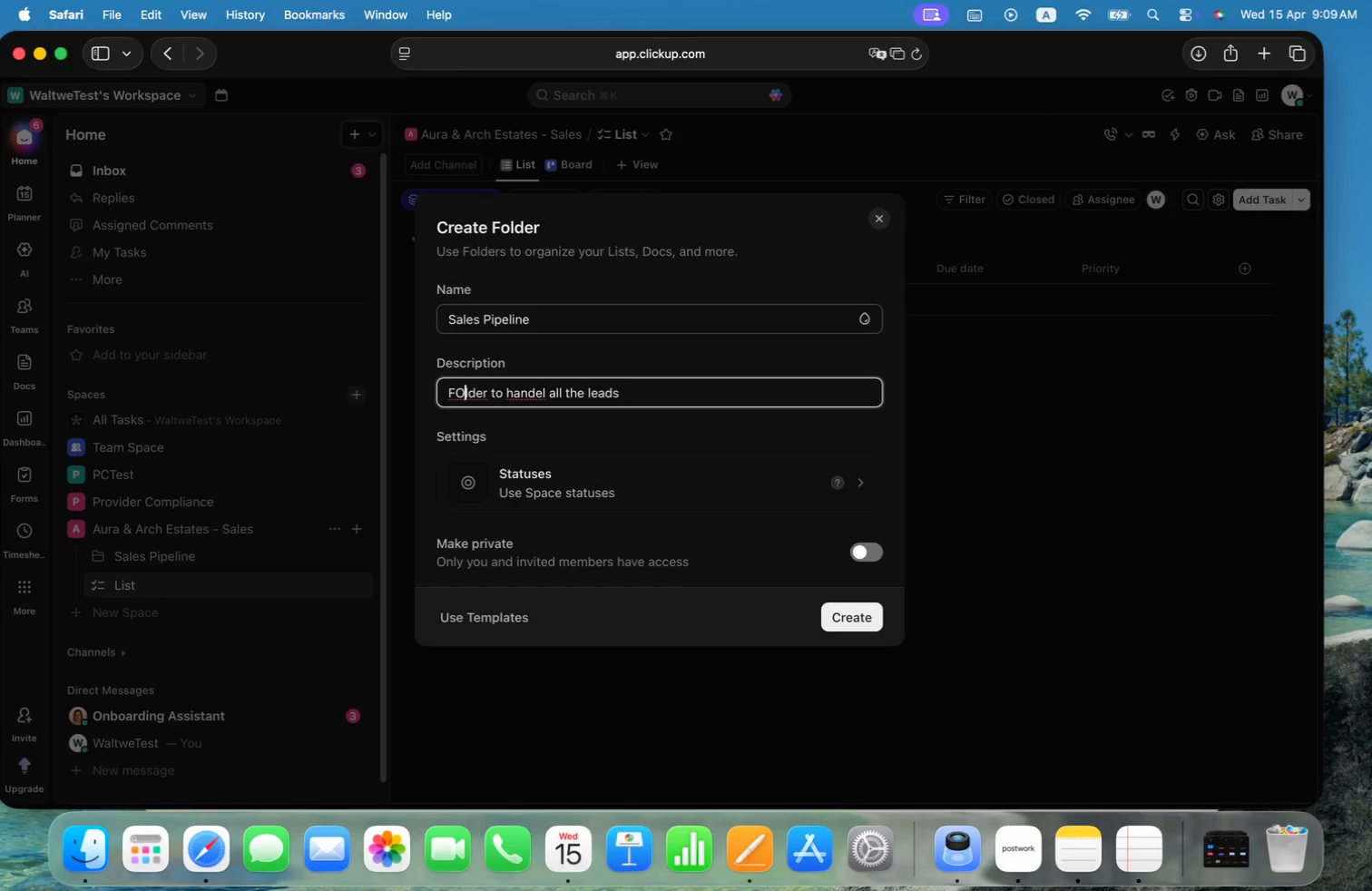 
key(Backspace)
 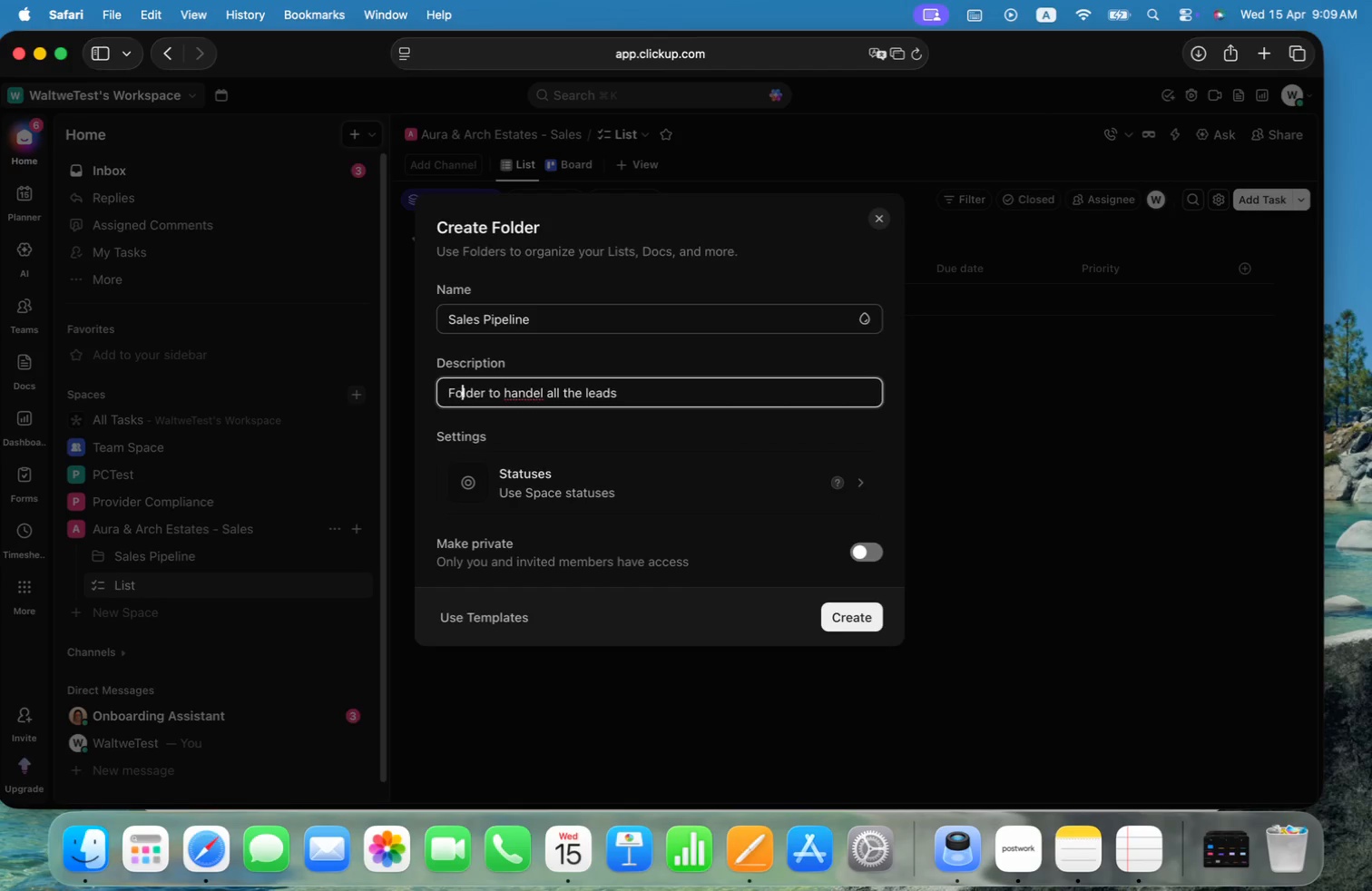 
key(O)
 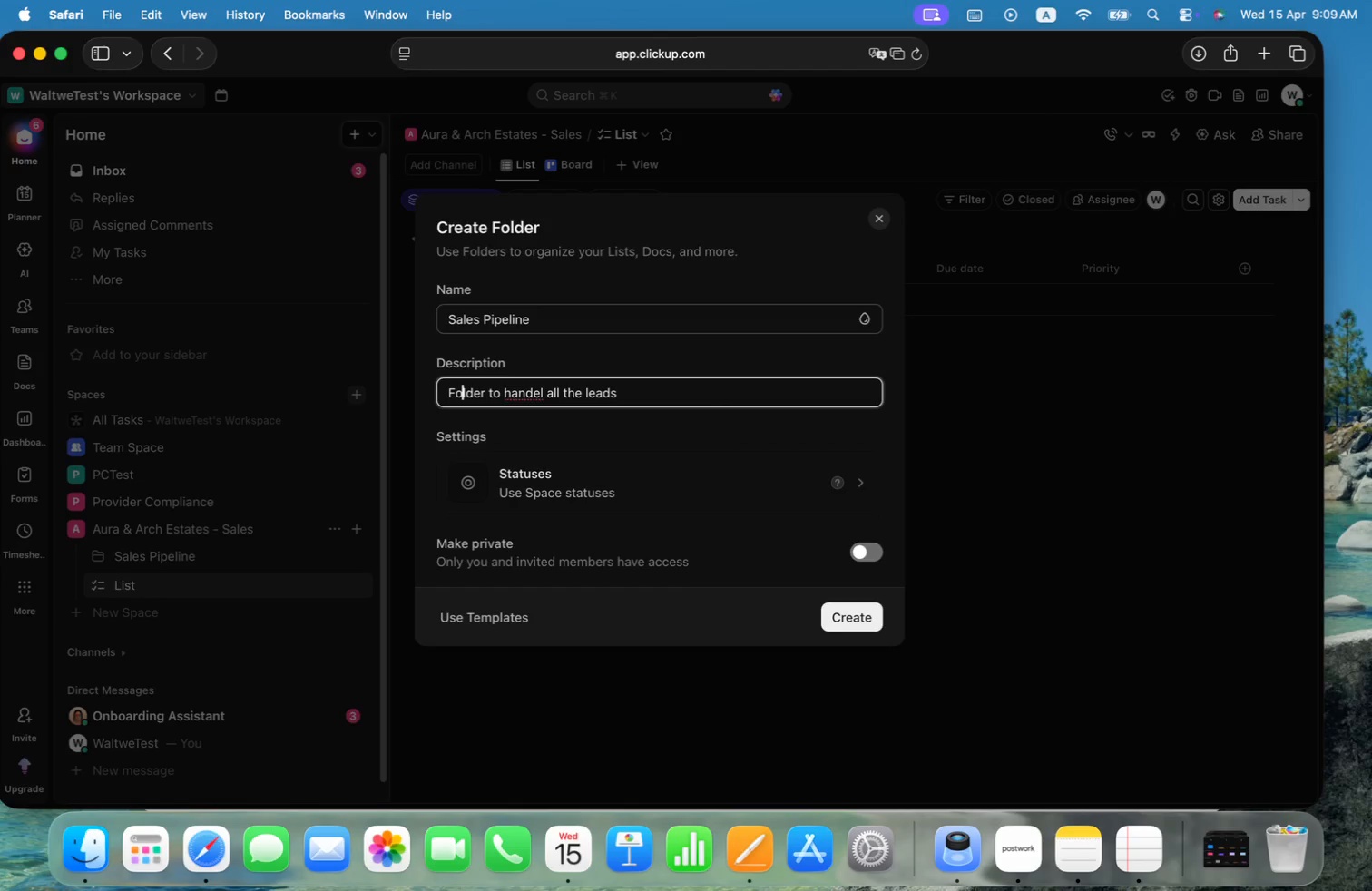 
key(Meta+ArrowRight)
 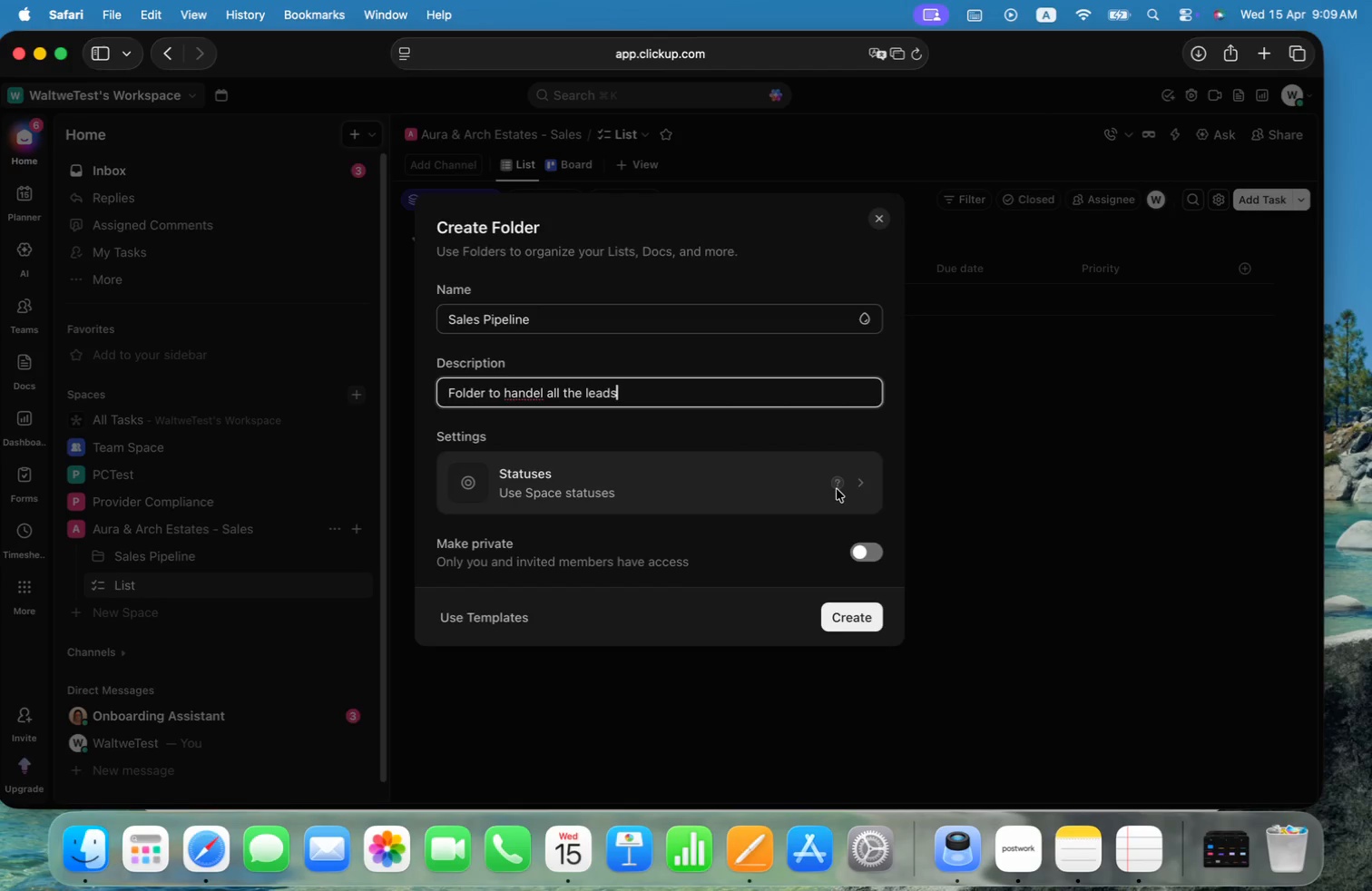 
left_click([856, 485])
 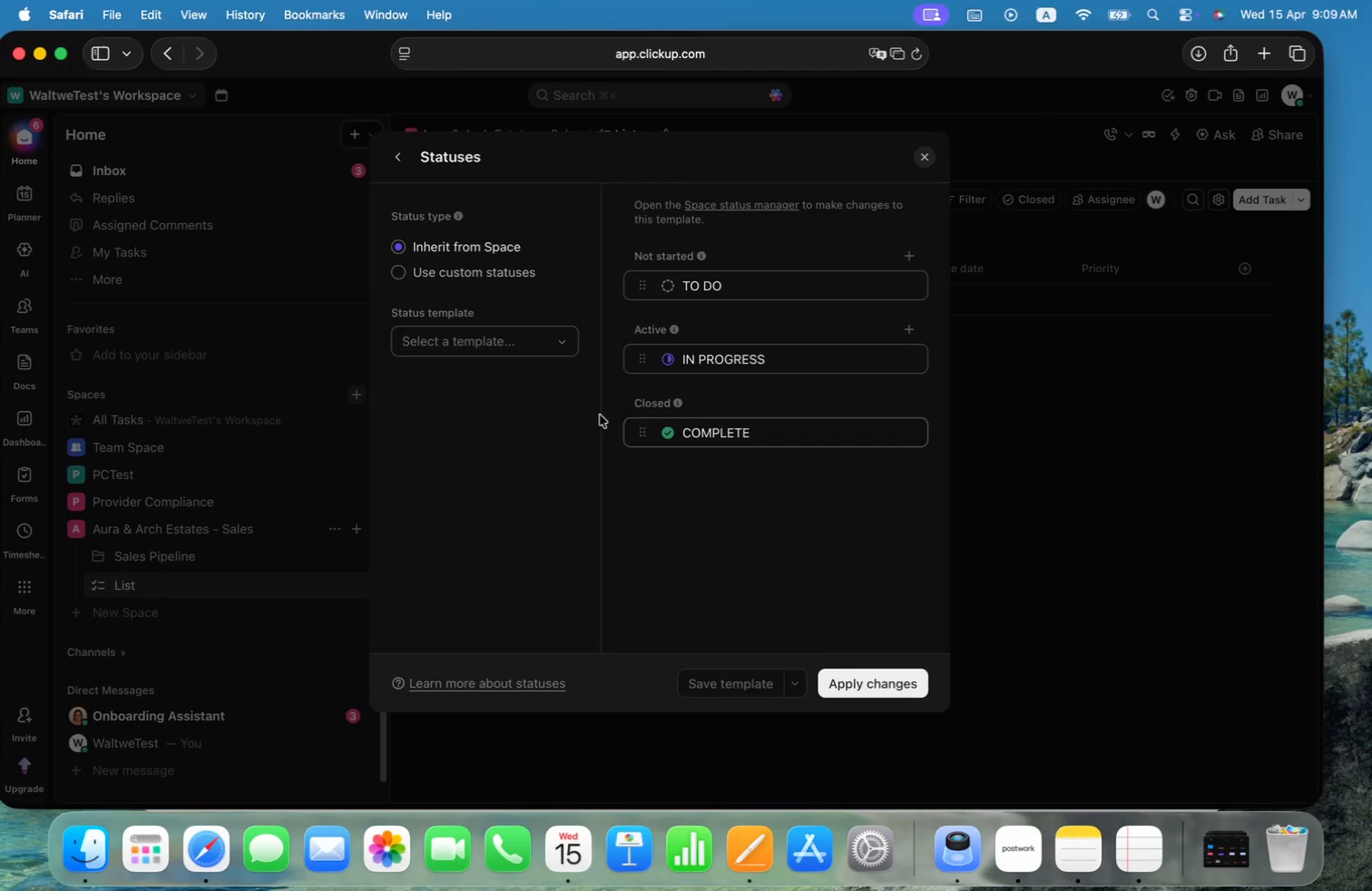 
left_click([496, 277])
 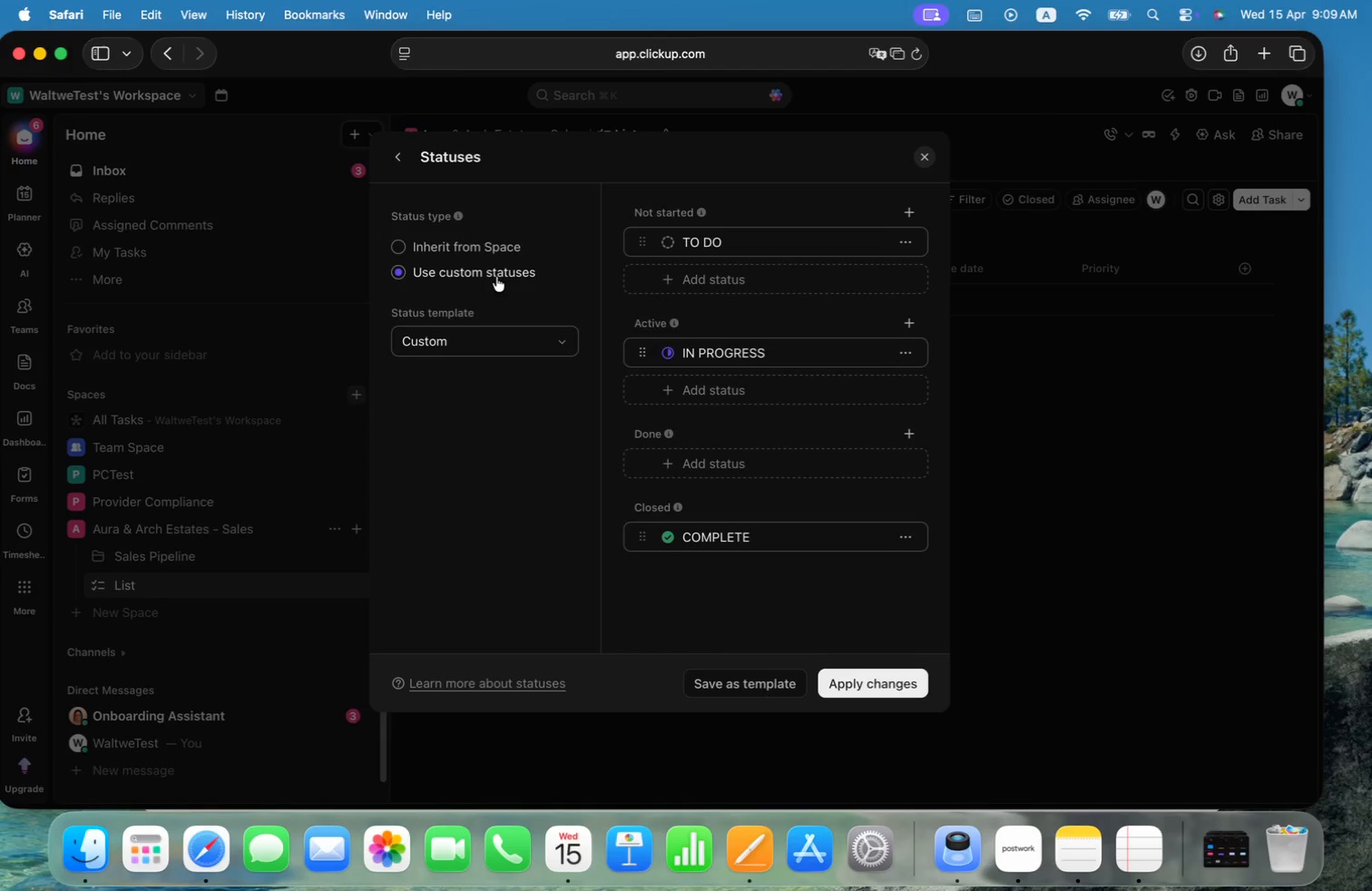 
wait(7.4)
 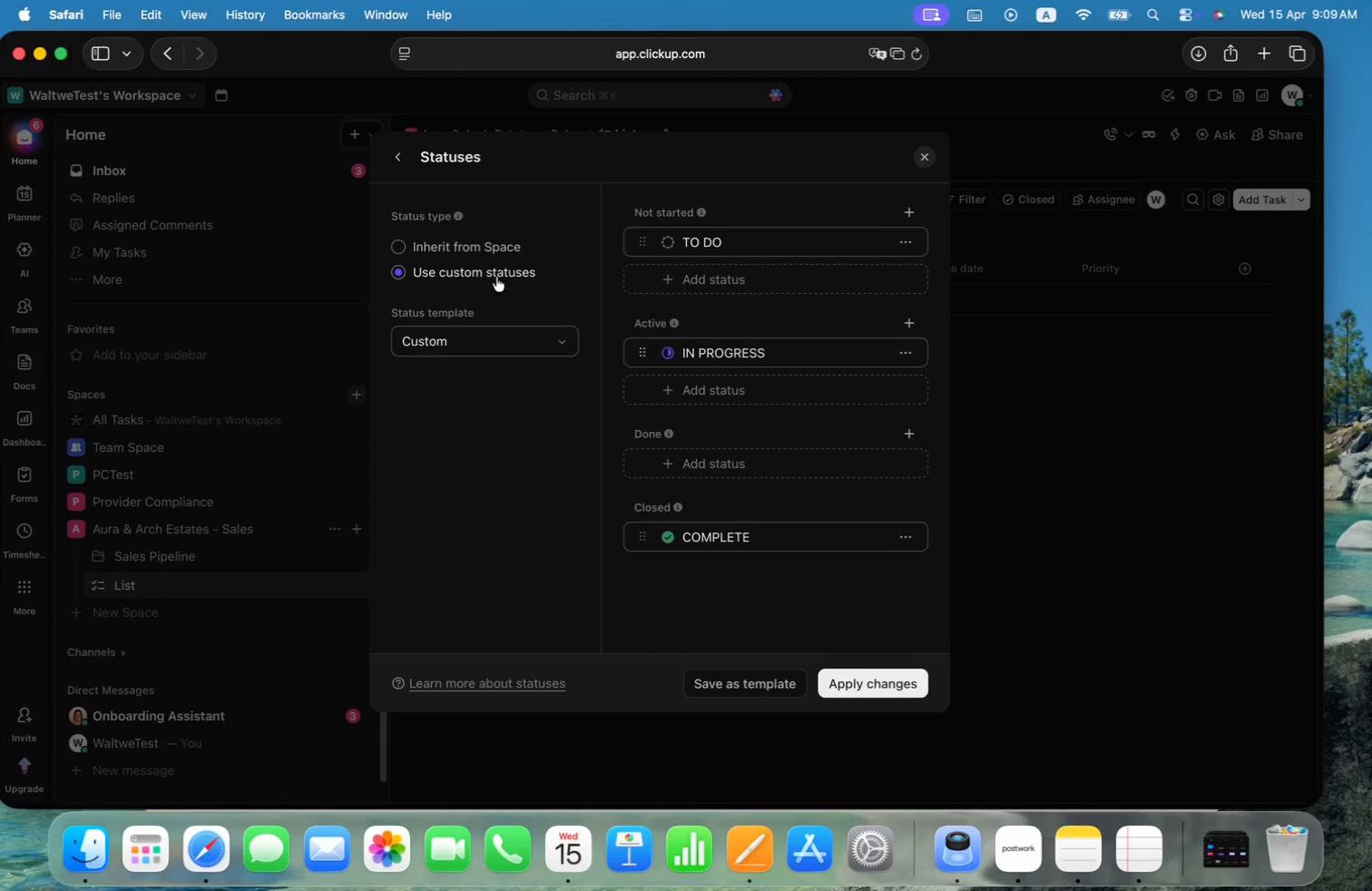 
left_click_drag(start_coordinate=[727, 237], to_coordinate=[647, 234])
 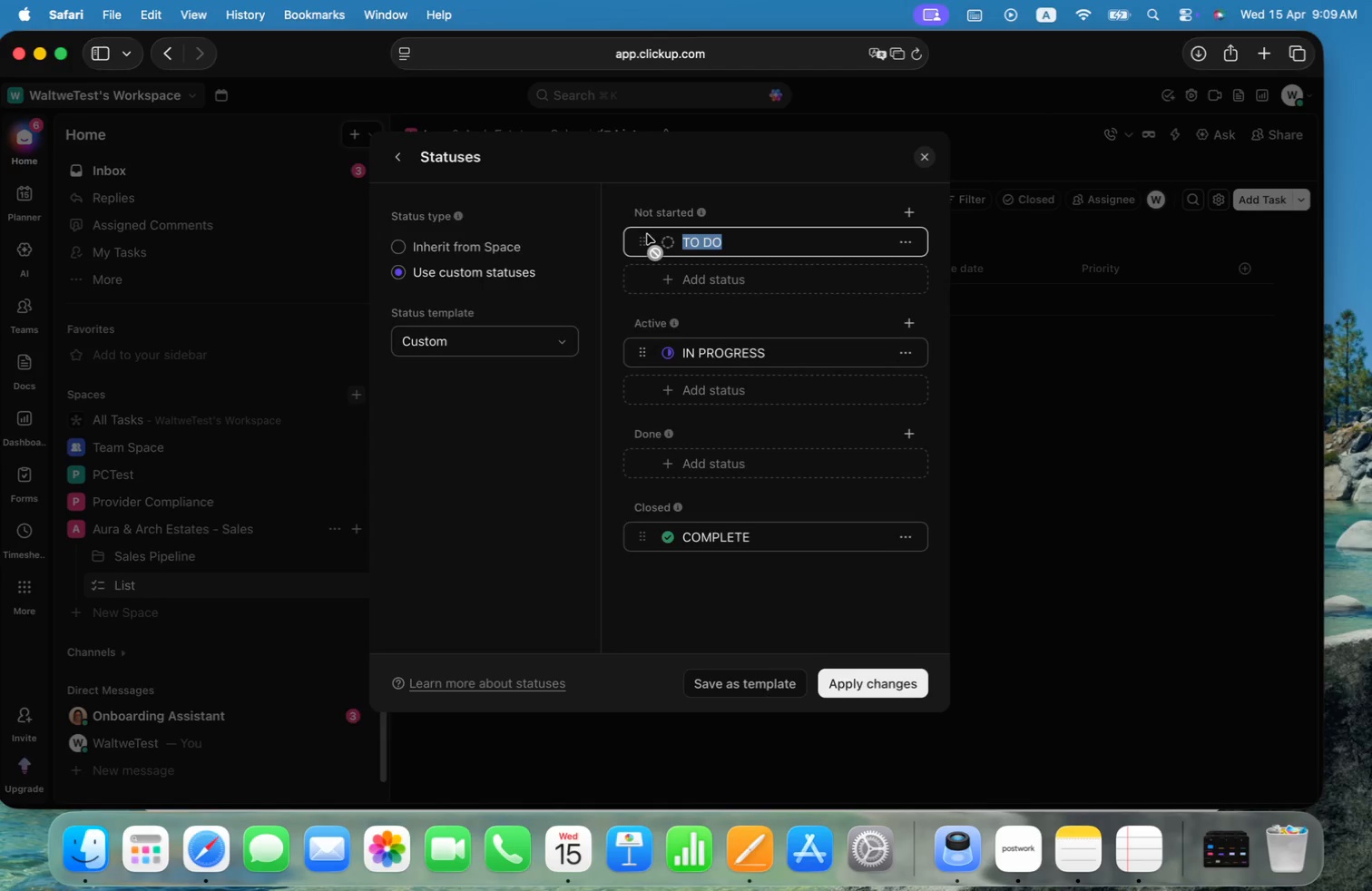 
type(discovry)
 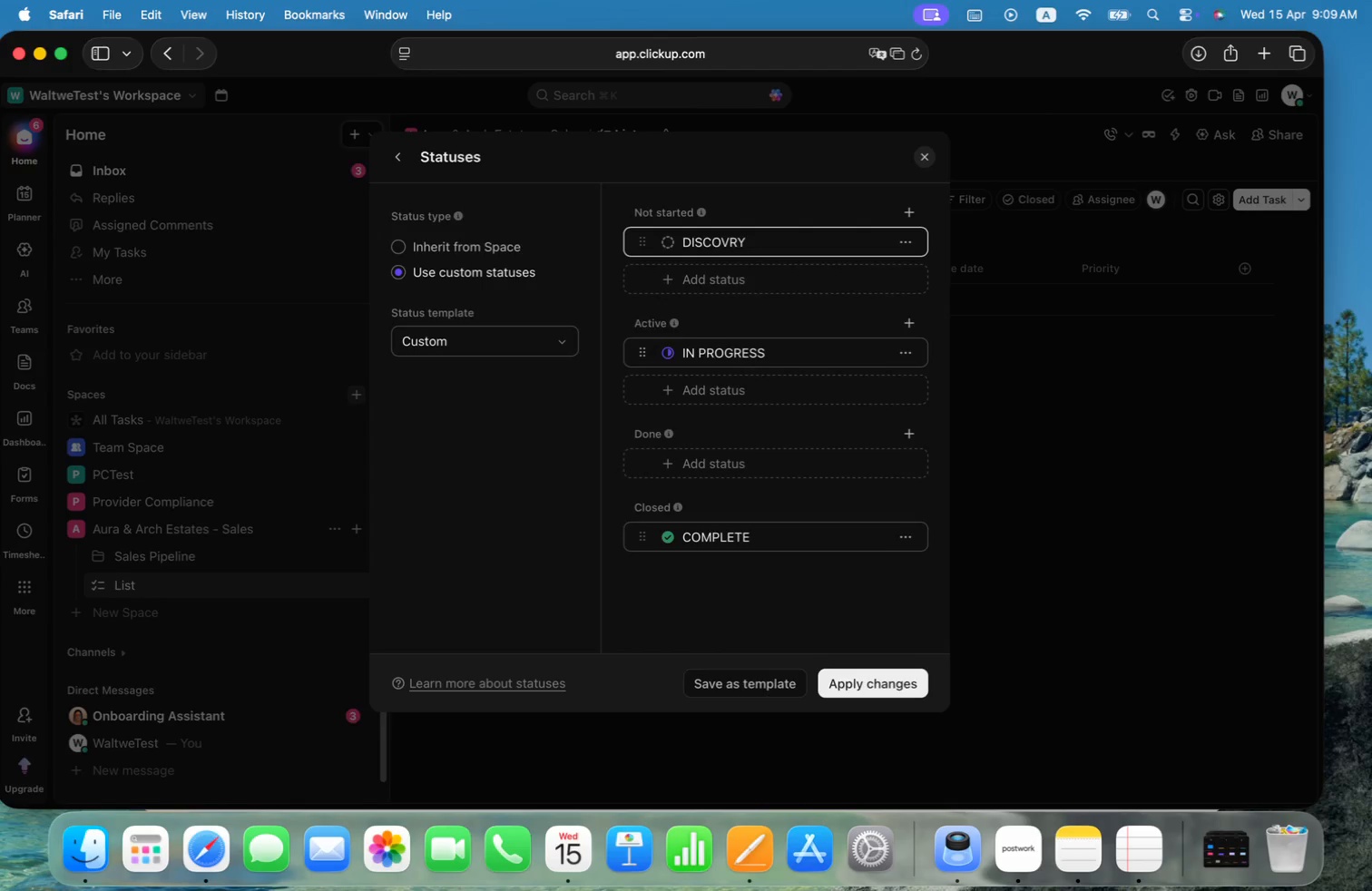 
key(Alt+Shift+ArrowLeft)
 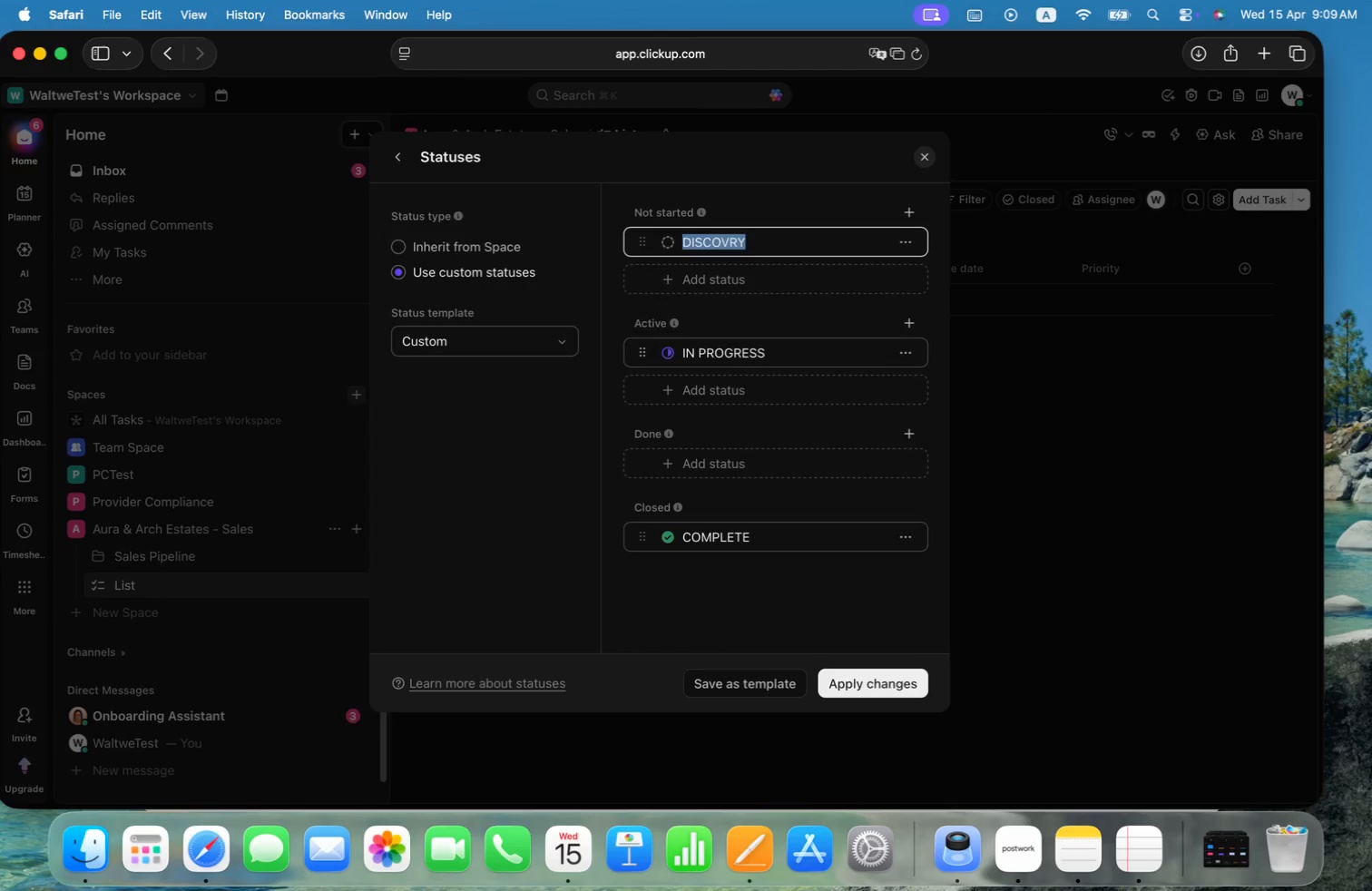 
key(ArrowRight)
 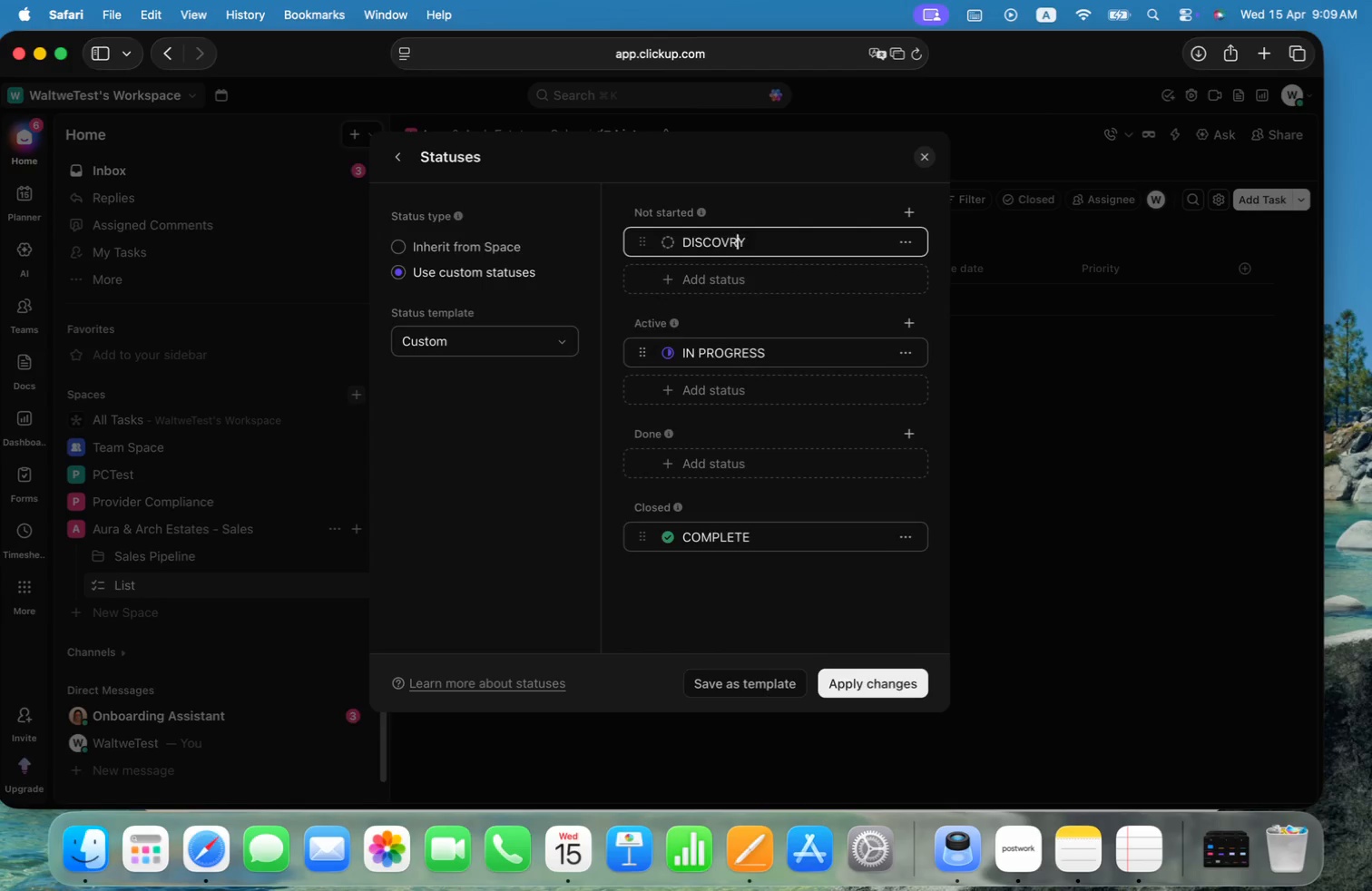 
key(ArrowLeft)
 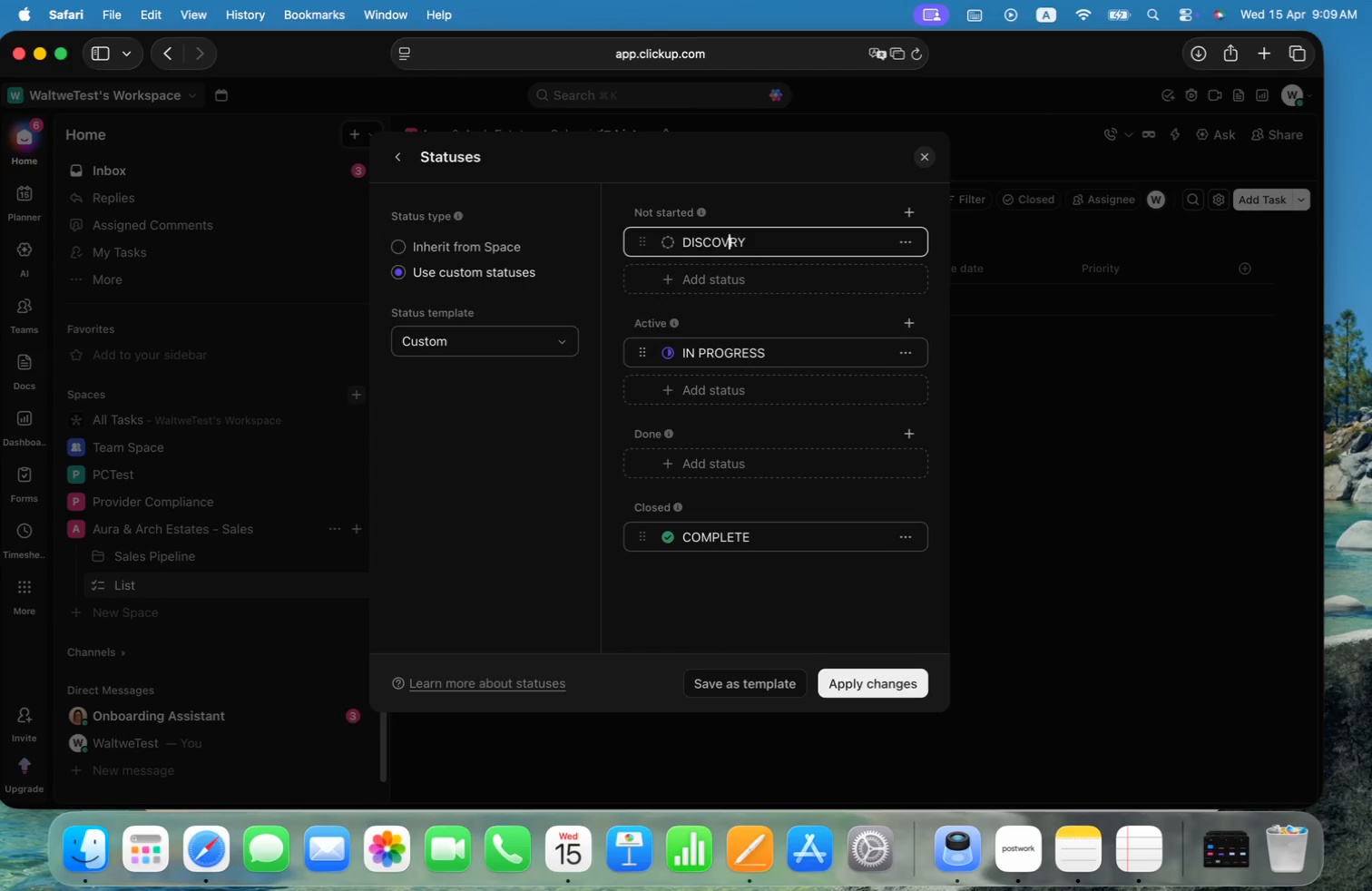 
key(ArrowLeft)
 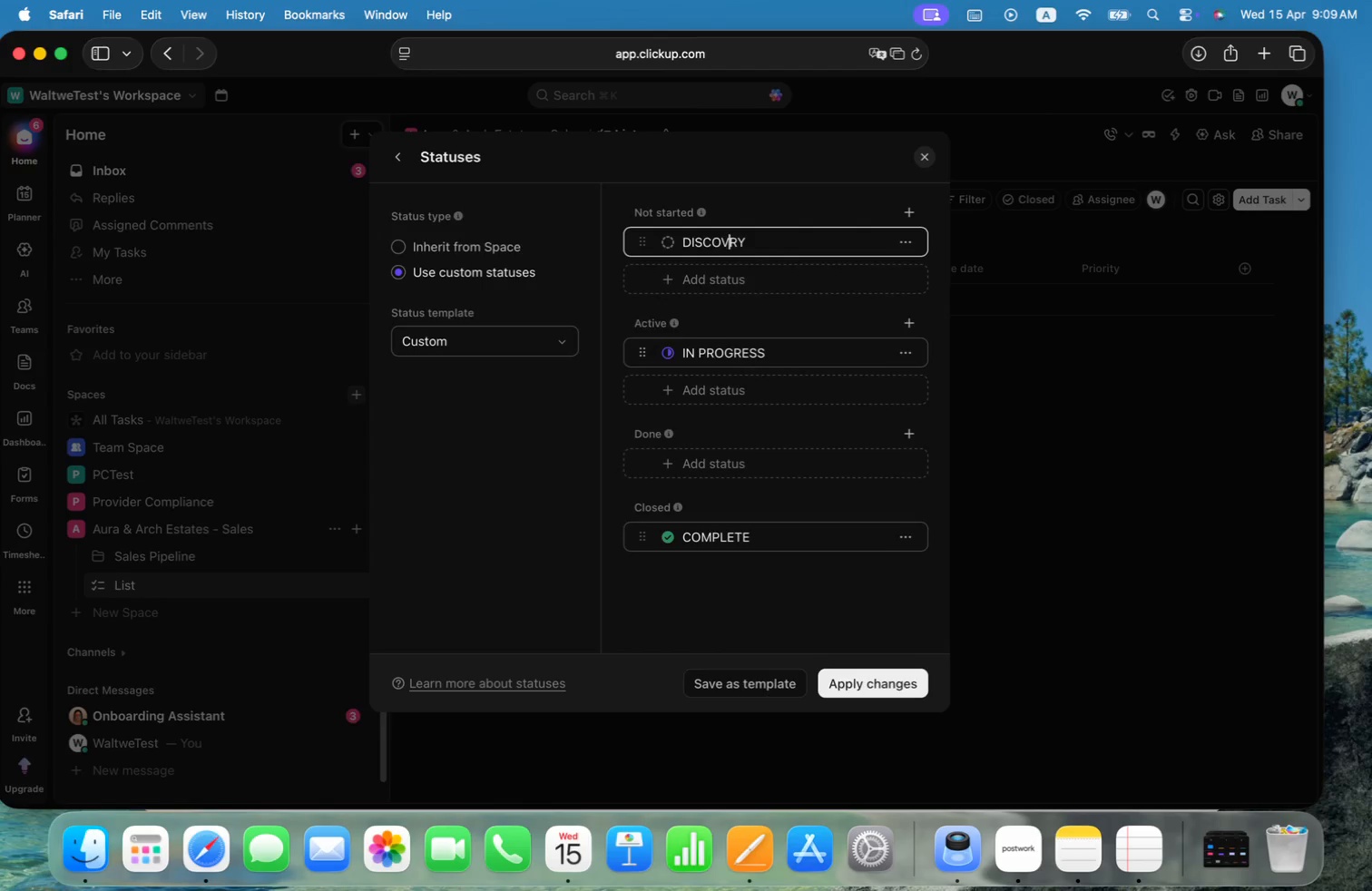 
key(E)
 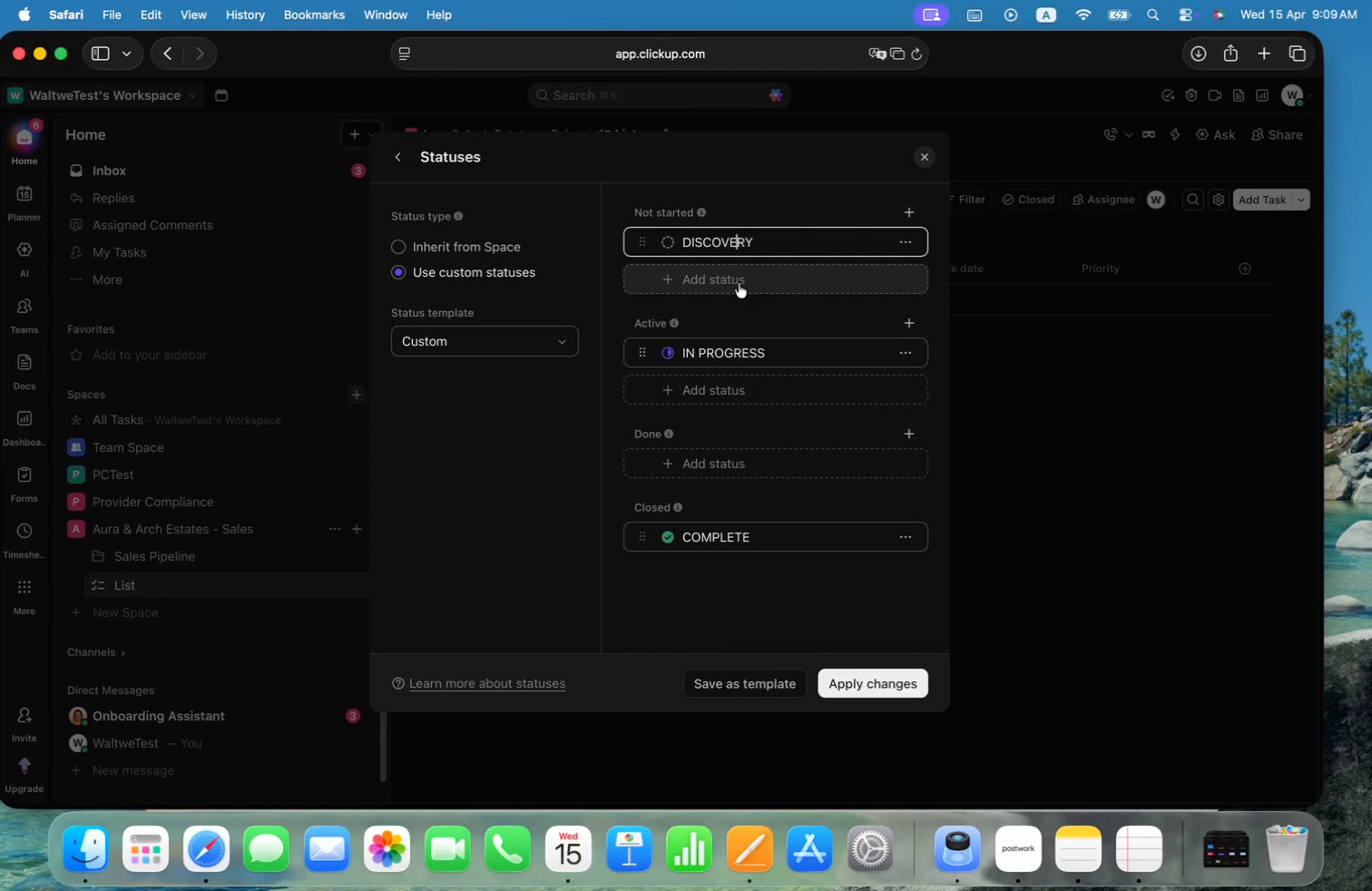 
wait(7.01)
 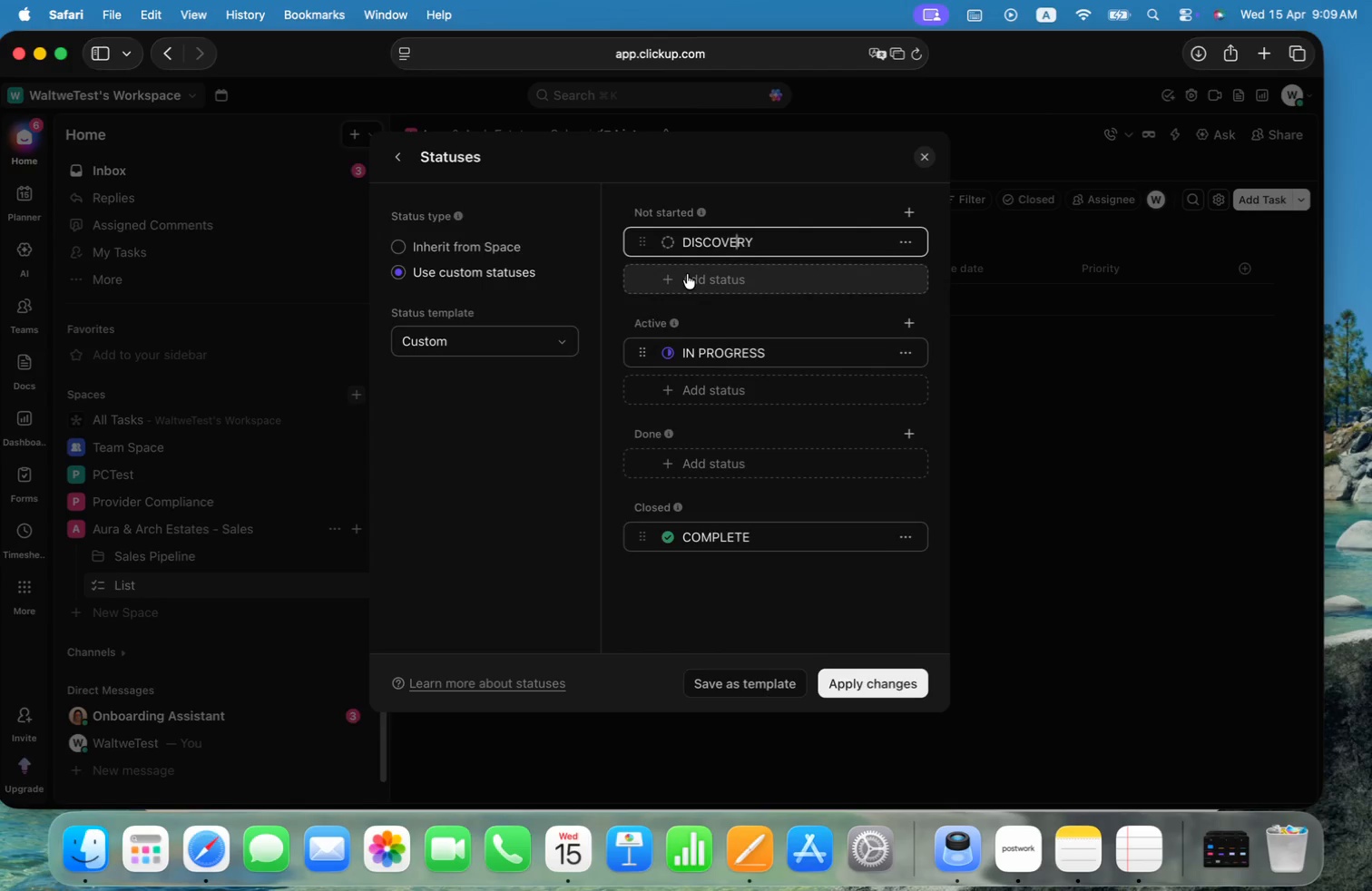 
left_click([757, 275])
 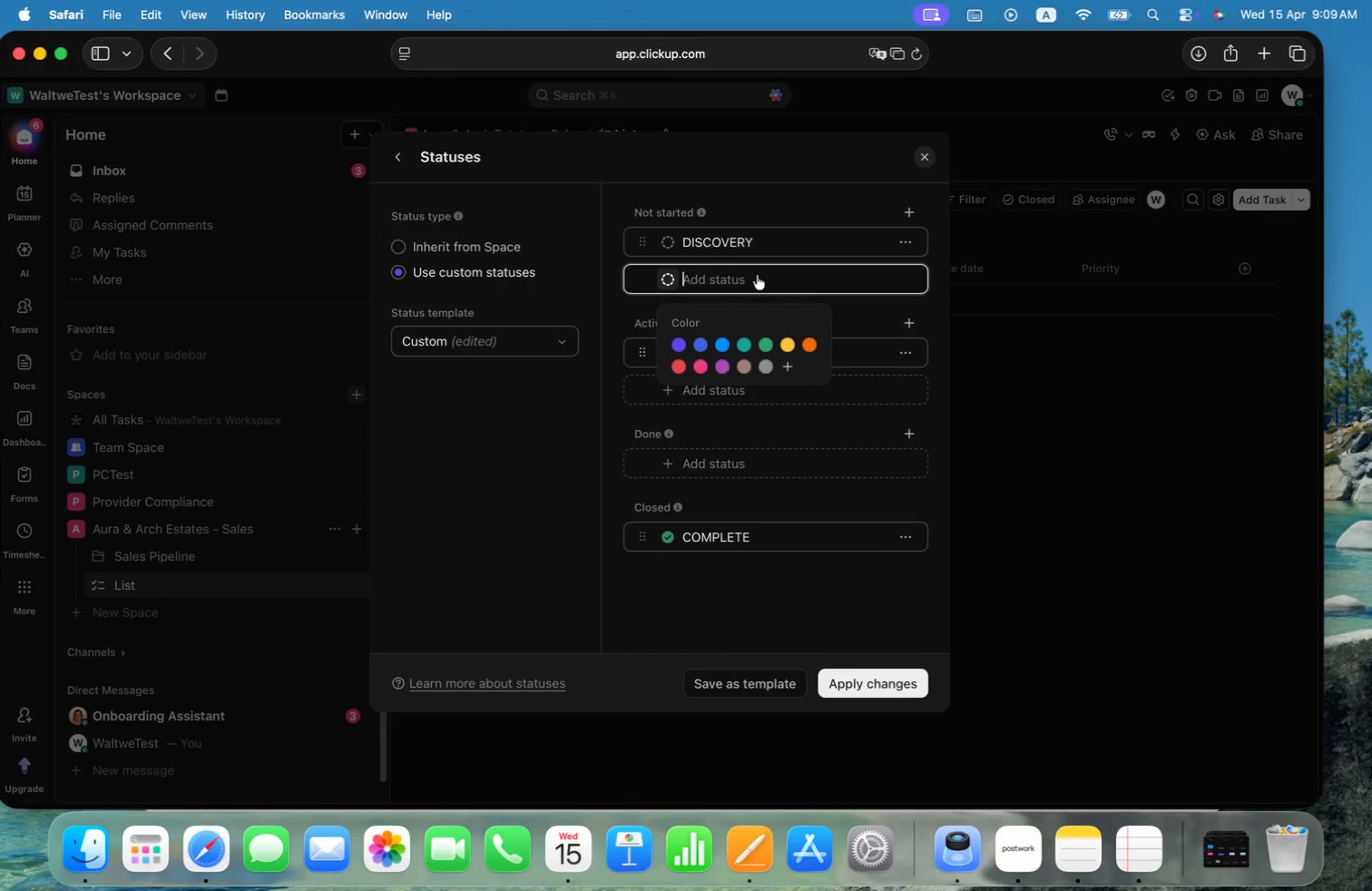 
type(prequa)
 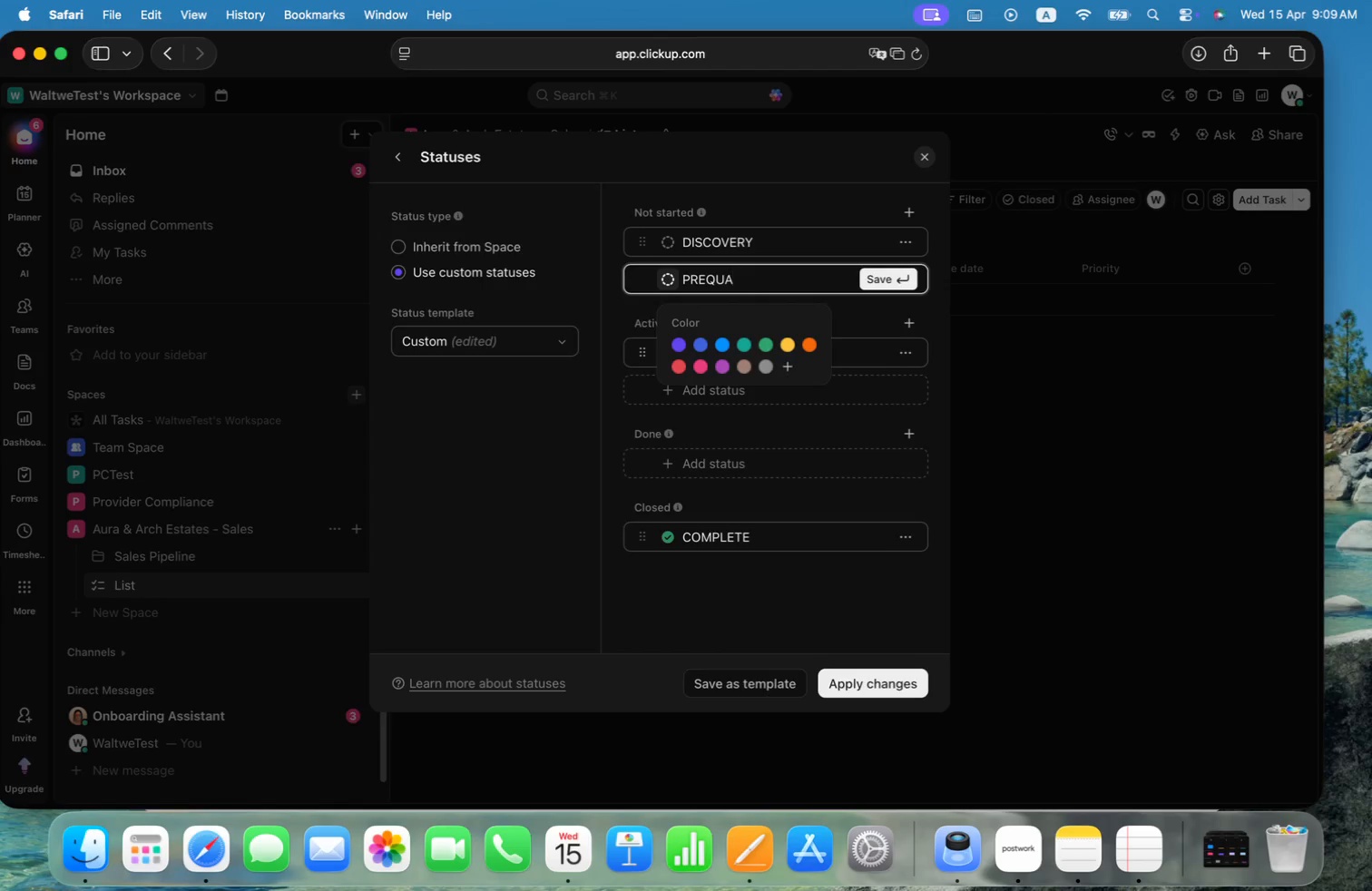 
hold_key(key=Backspace, duration=1.28)
 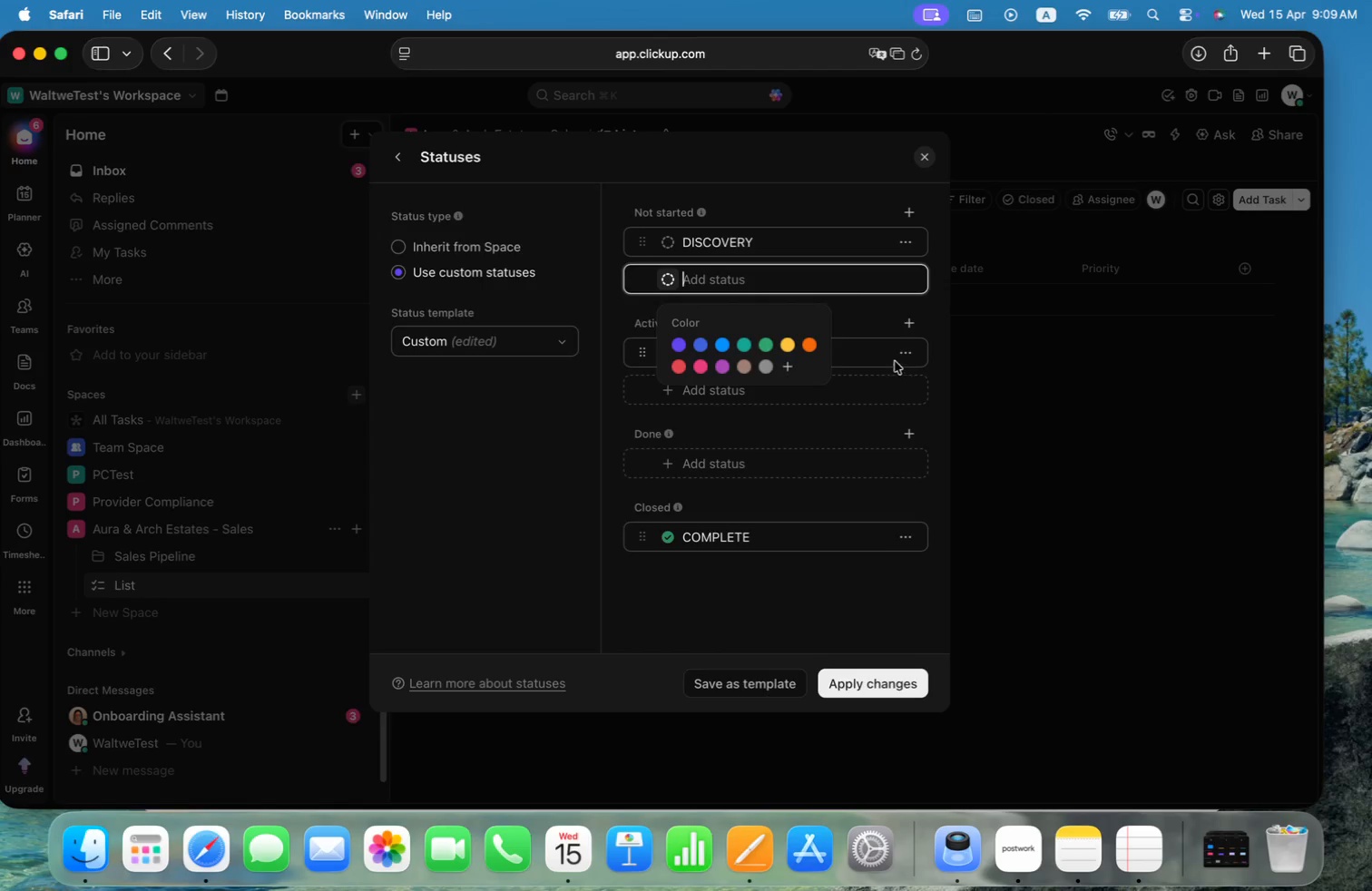 
left_click([887, 355])
 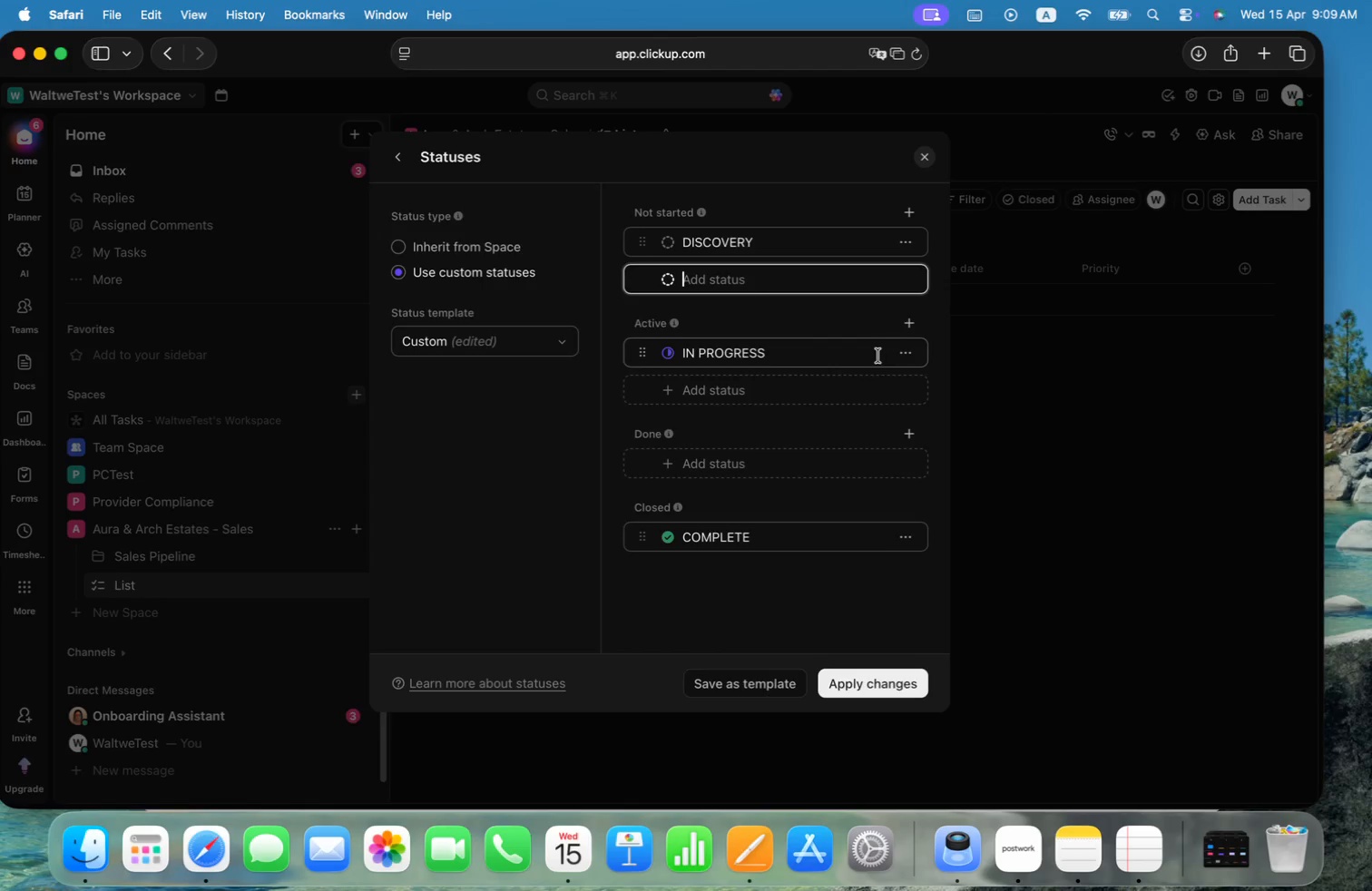 
left_click([856, 357])
 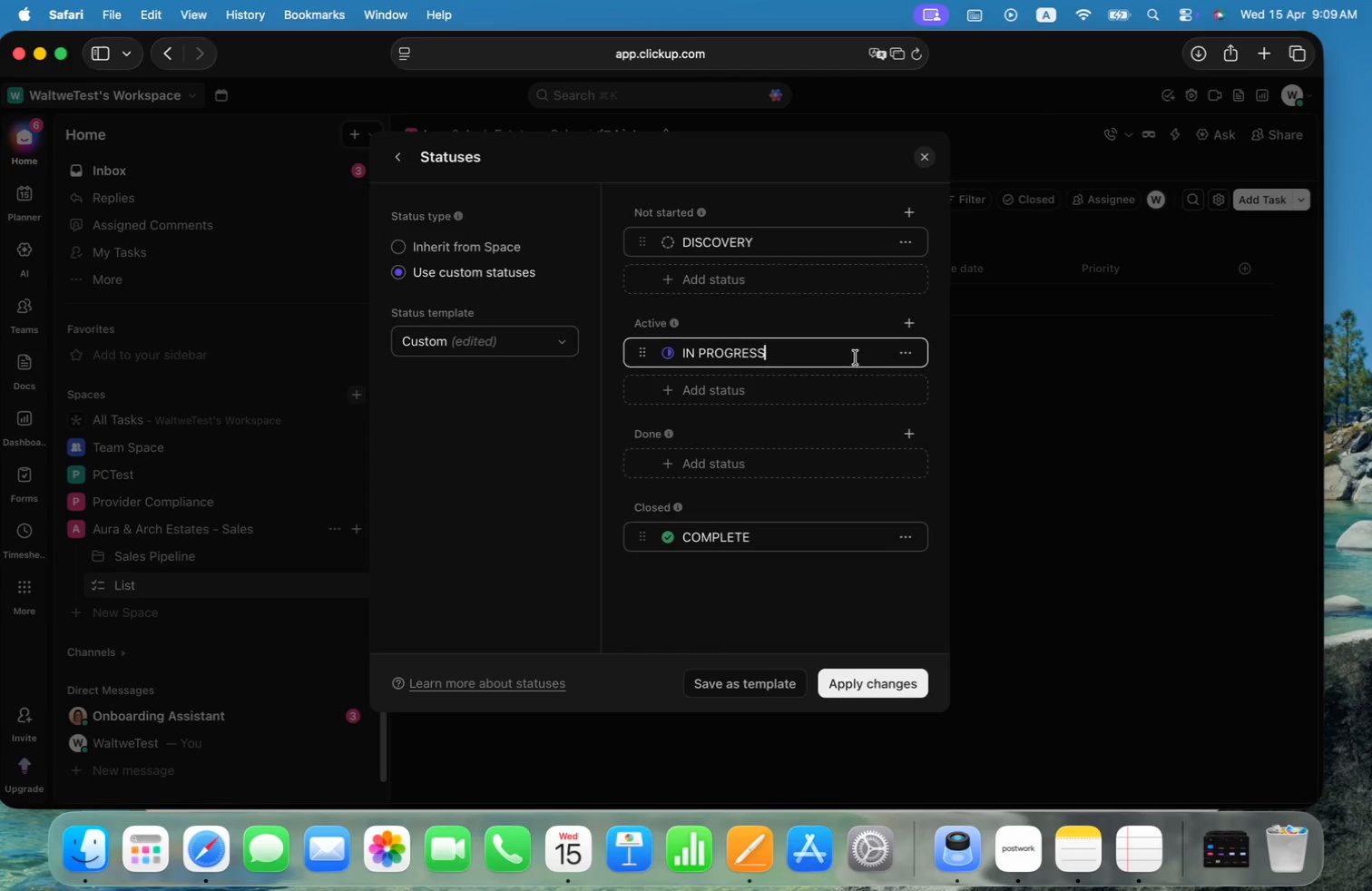 
key(Meta+Shift+ArrowLeft)
 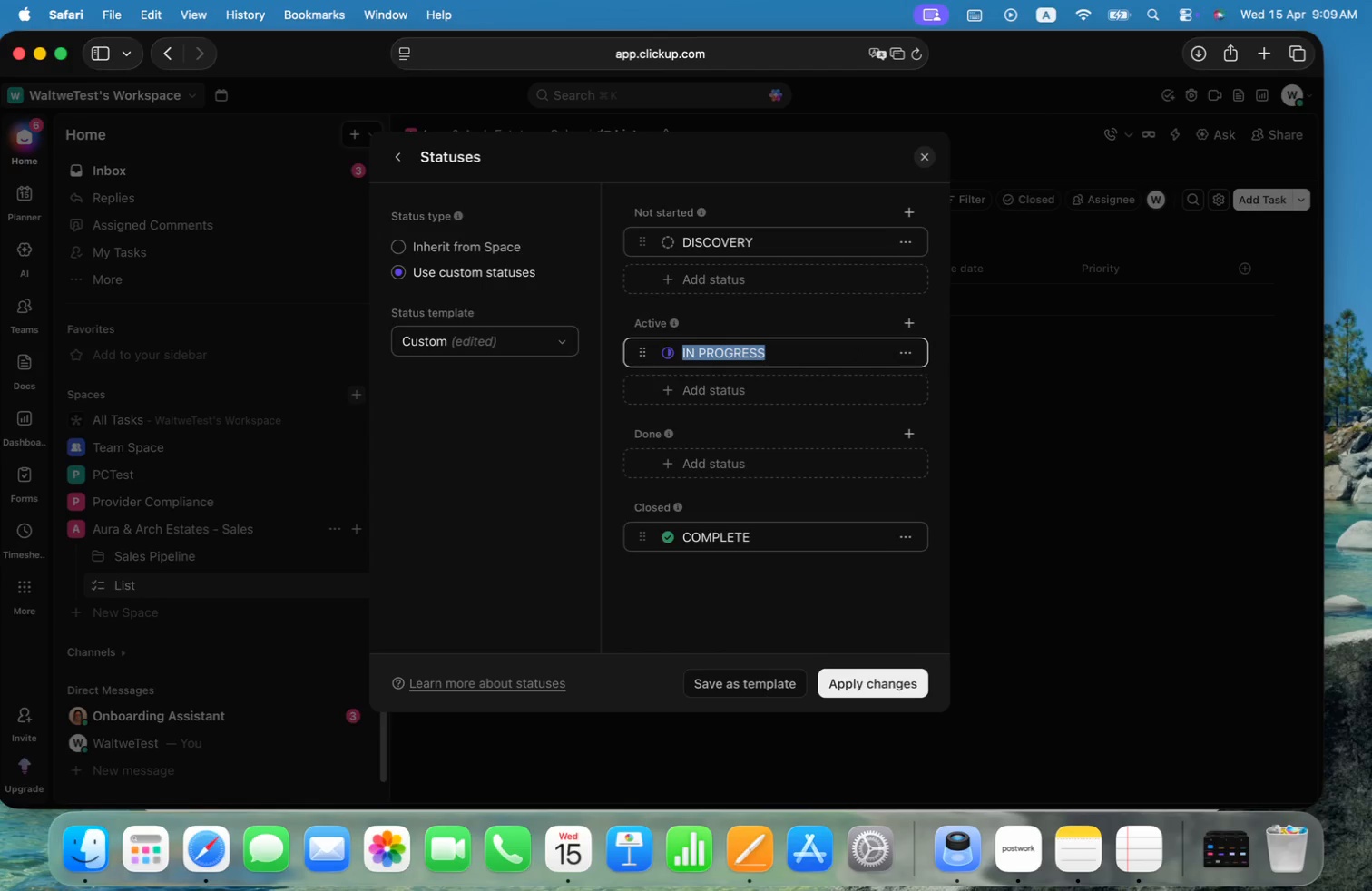 
type(prequalified)
 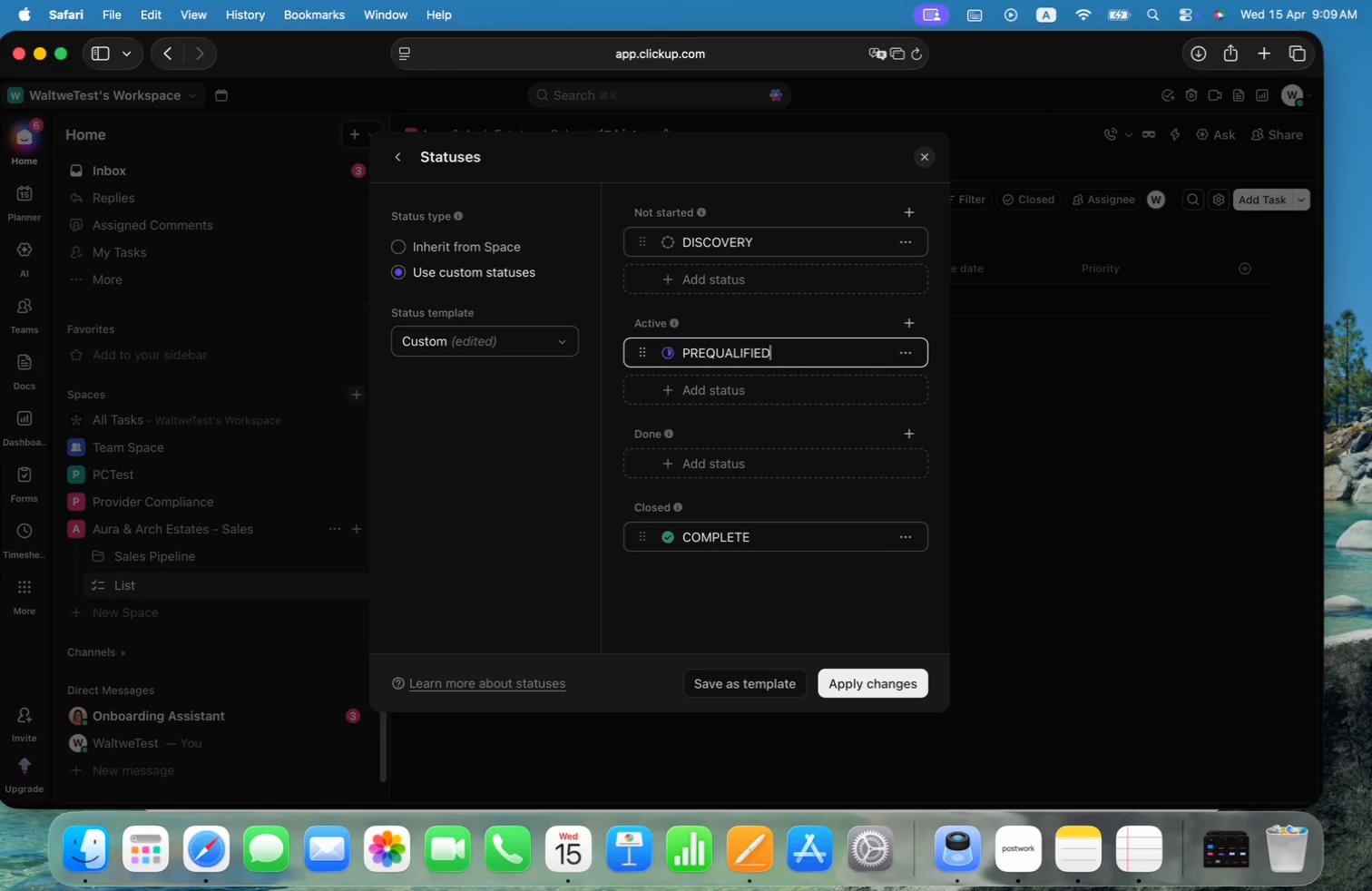 
key(Meta+Shift+ArrowUp)
 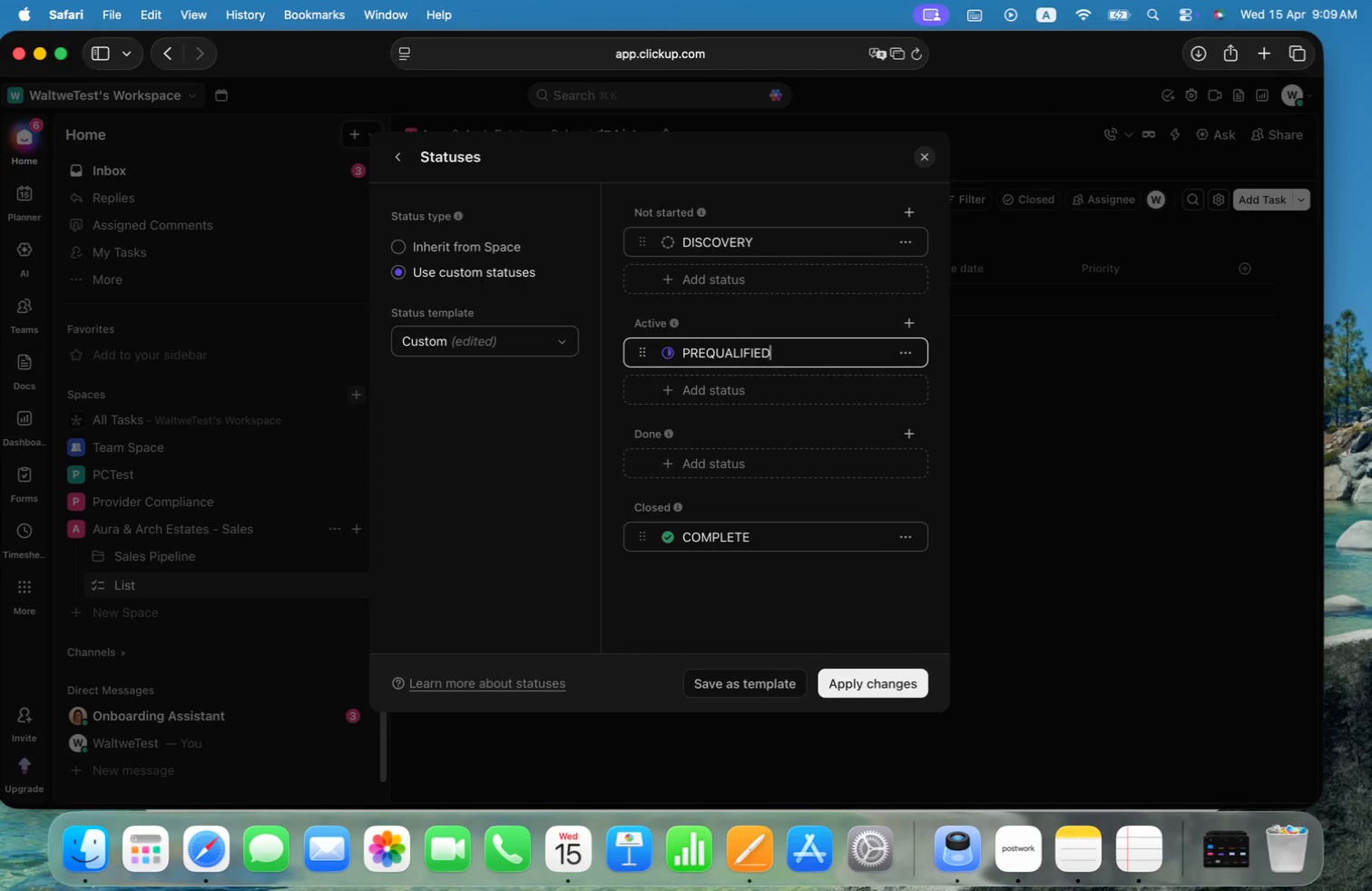 
key(Meta+Shift+ArrowLeft)
 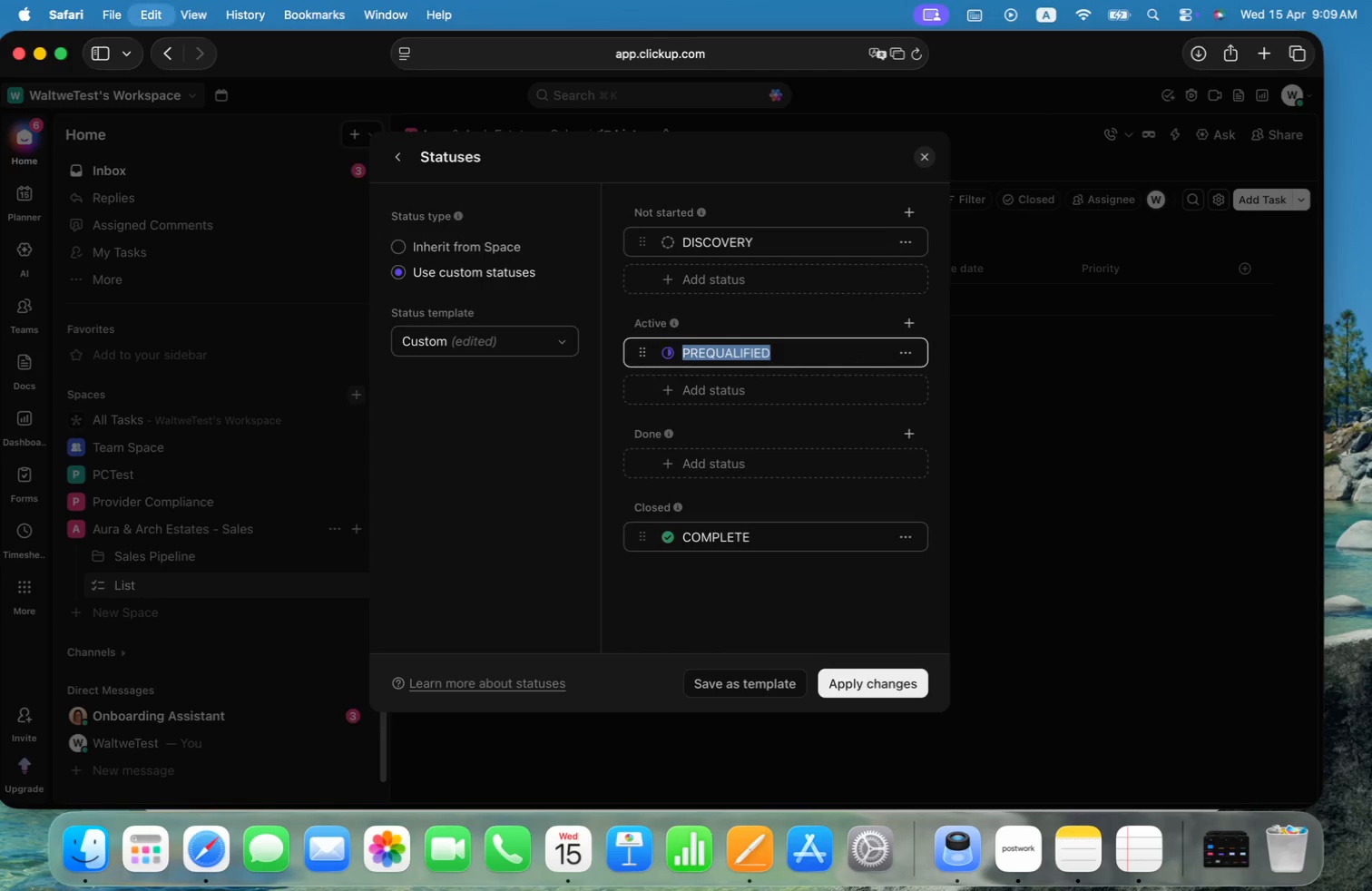 
key(Meta+C)
 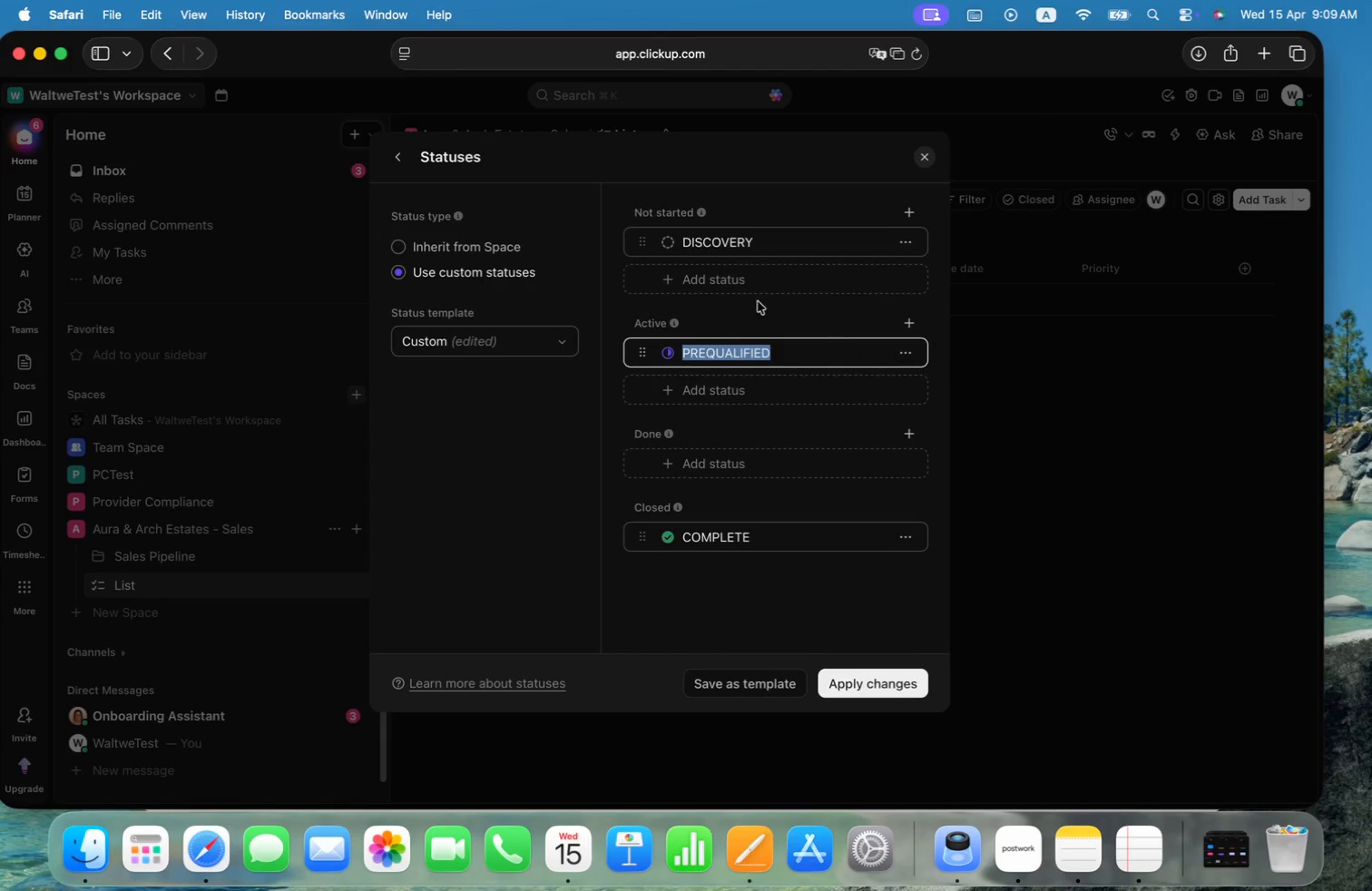 
left_click([716, 279])
 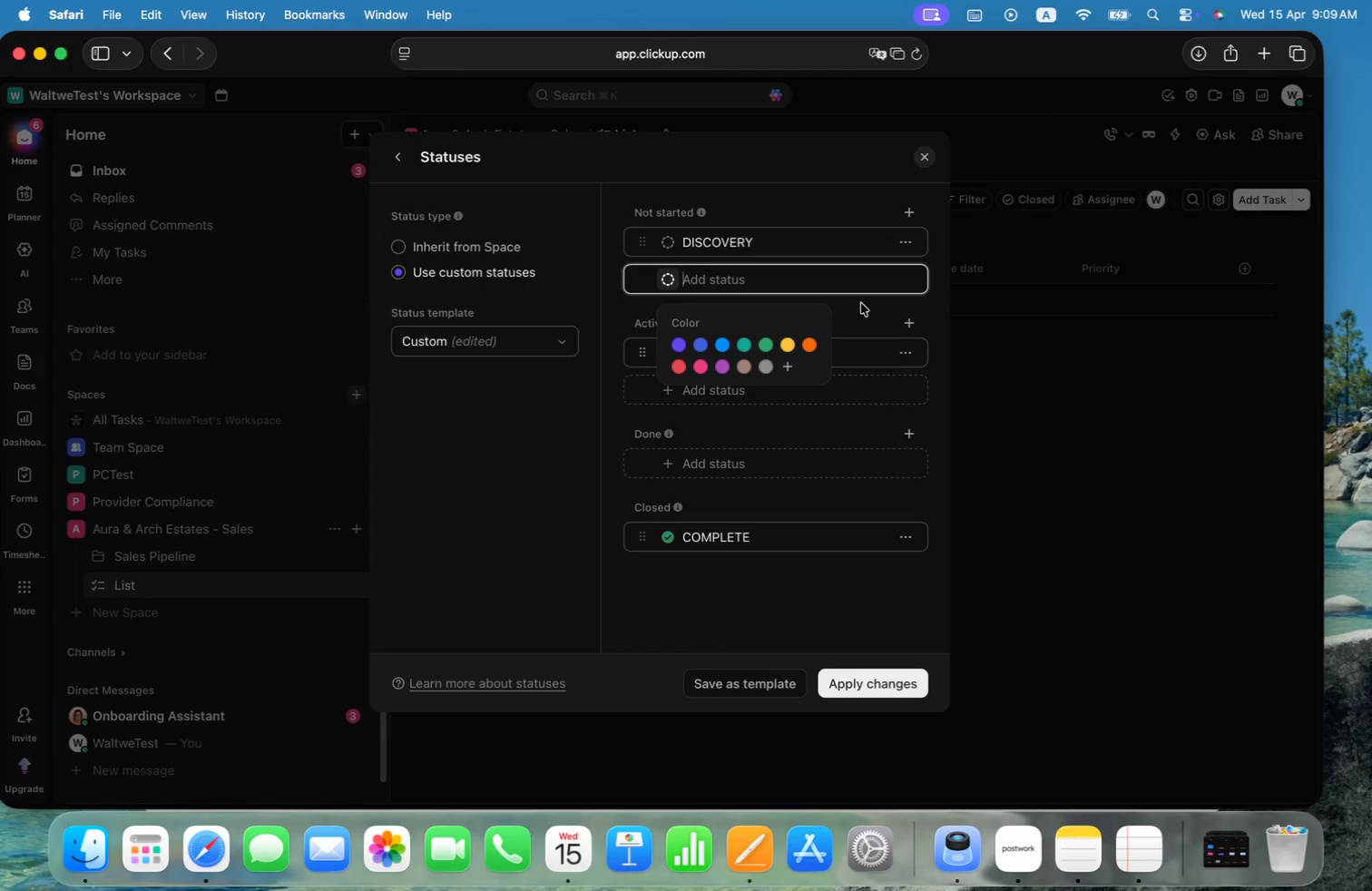 
key(Meta+CommandLeft)
 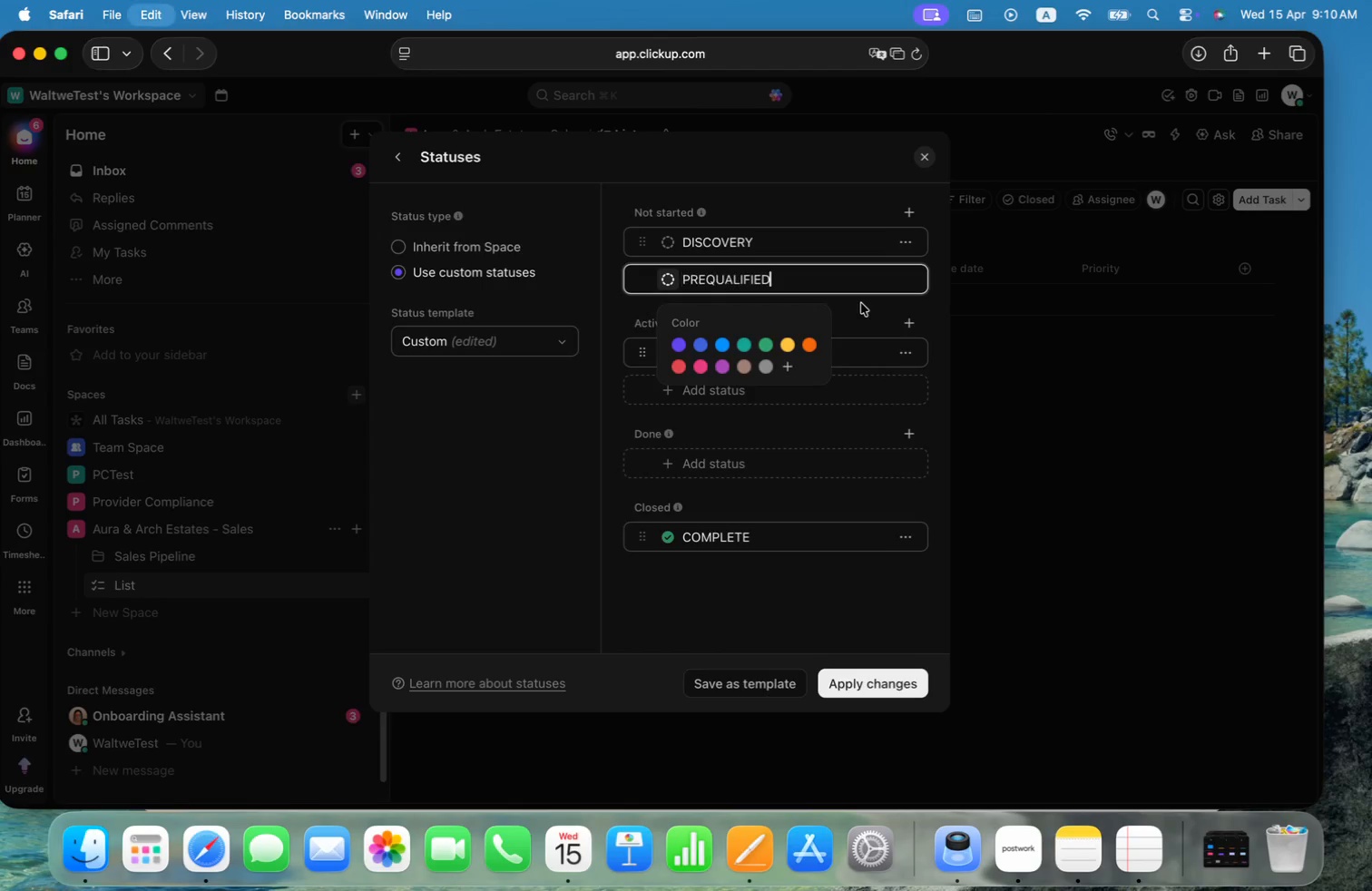 
key(Meta+V)
 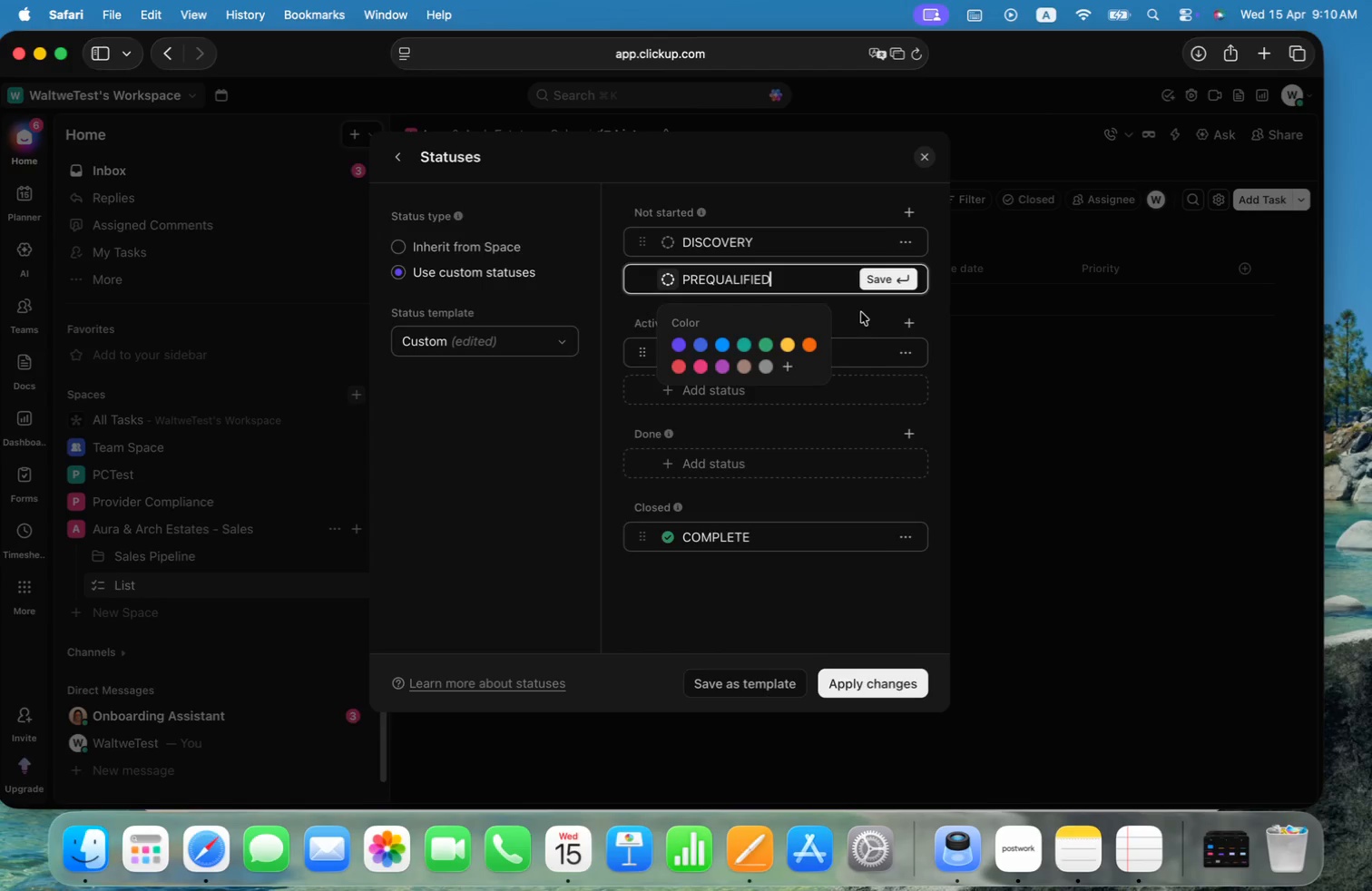 
left_click([887, 280])
 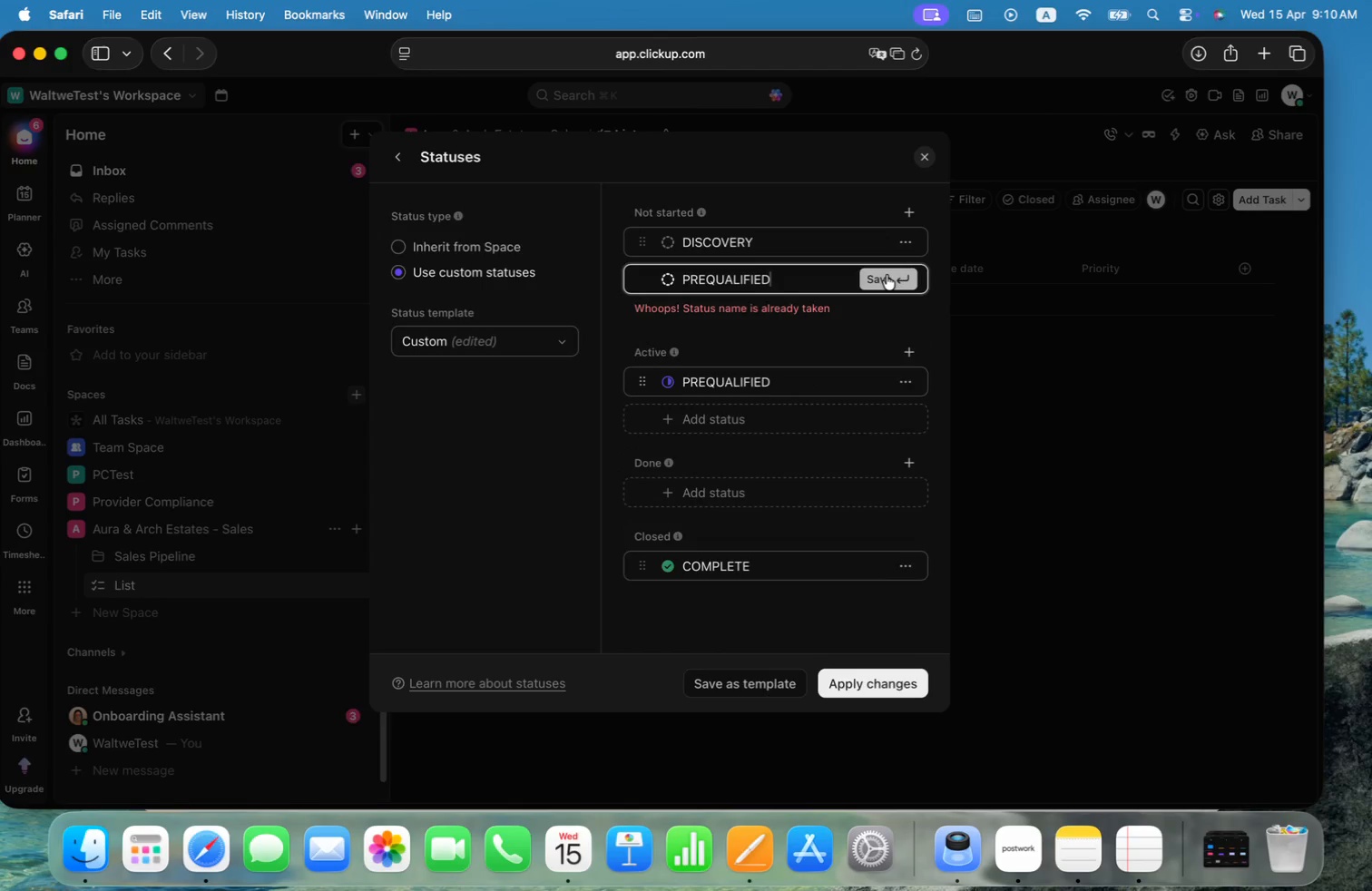 
wait(6.81)
 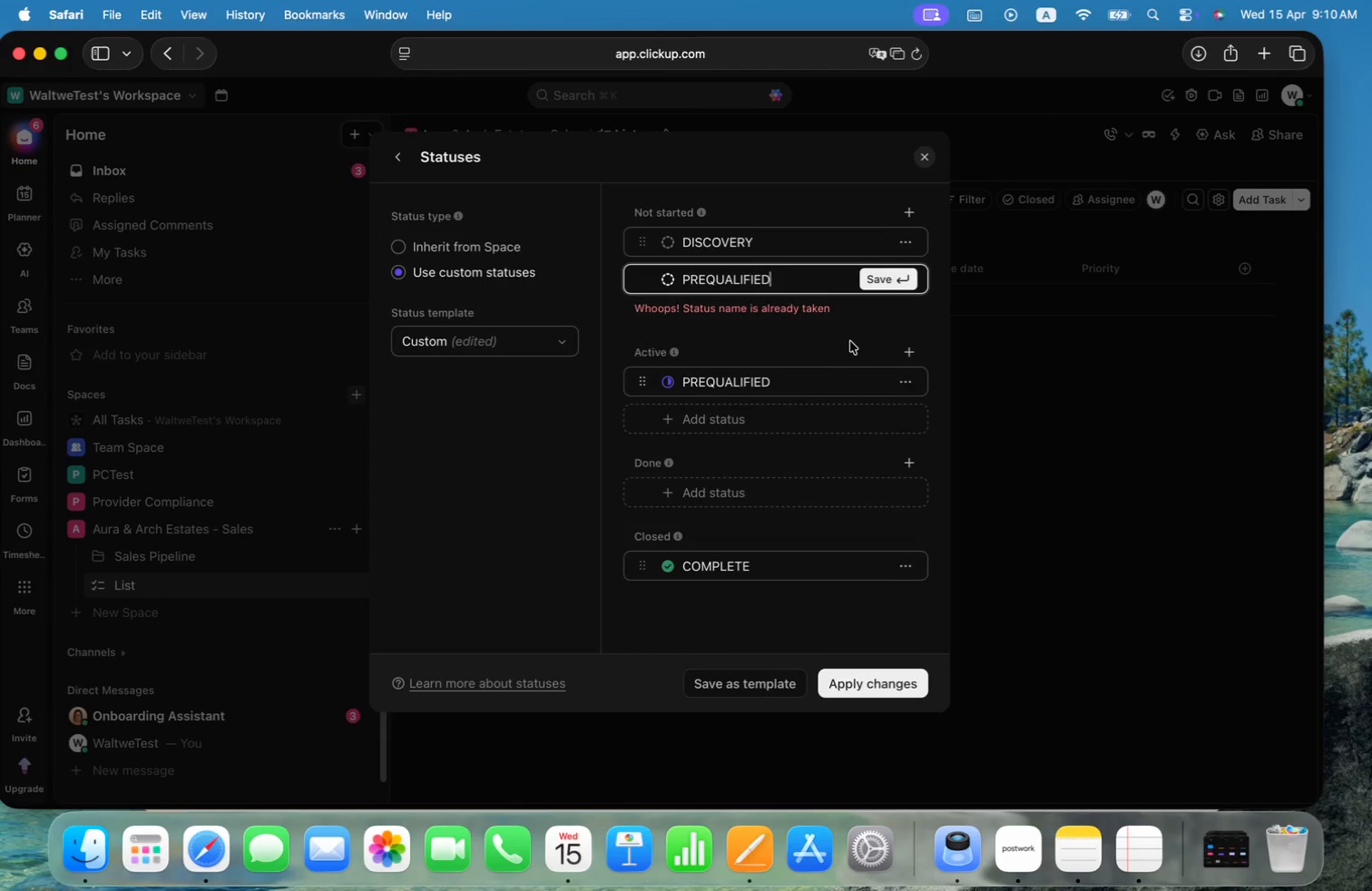 
key(1)
 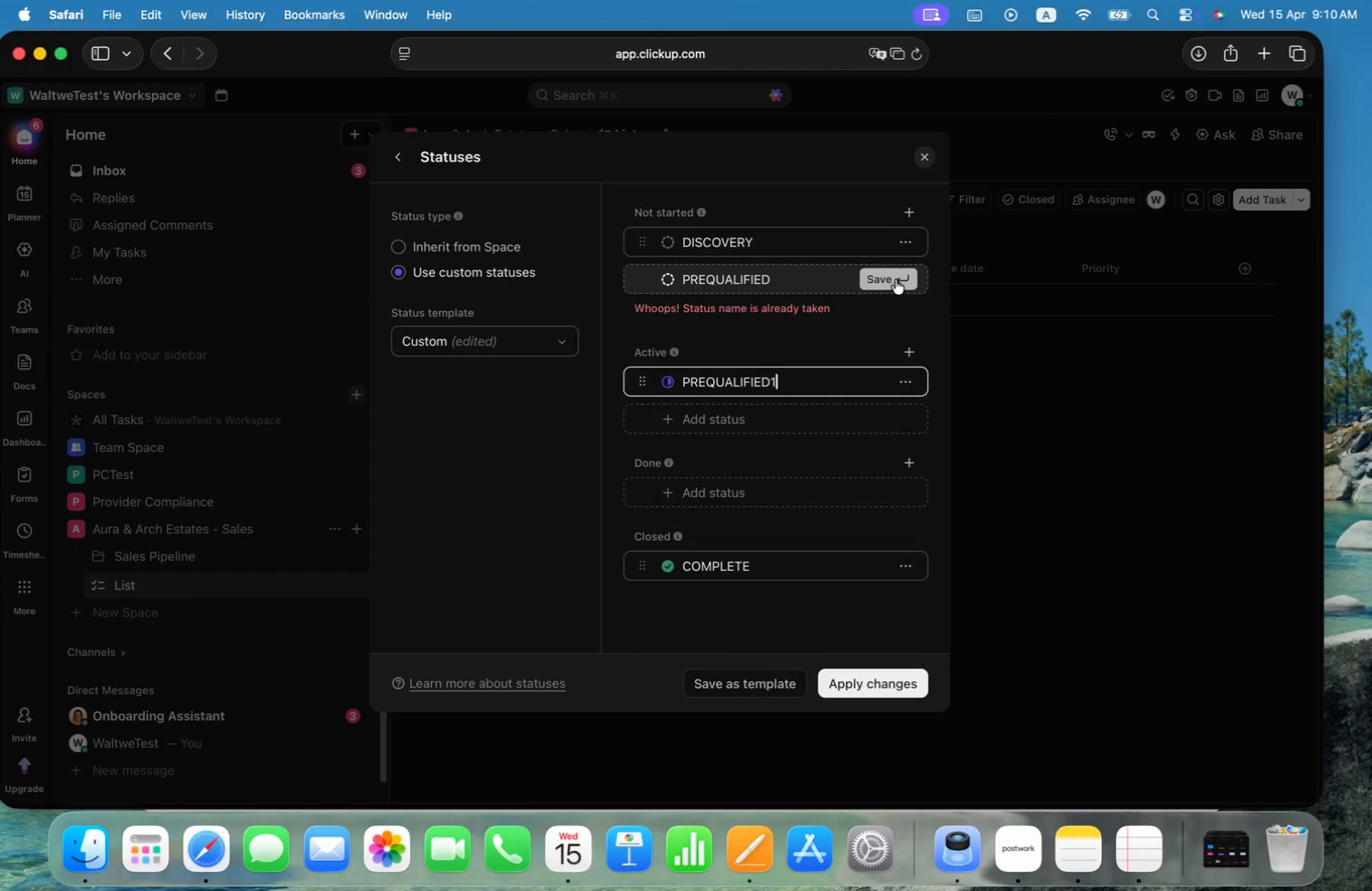 
left_click([896, 277])
 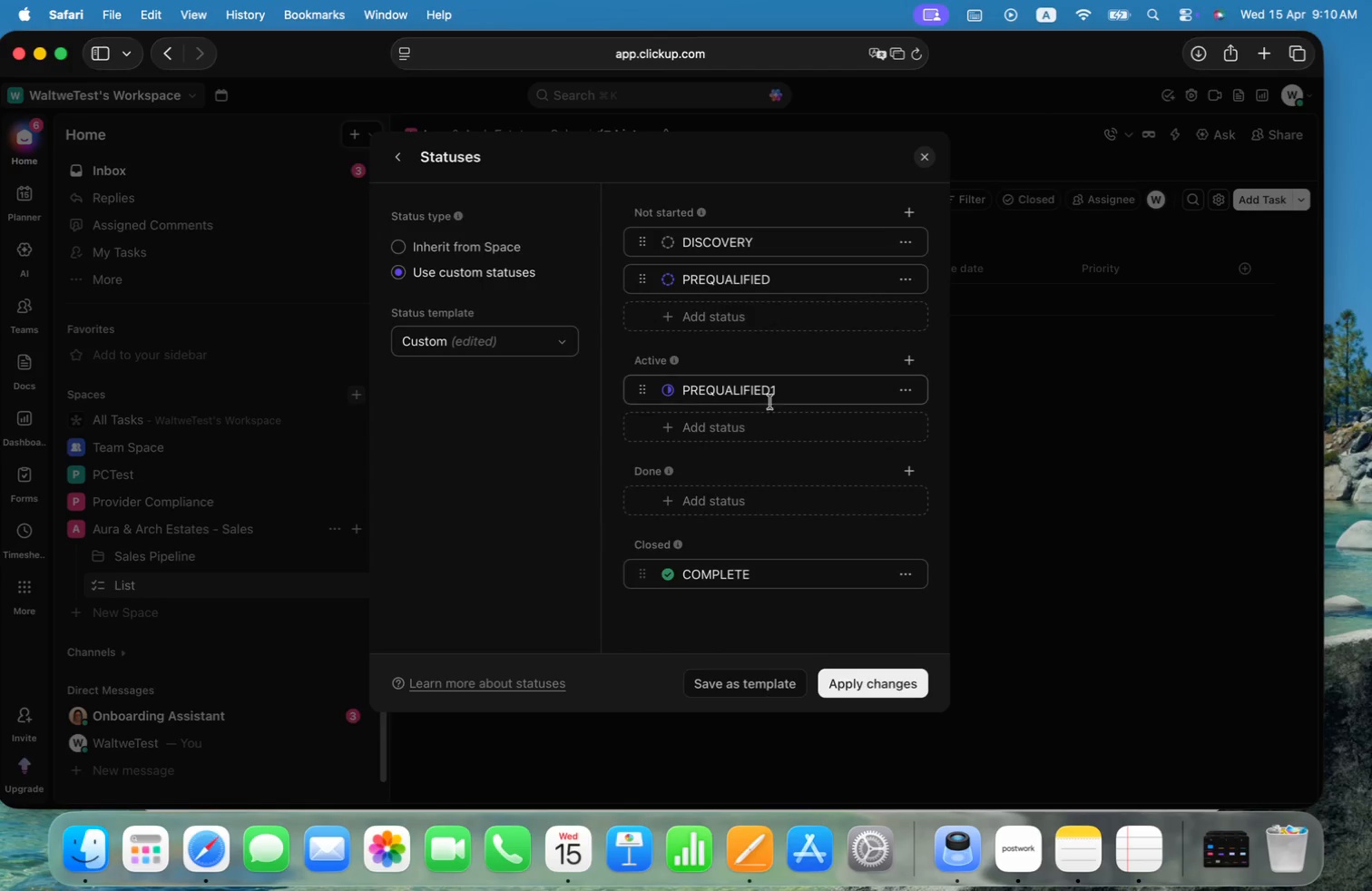 
left_click([828, 384])
 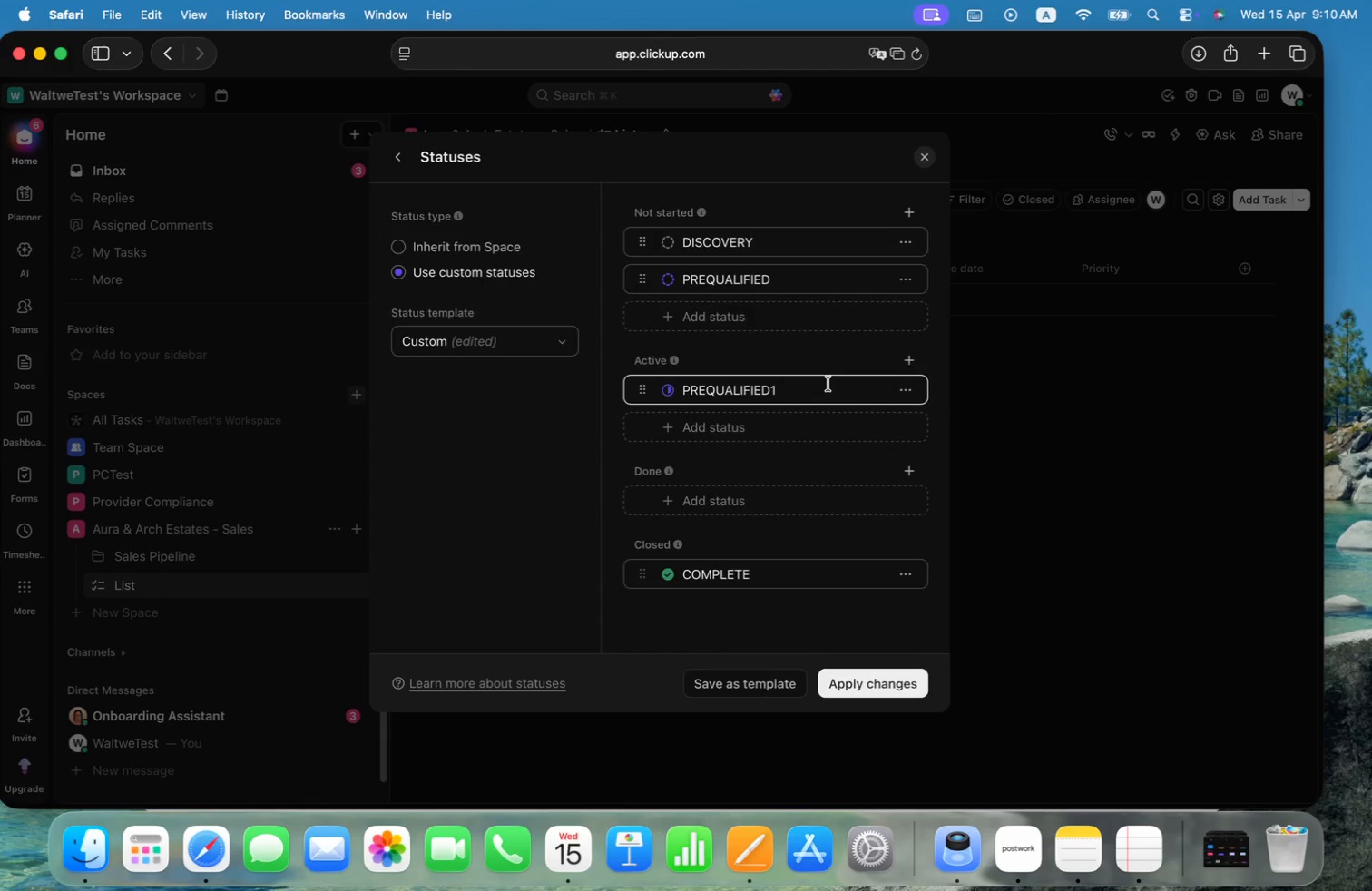 
key(Meta+Shift+CommandLeft)
 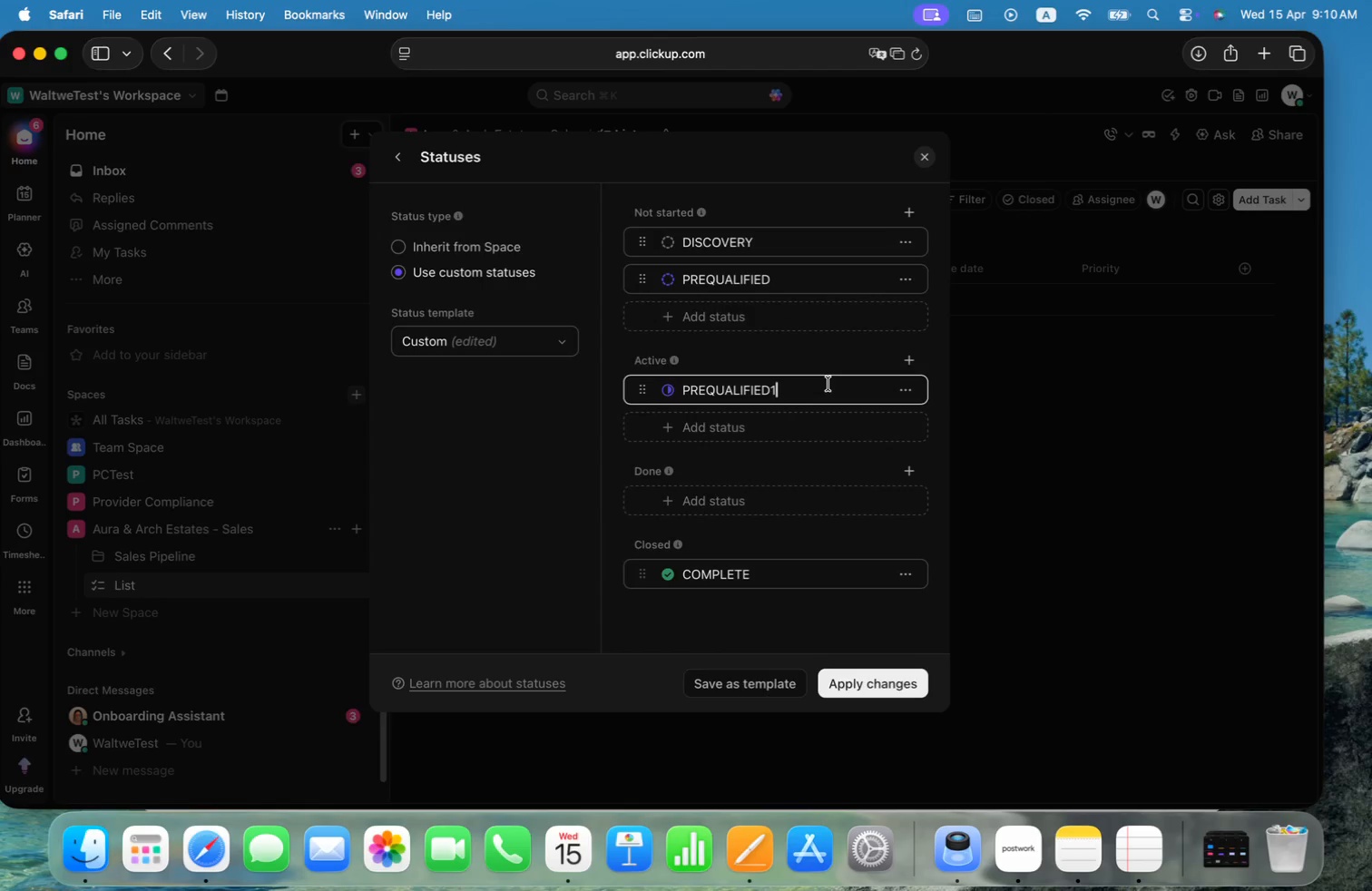 
key(Alt+Shift+ArrowLeft)
 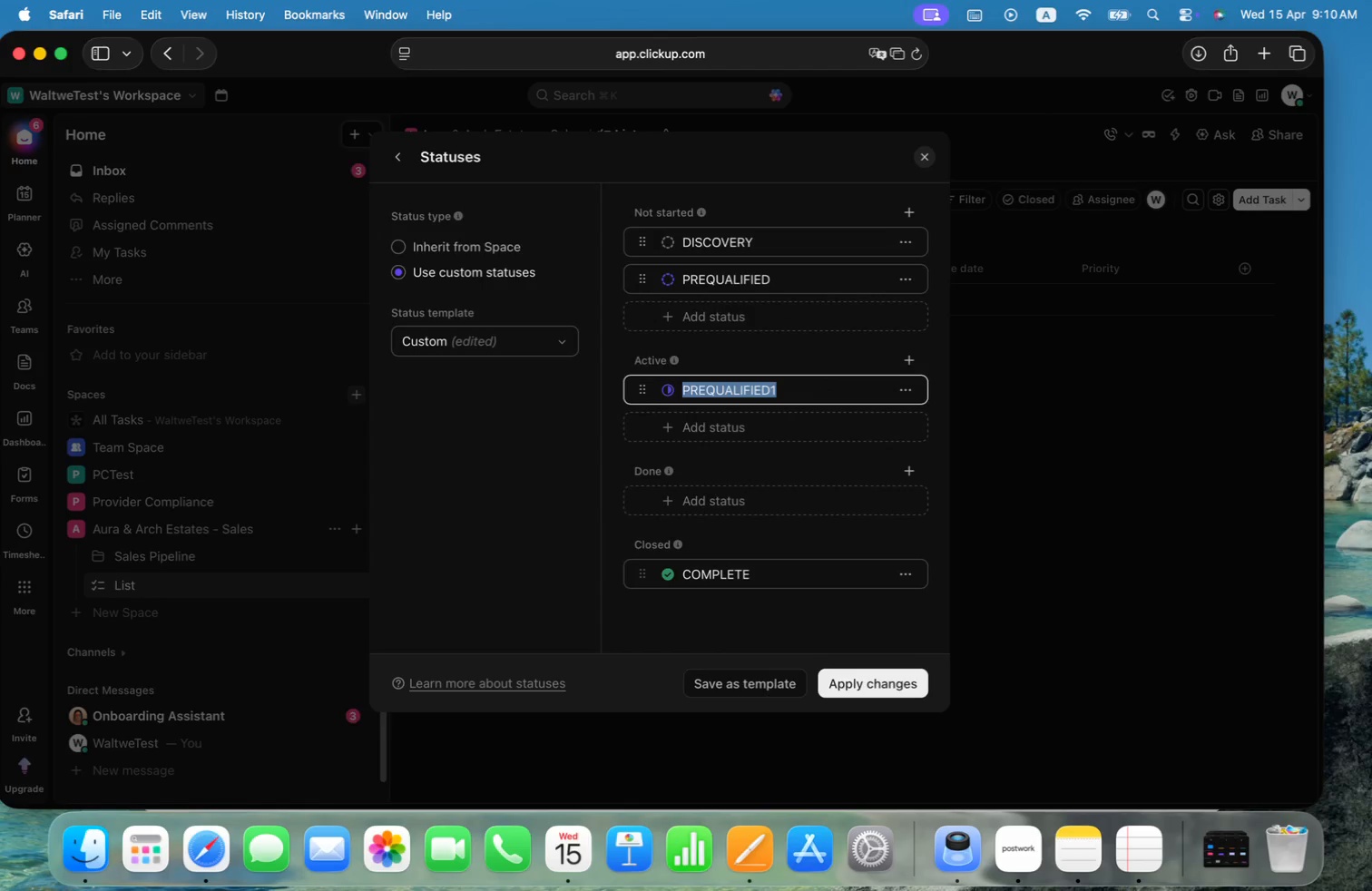 
hold_key(key=ShiftLeft, duration=0.65)
 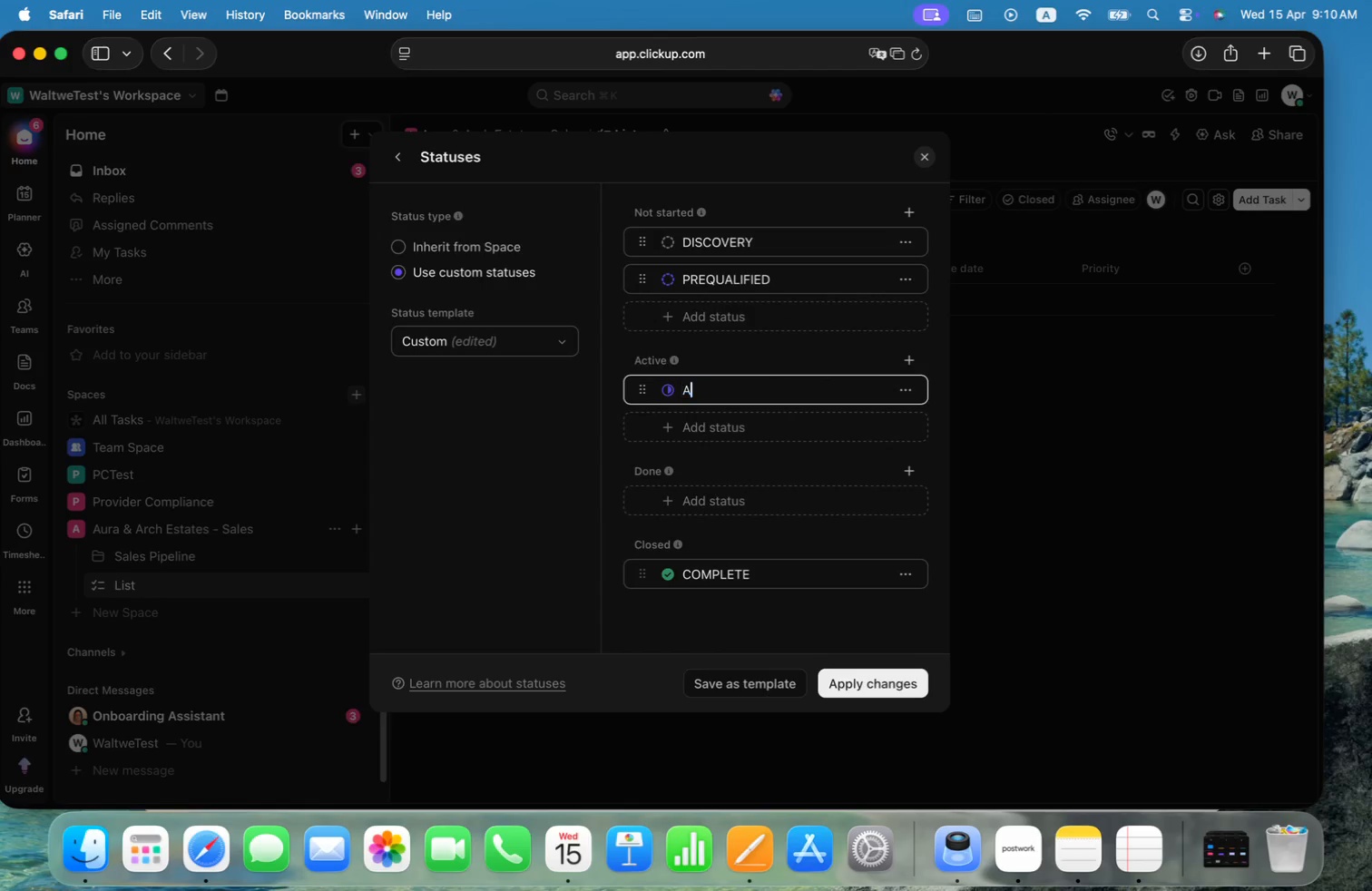 
type(active shearch)
 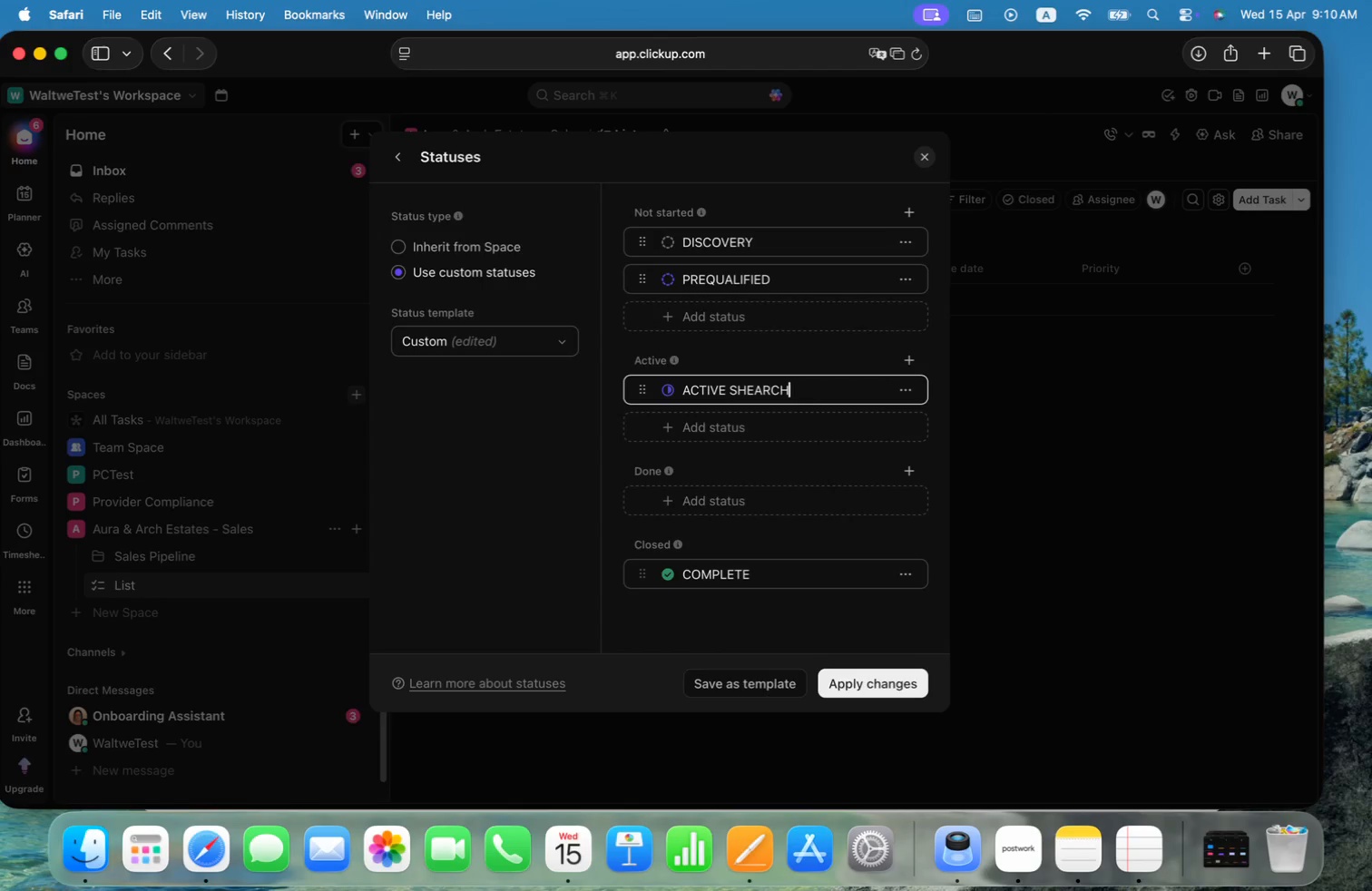 
wait(6.78)
 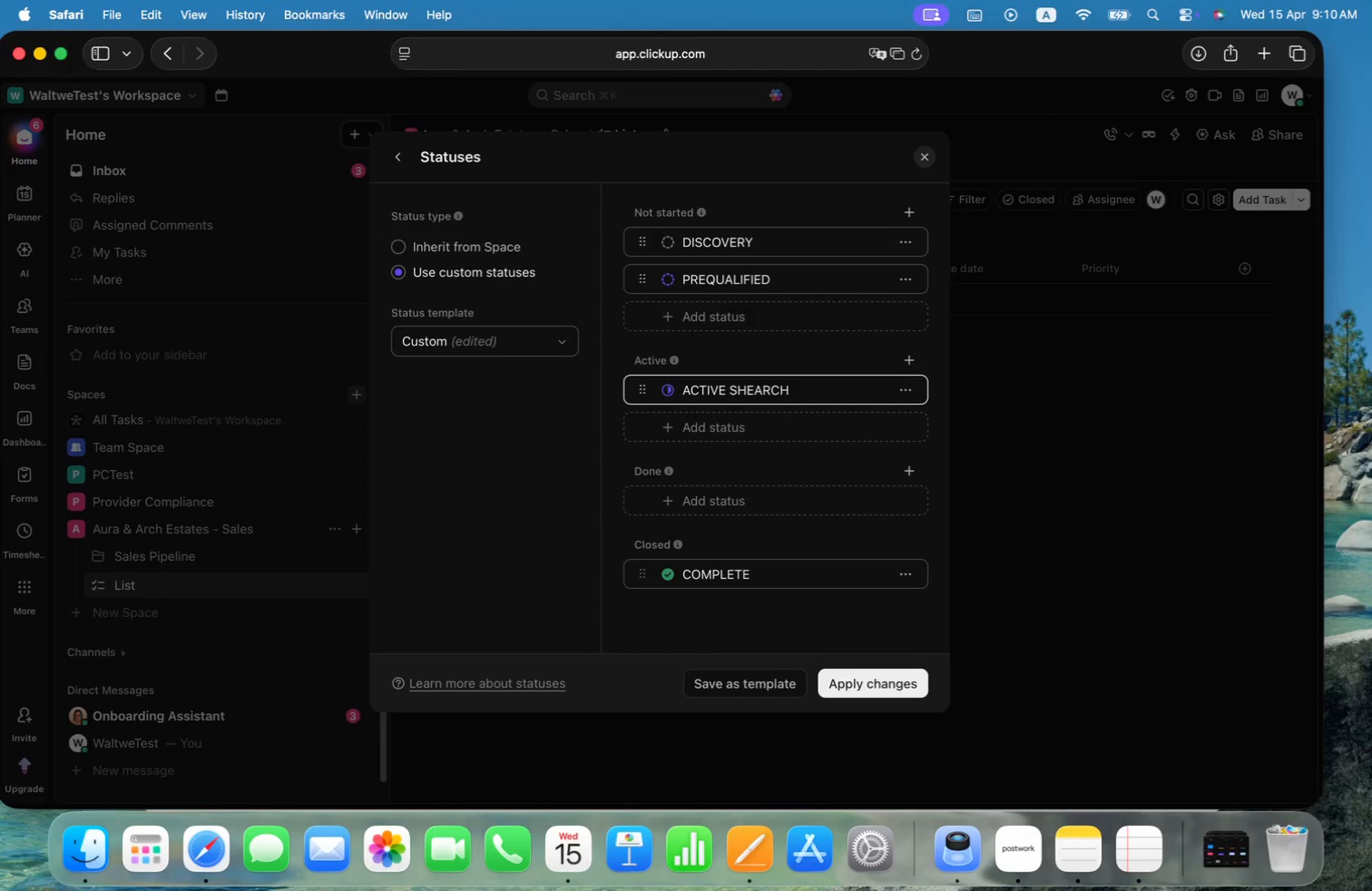 
key(Enter)
 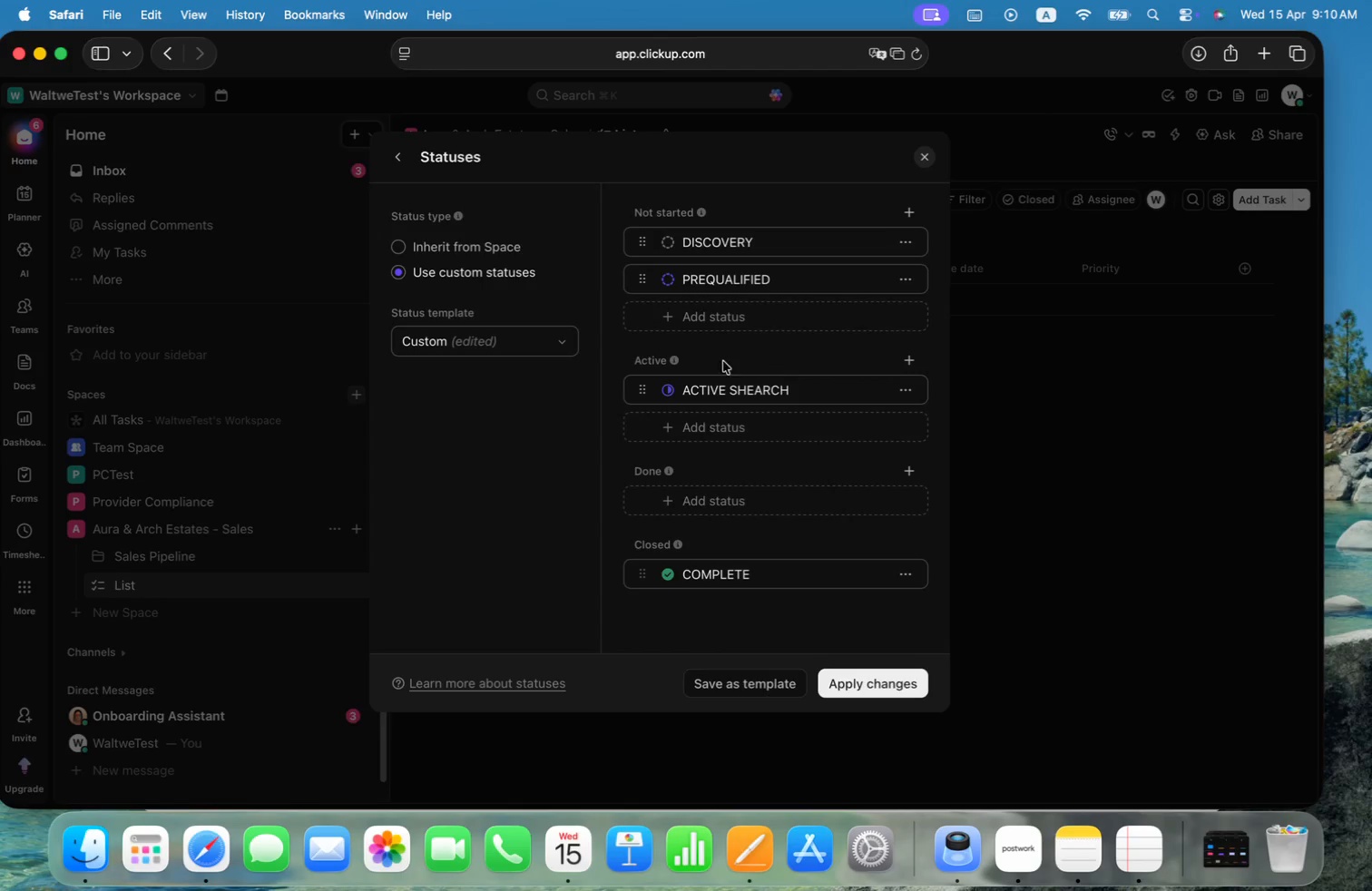 
left_click([721, 419])
 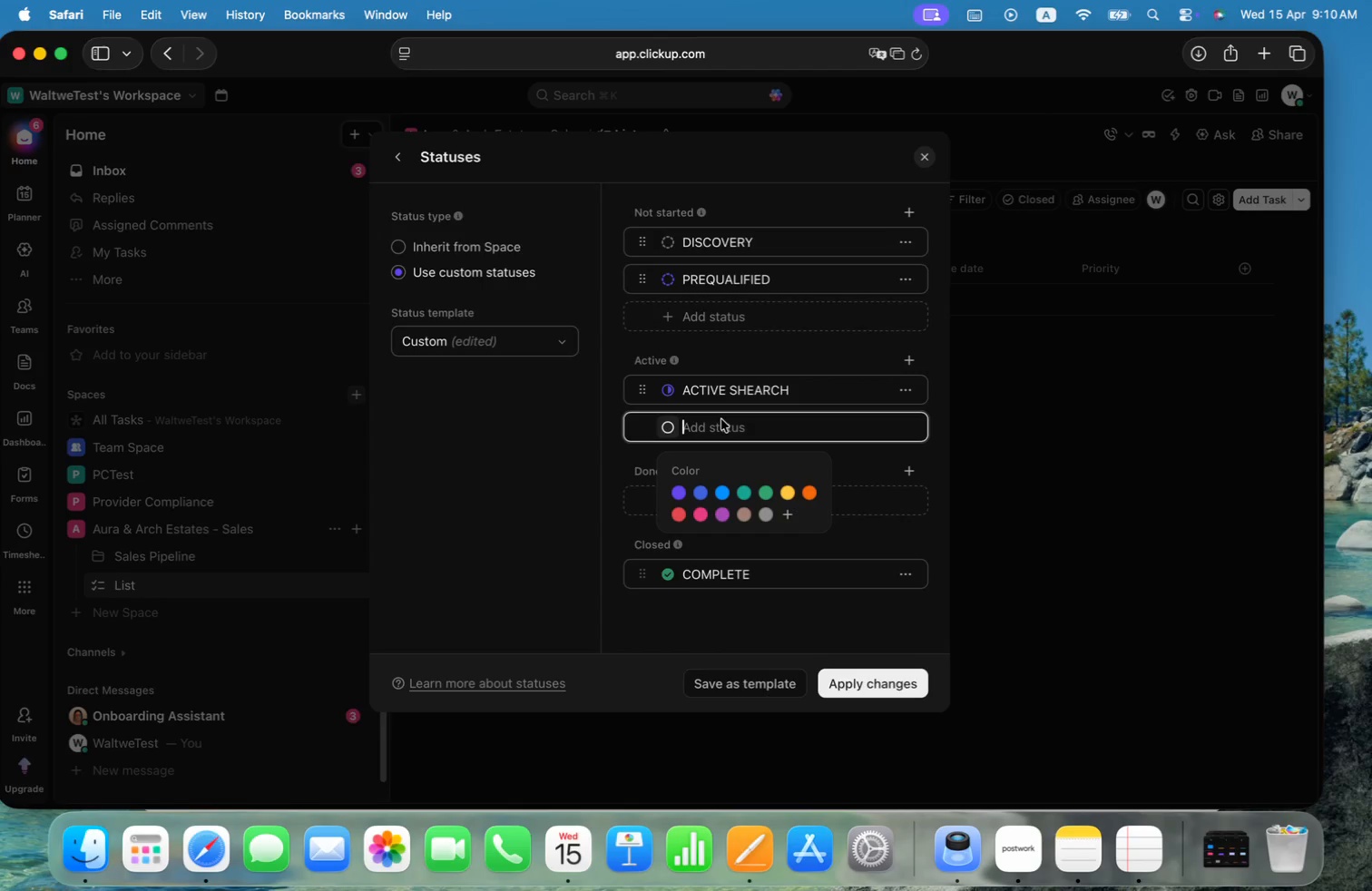 
type(offer submitted)
 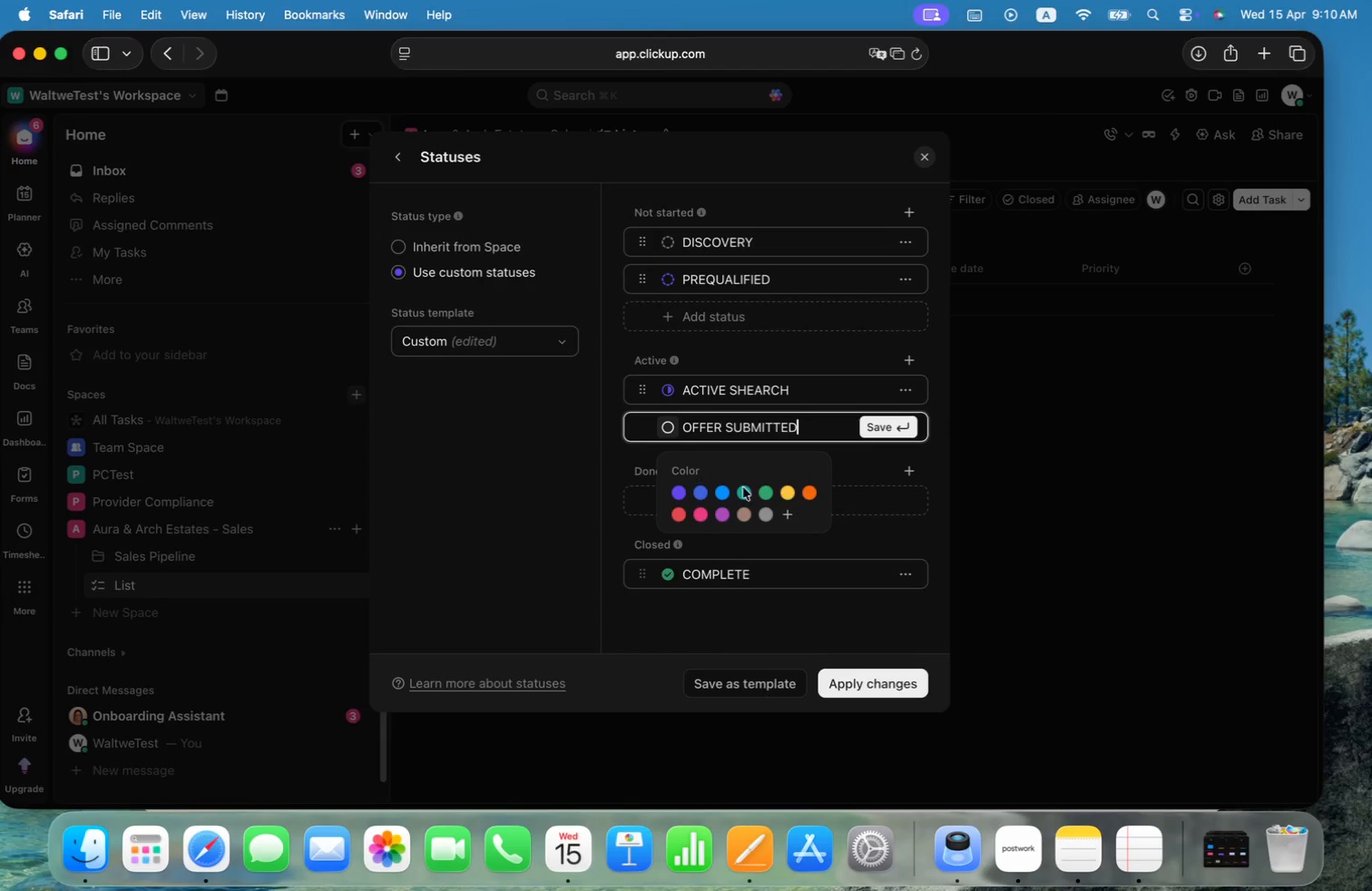 
left_click([789, 499])
 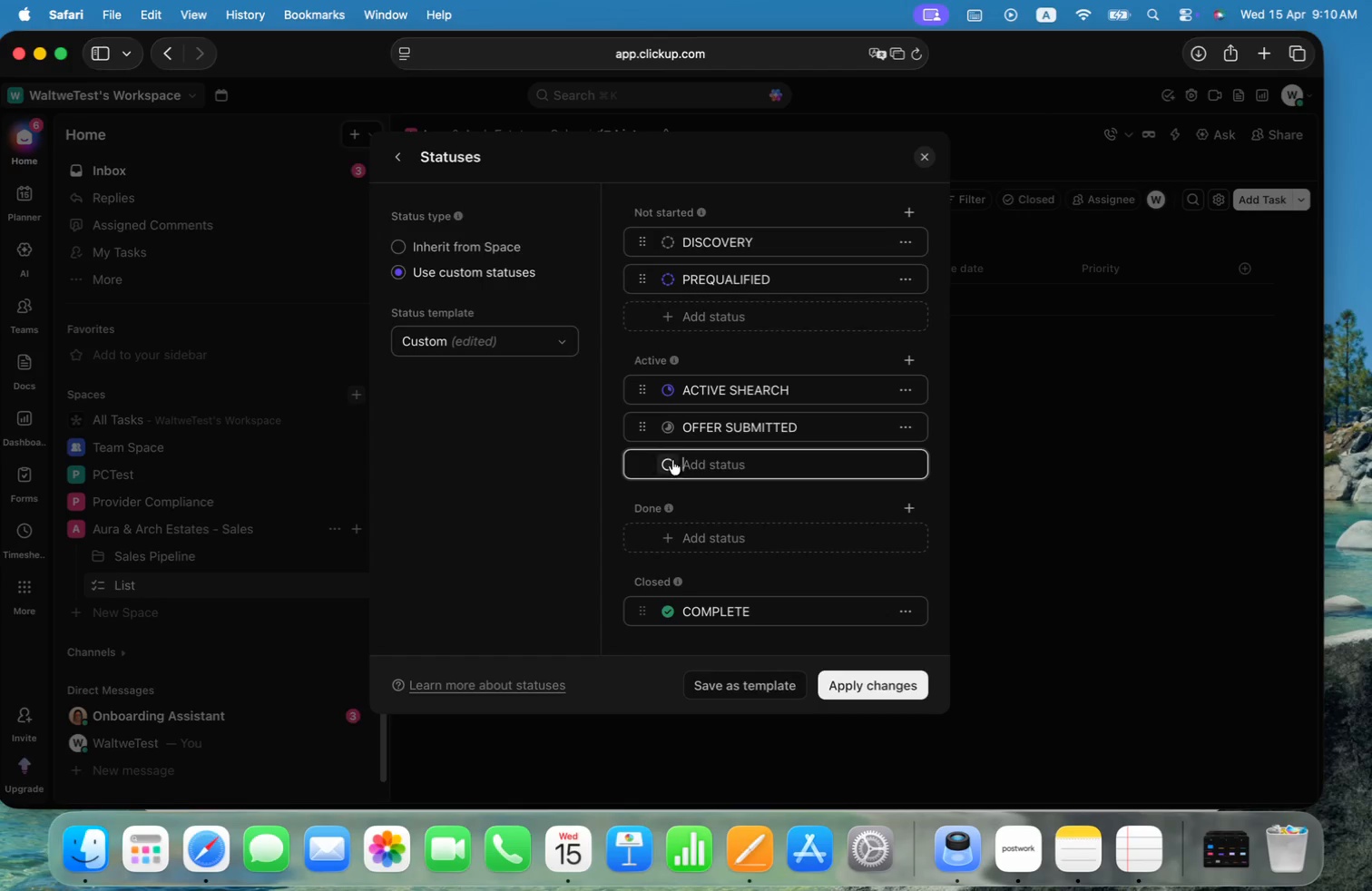 
left_click([666, 430])
 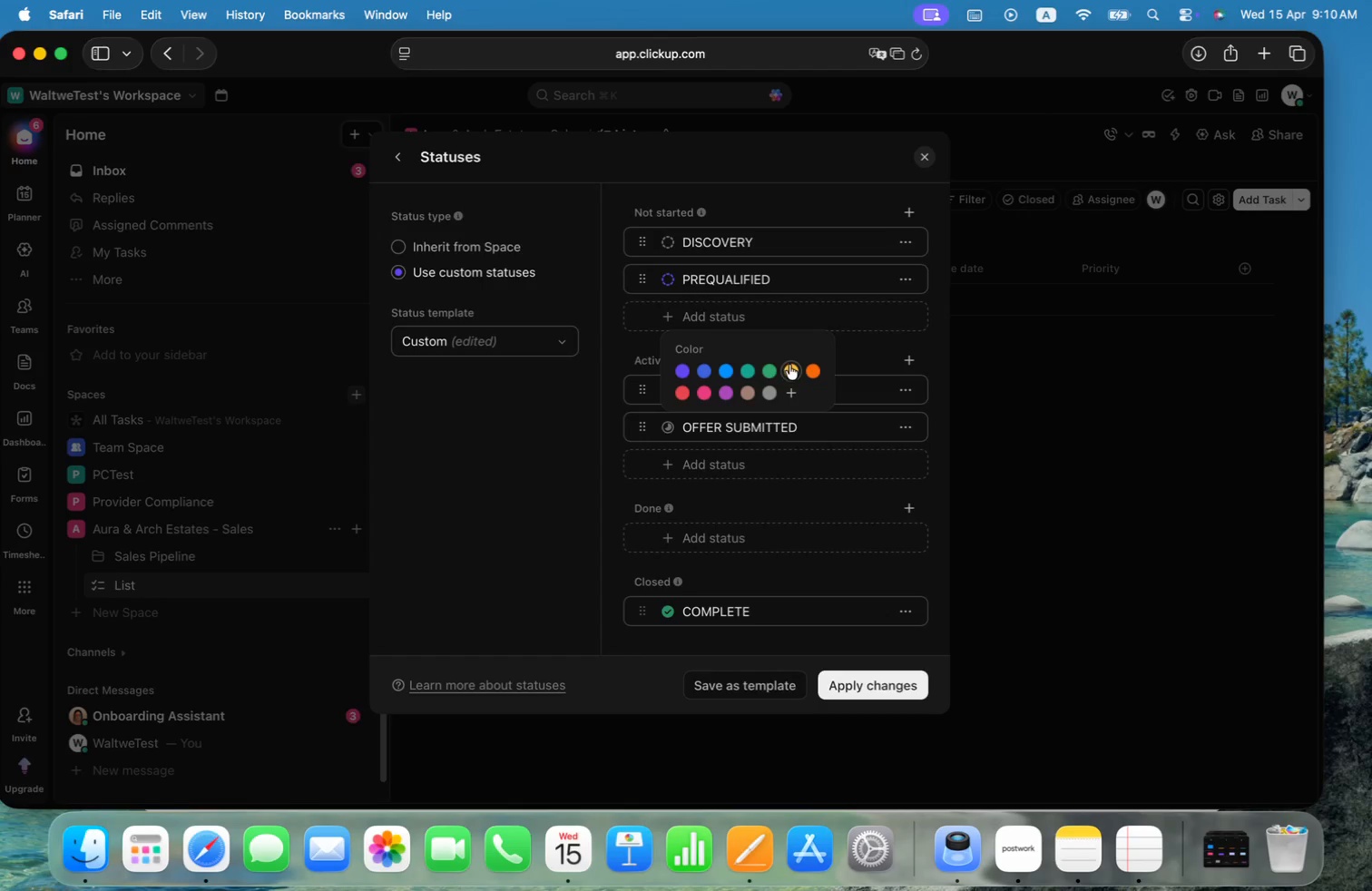 
left_click([793, 368])
 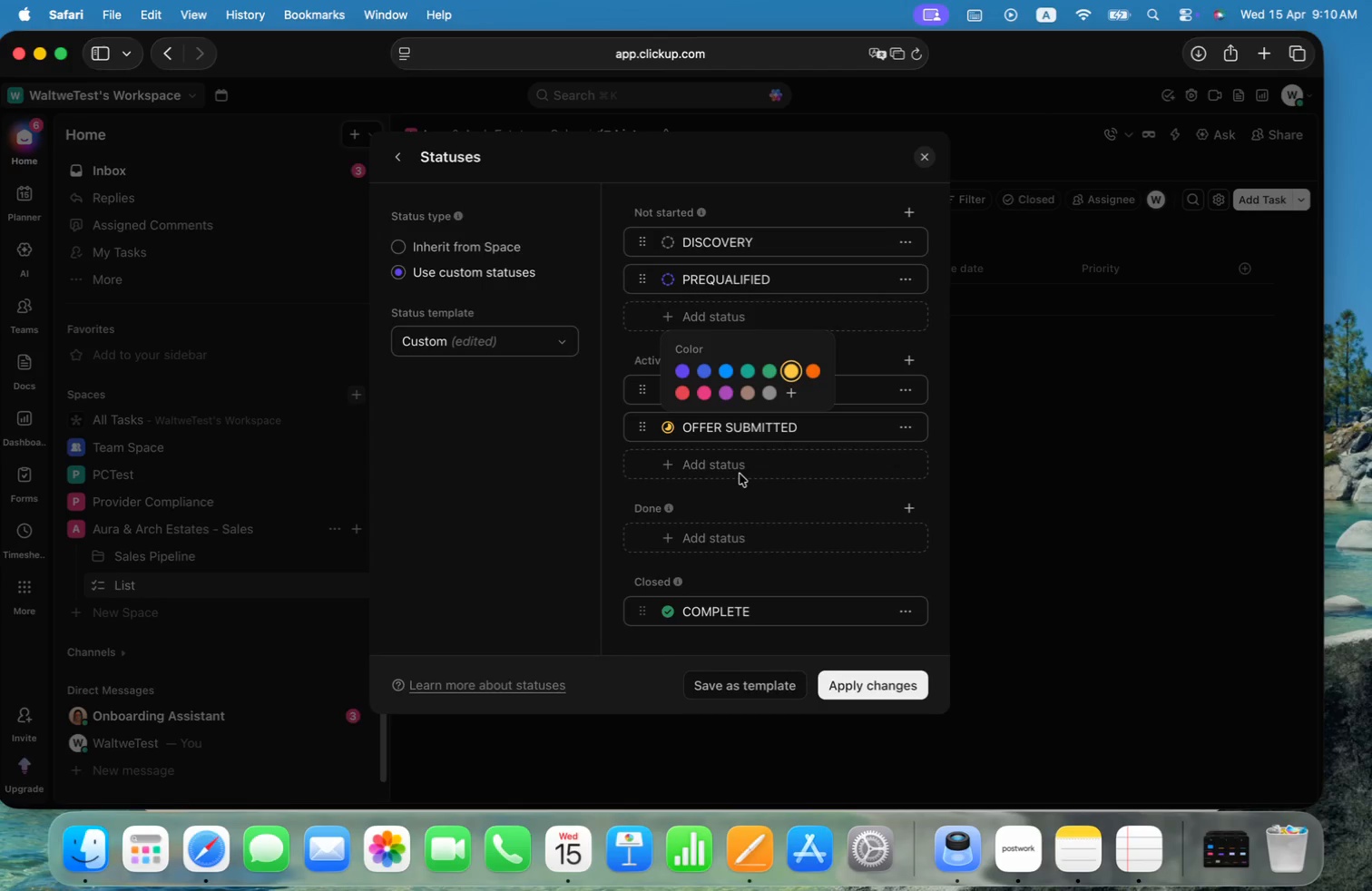 
left_click([740, 474])
 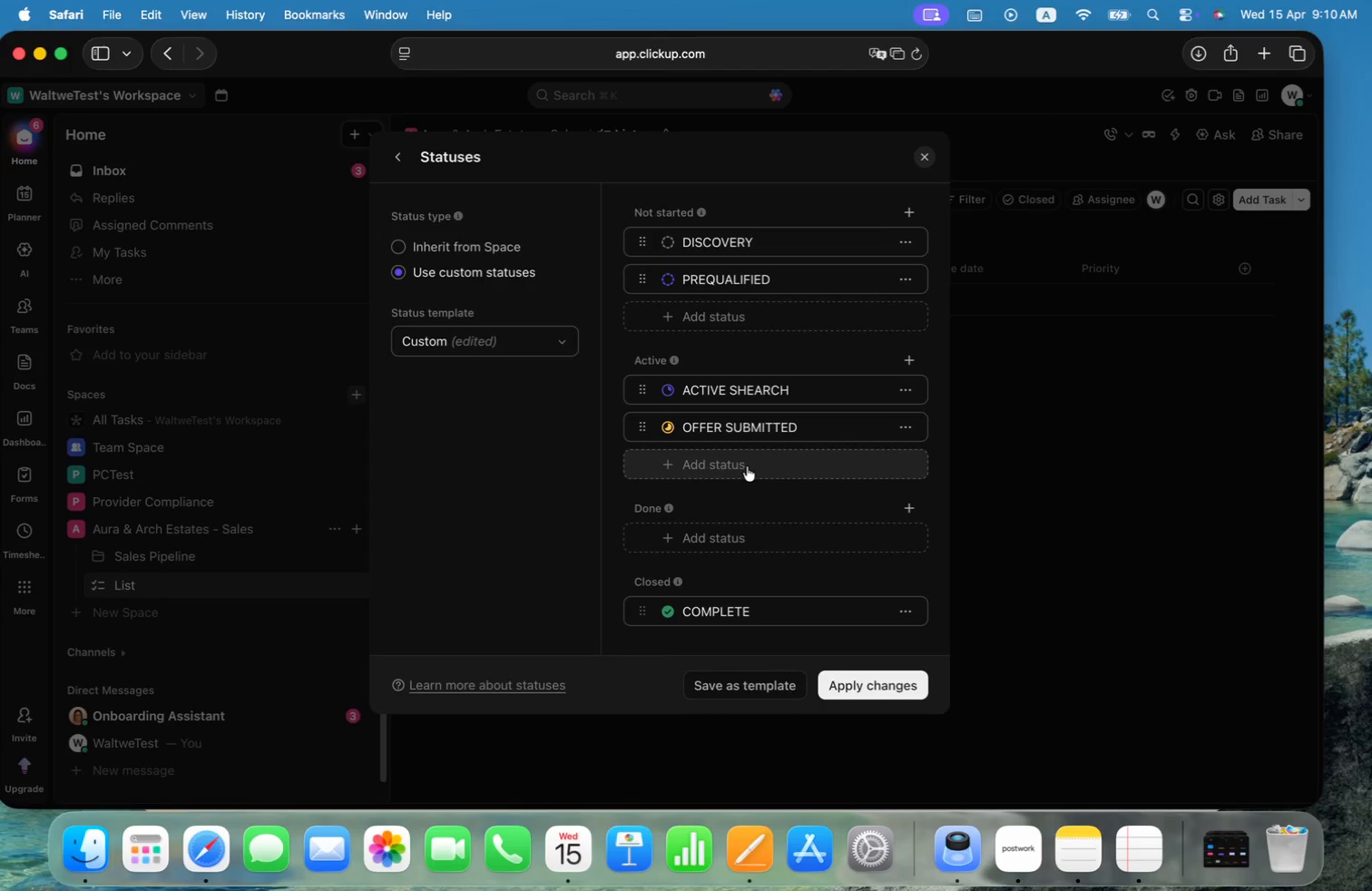 
left_click([747, 466])
 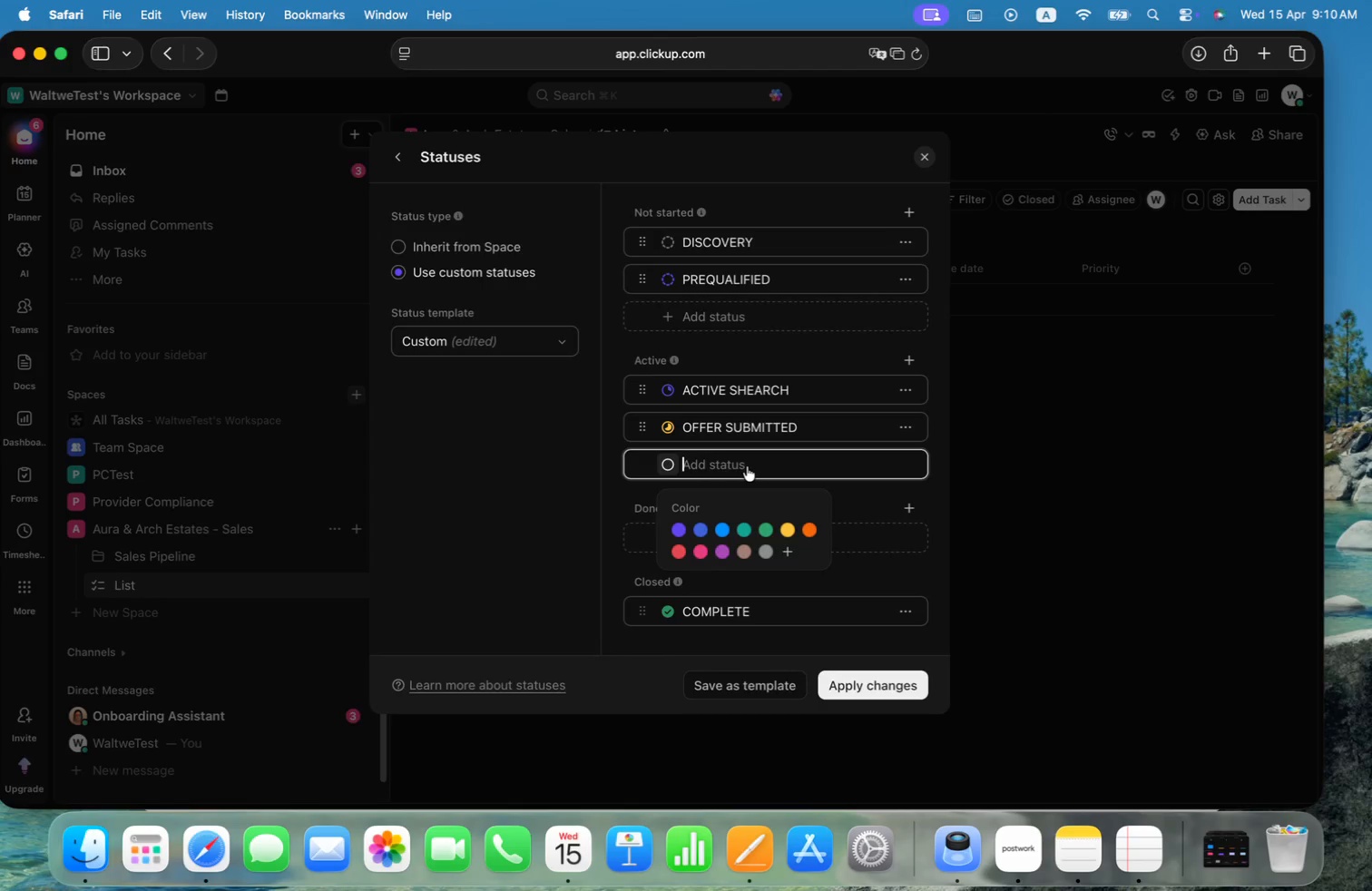 
type(under contract)
 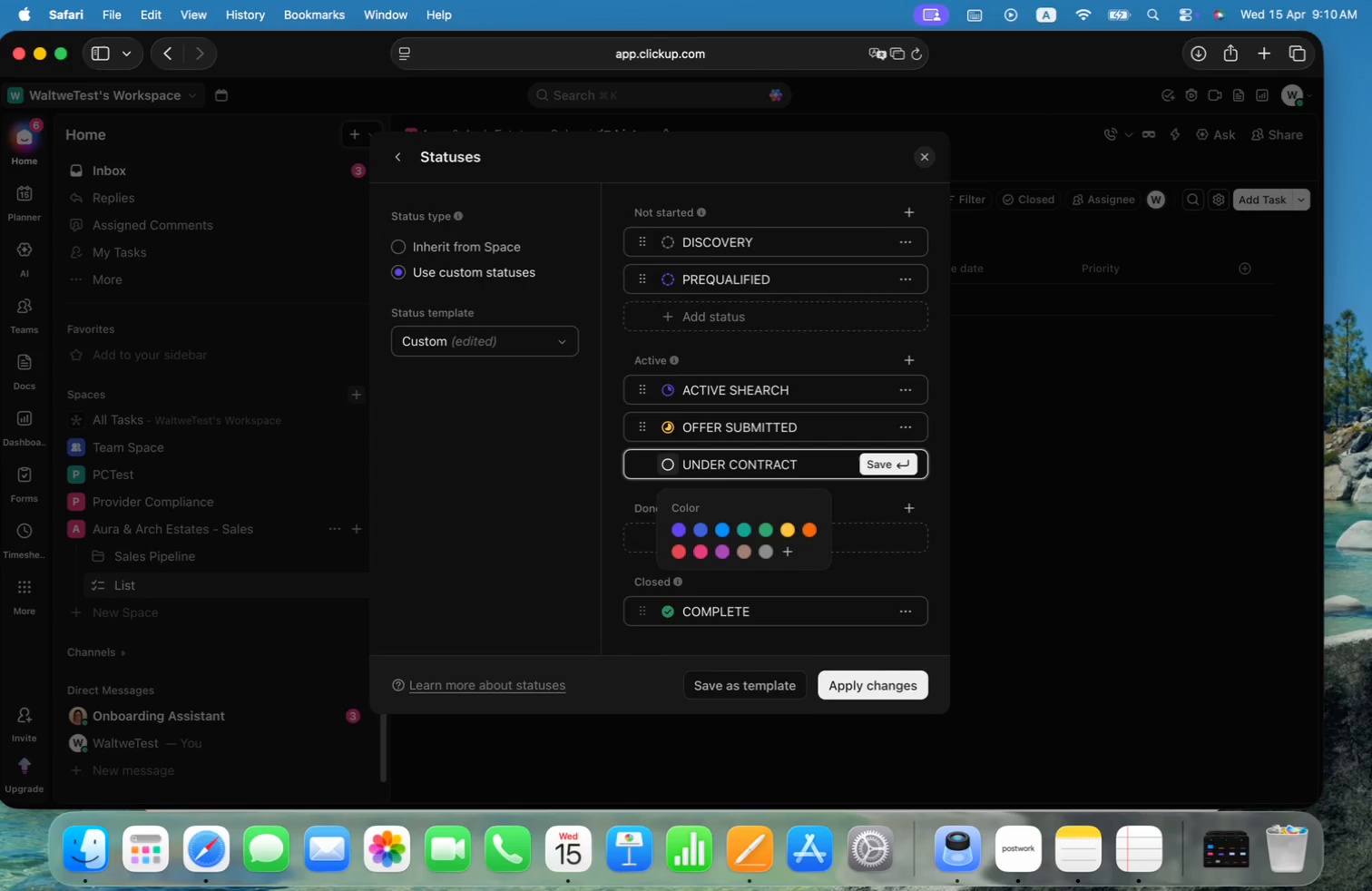 
key(Enter)
 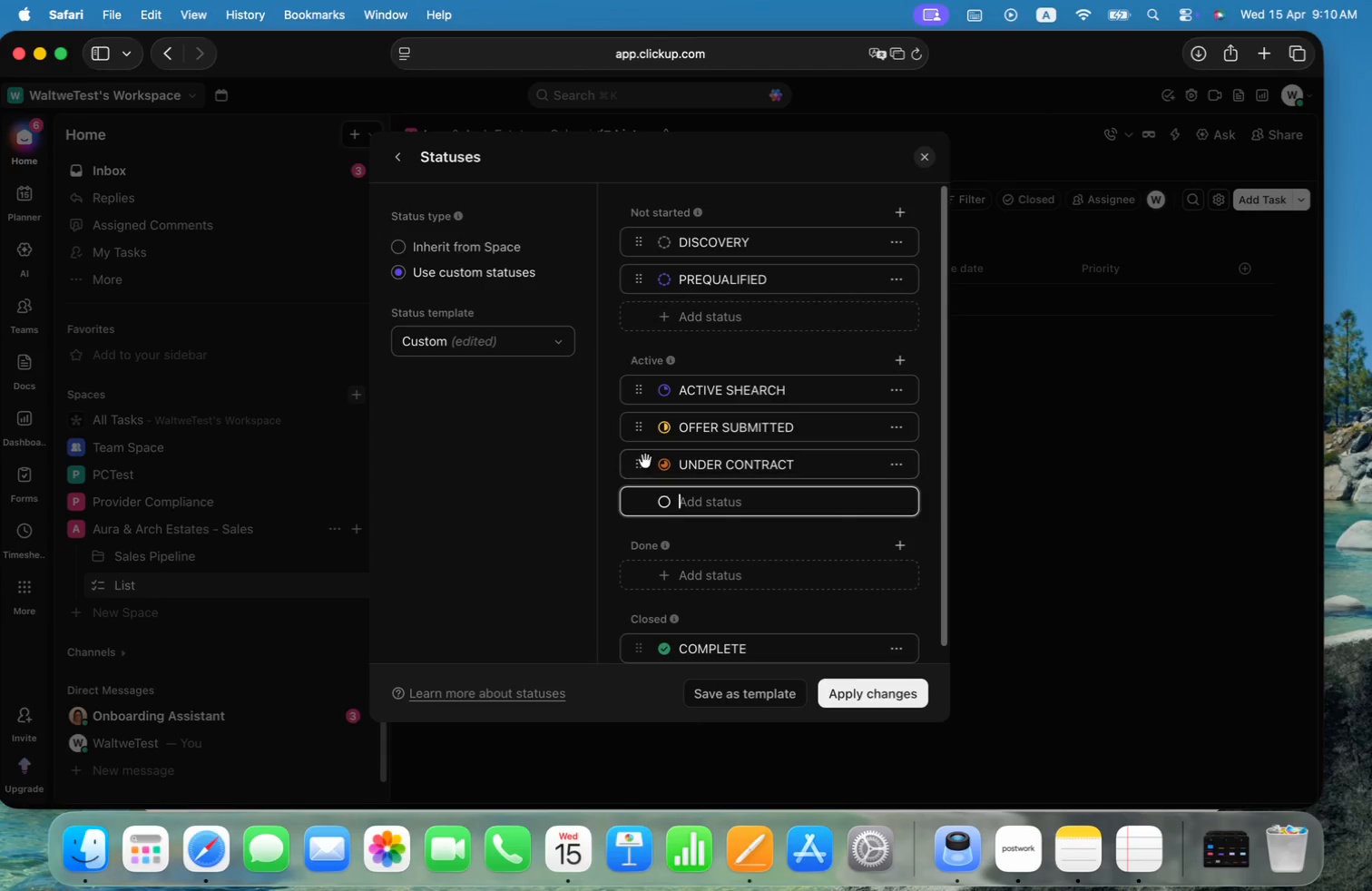 
left_click([662, 465])
 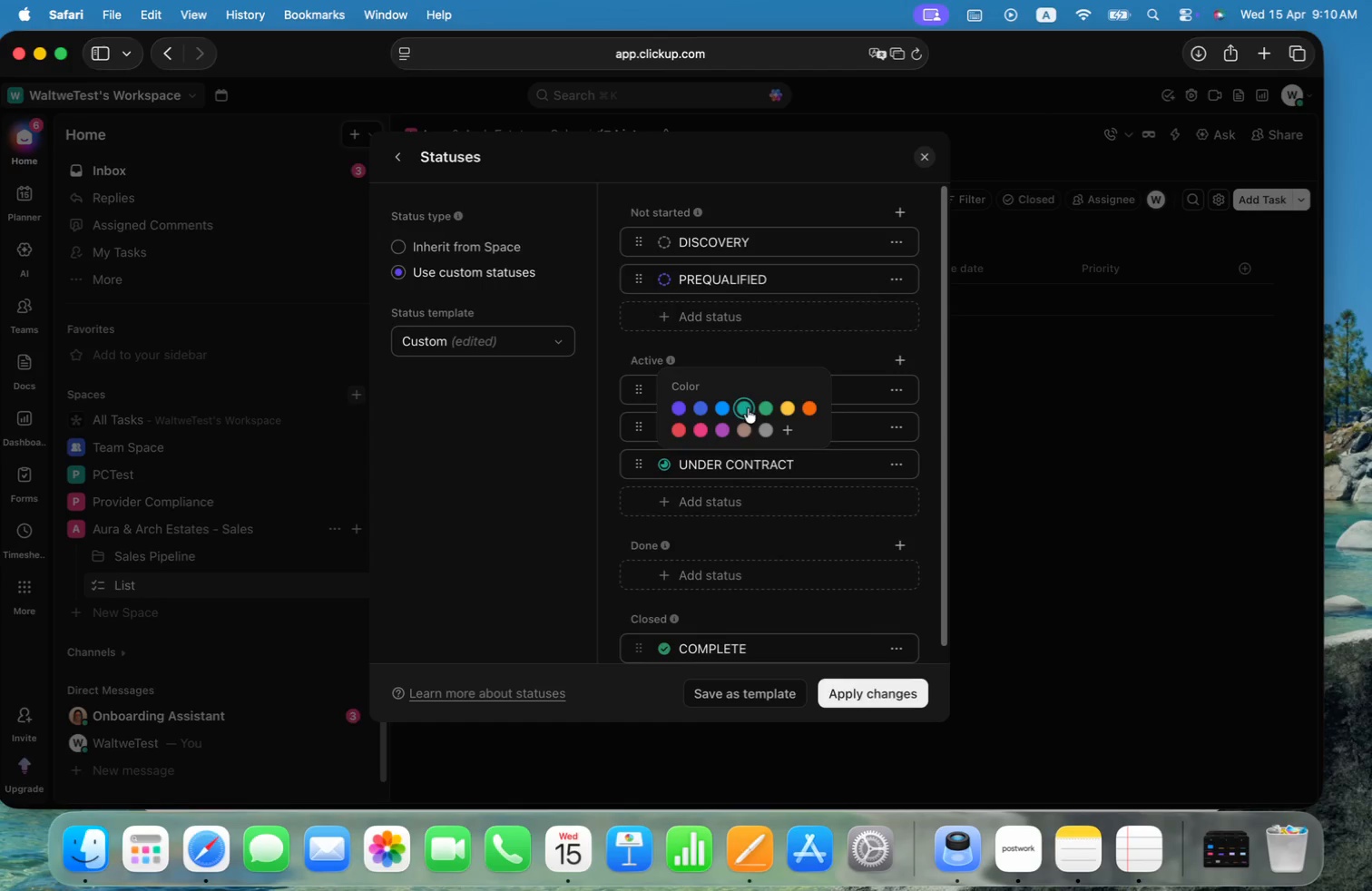 
left_click([737, 505])
 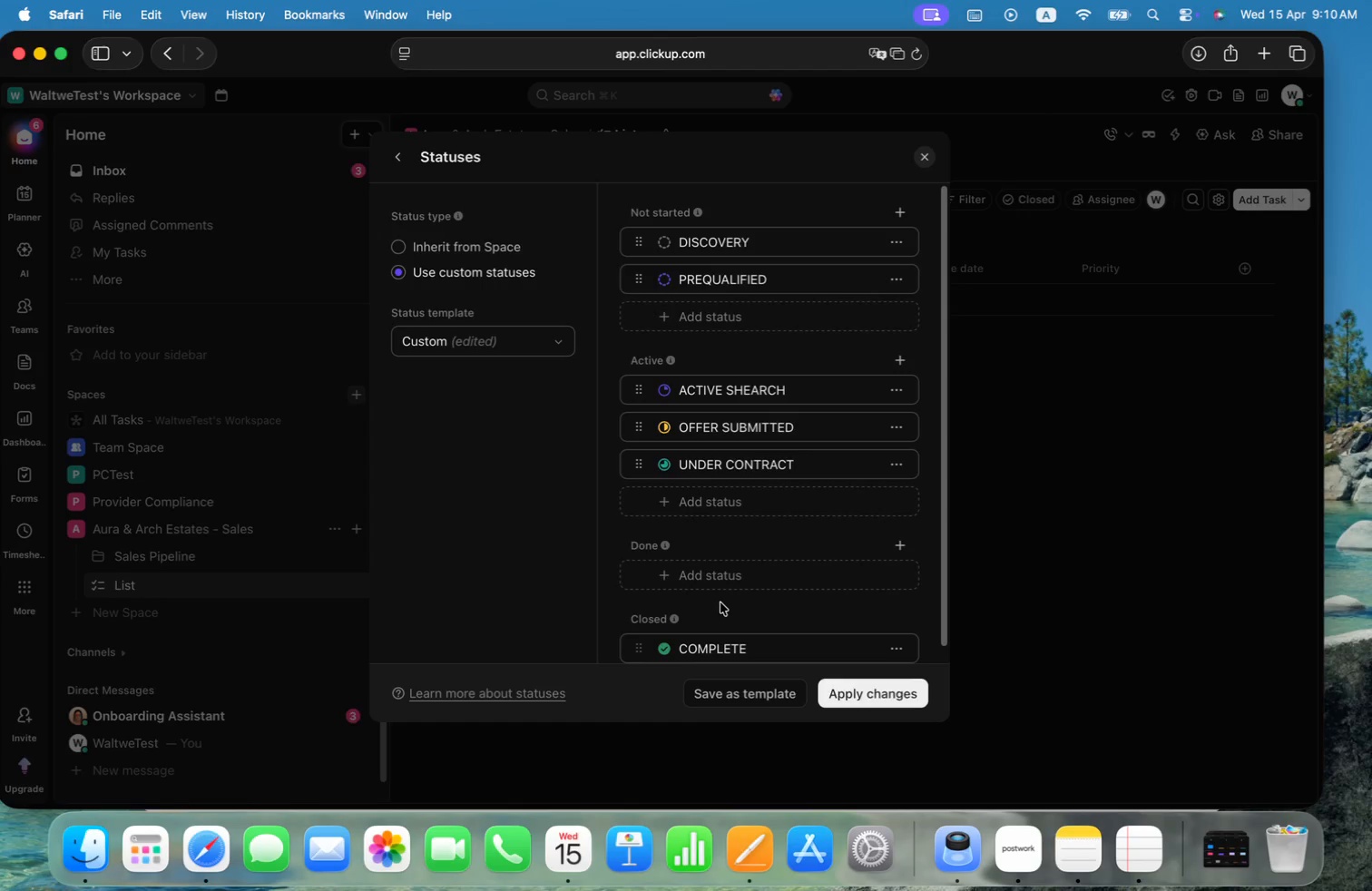 
scroll: coordinate [736, 575], scroll_direction: down, amount: 7.0
 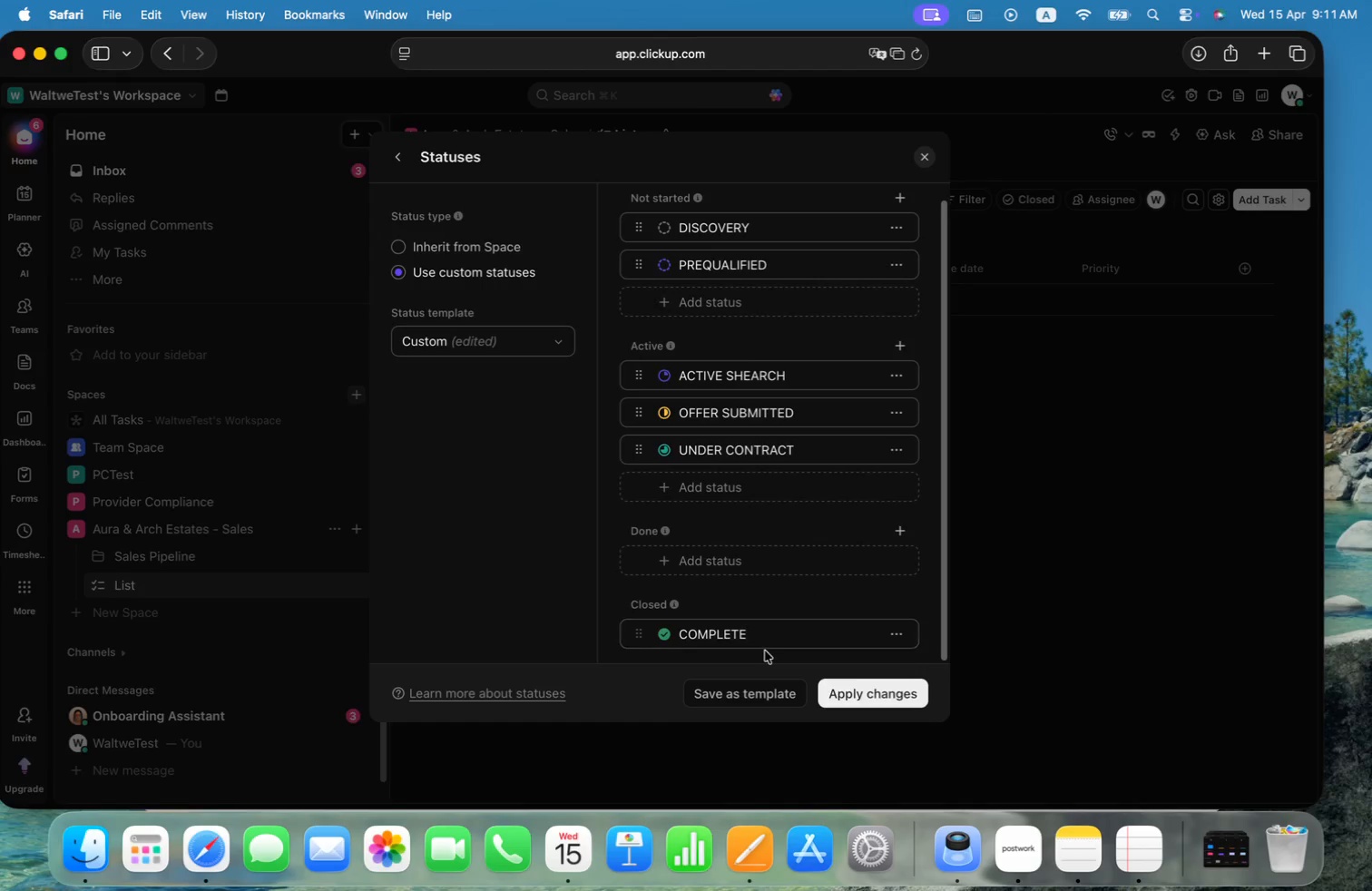 
double_click([762, 640])
 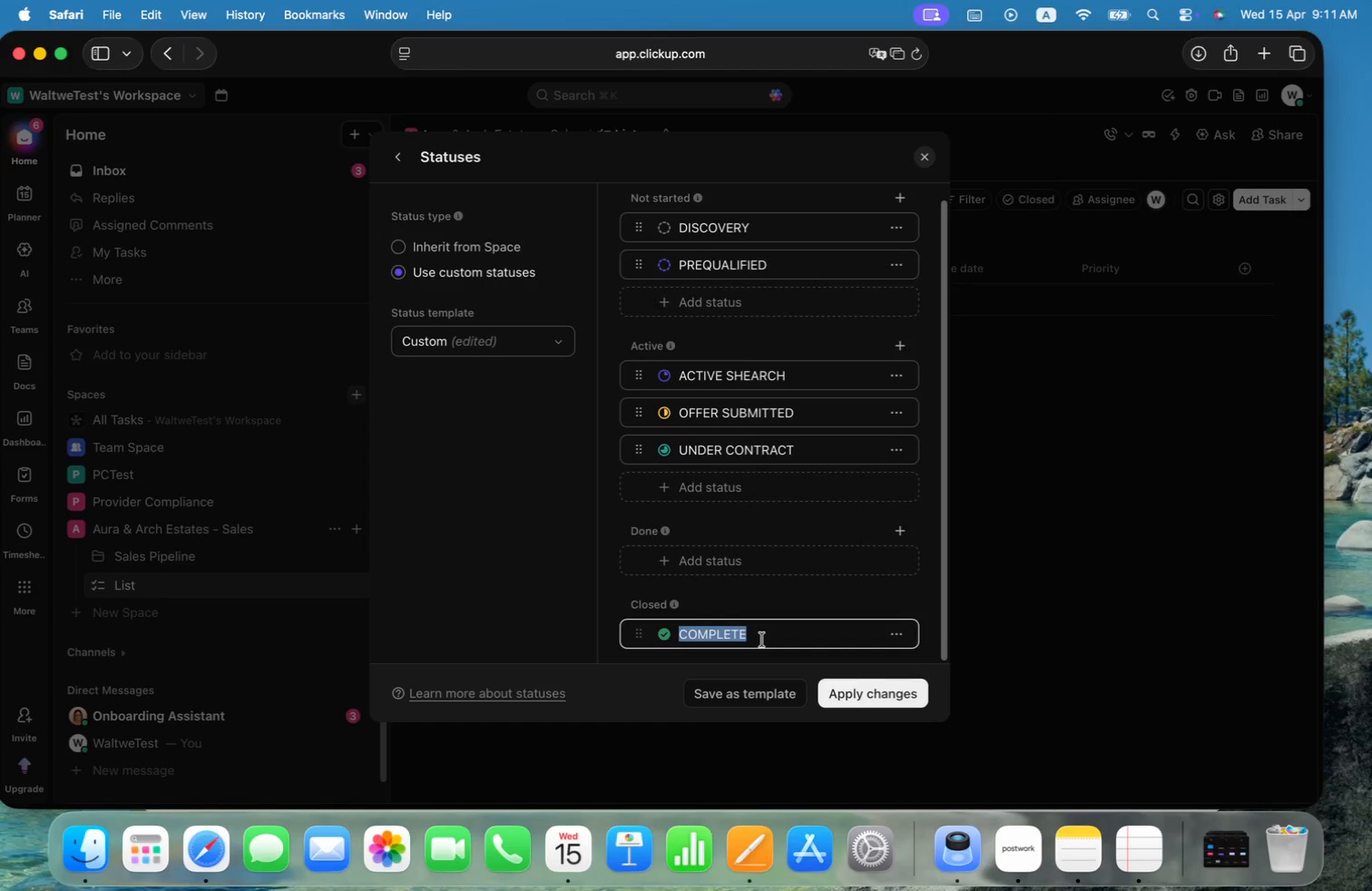 
type(closed)
 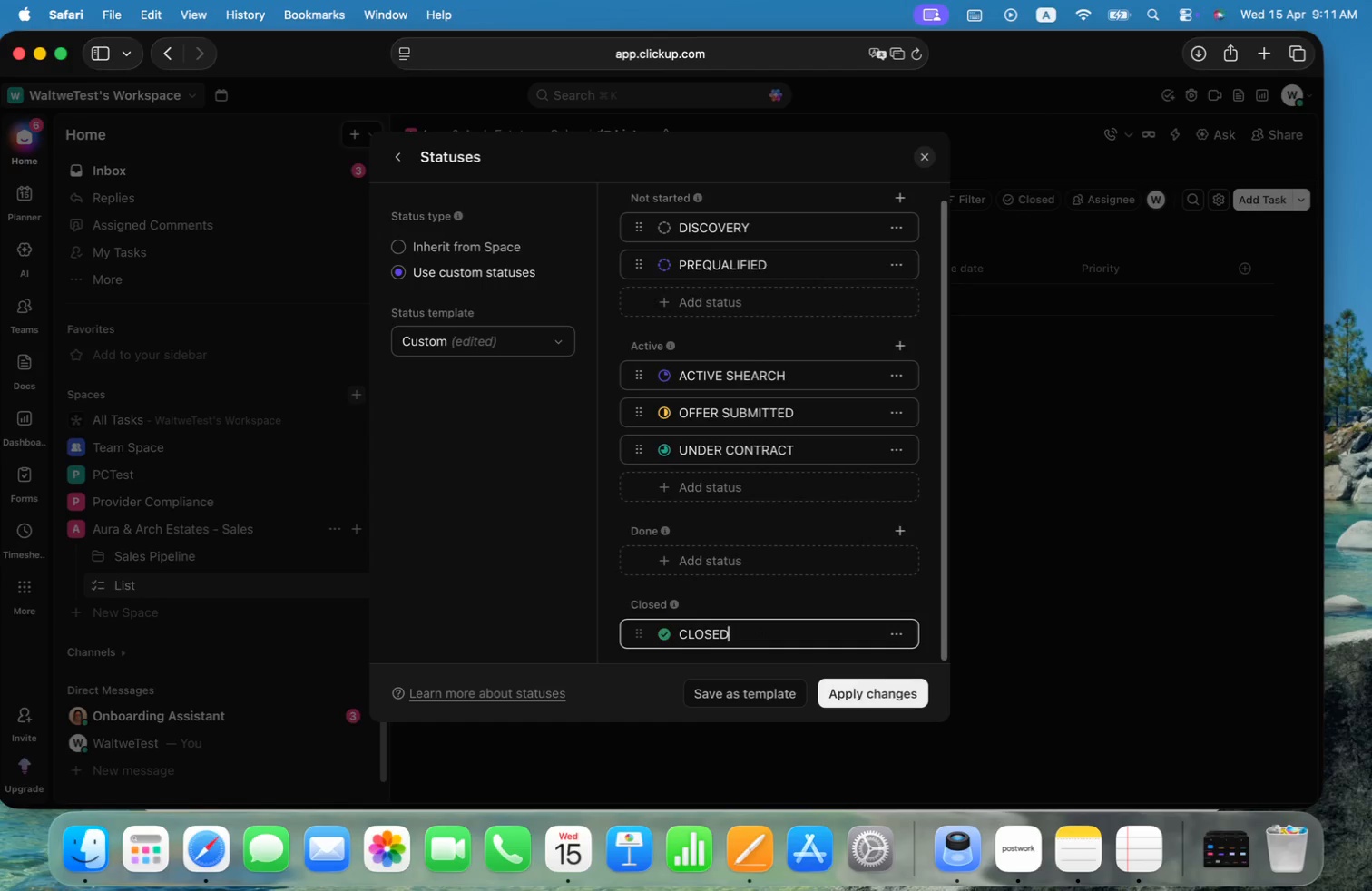 
key(Enter)
 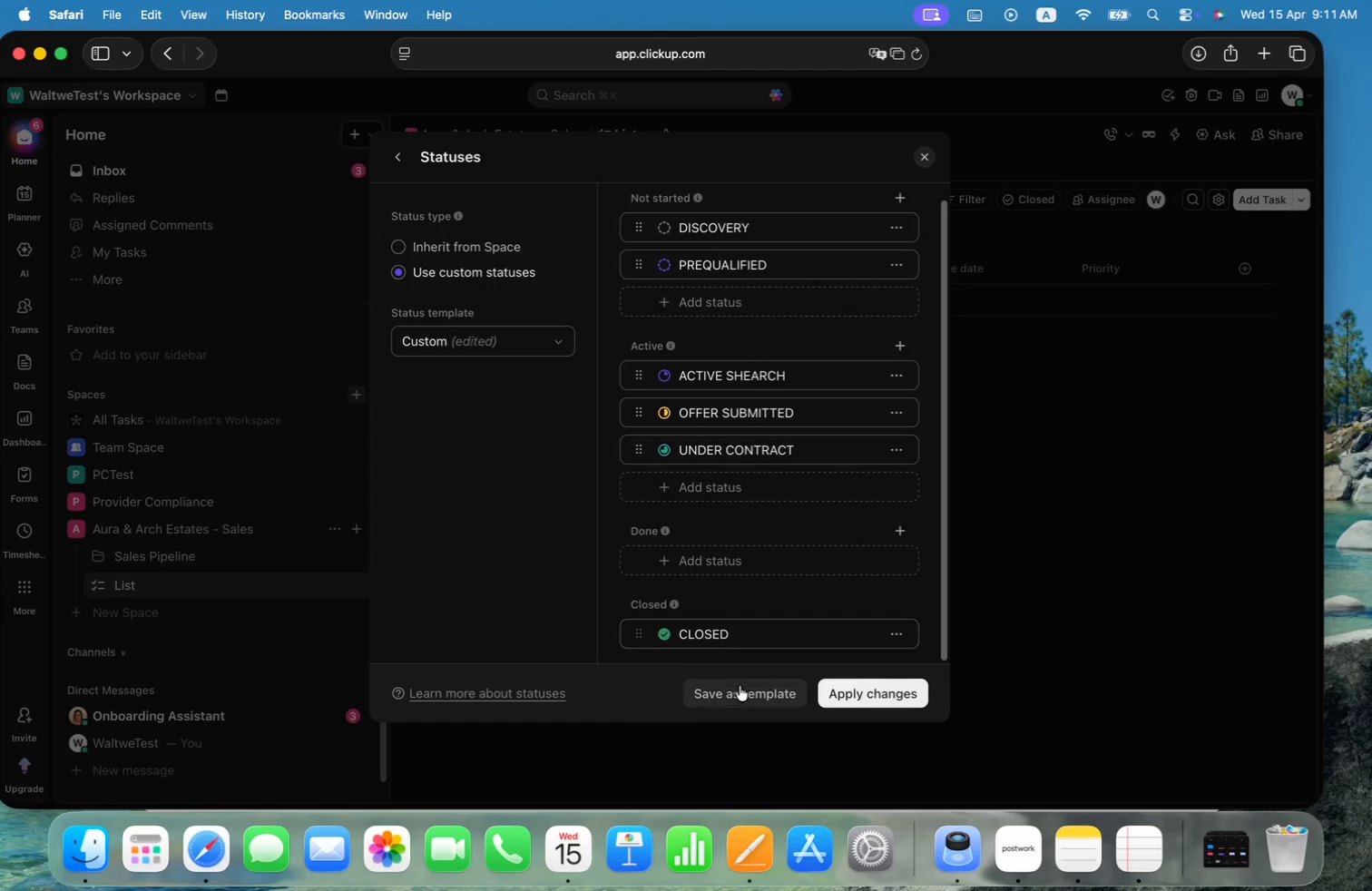 
scroll: coordinate [780, 594], scroll_direction: down, amount: 7.0
 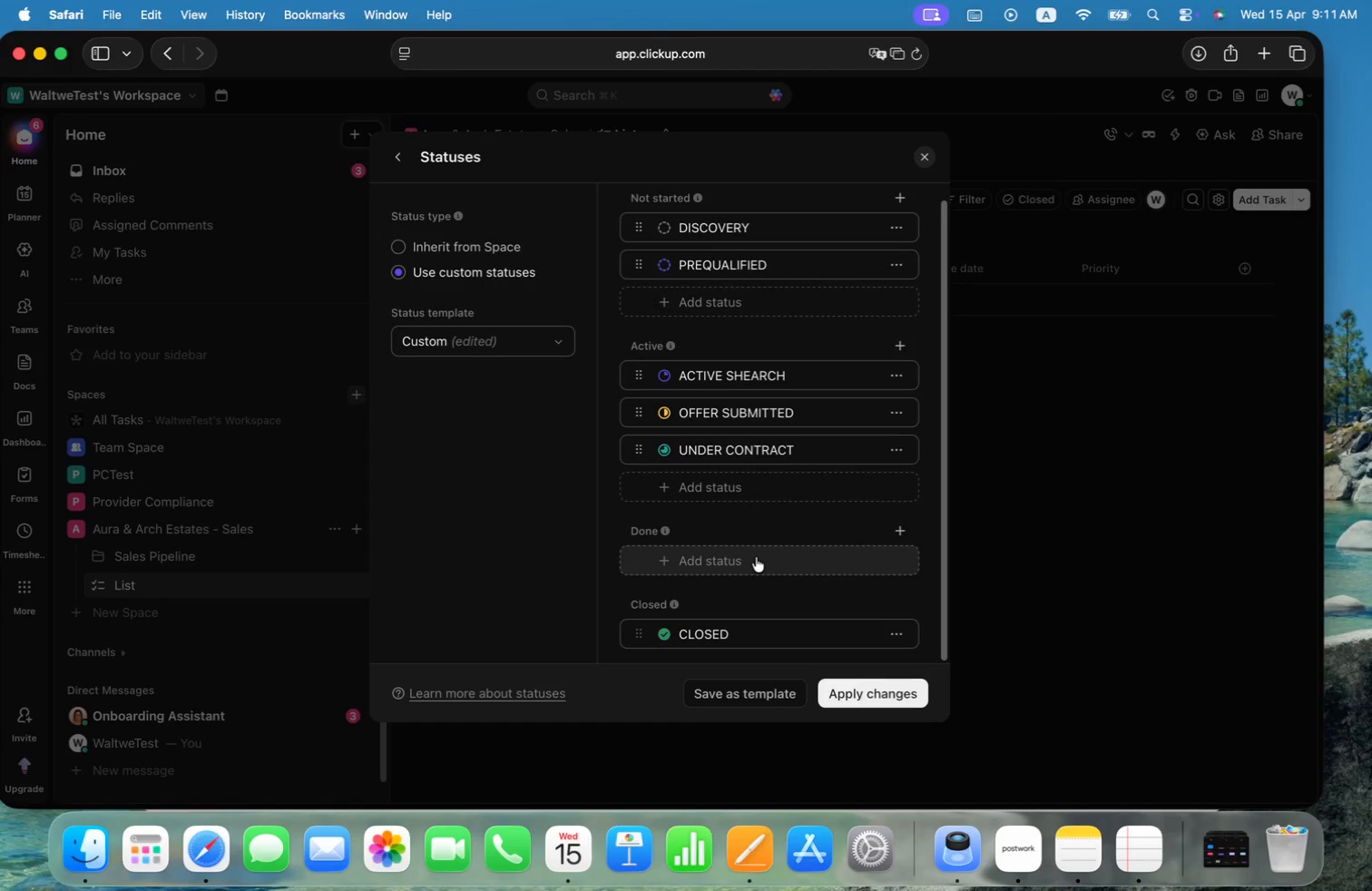 
left_click([756, 557])
 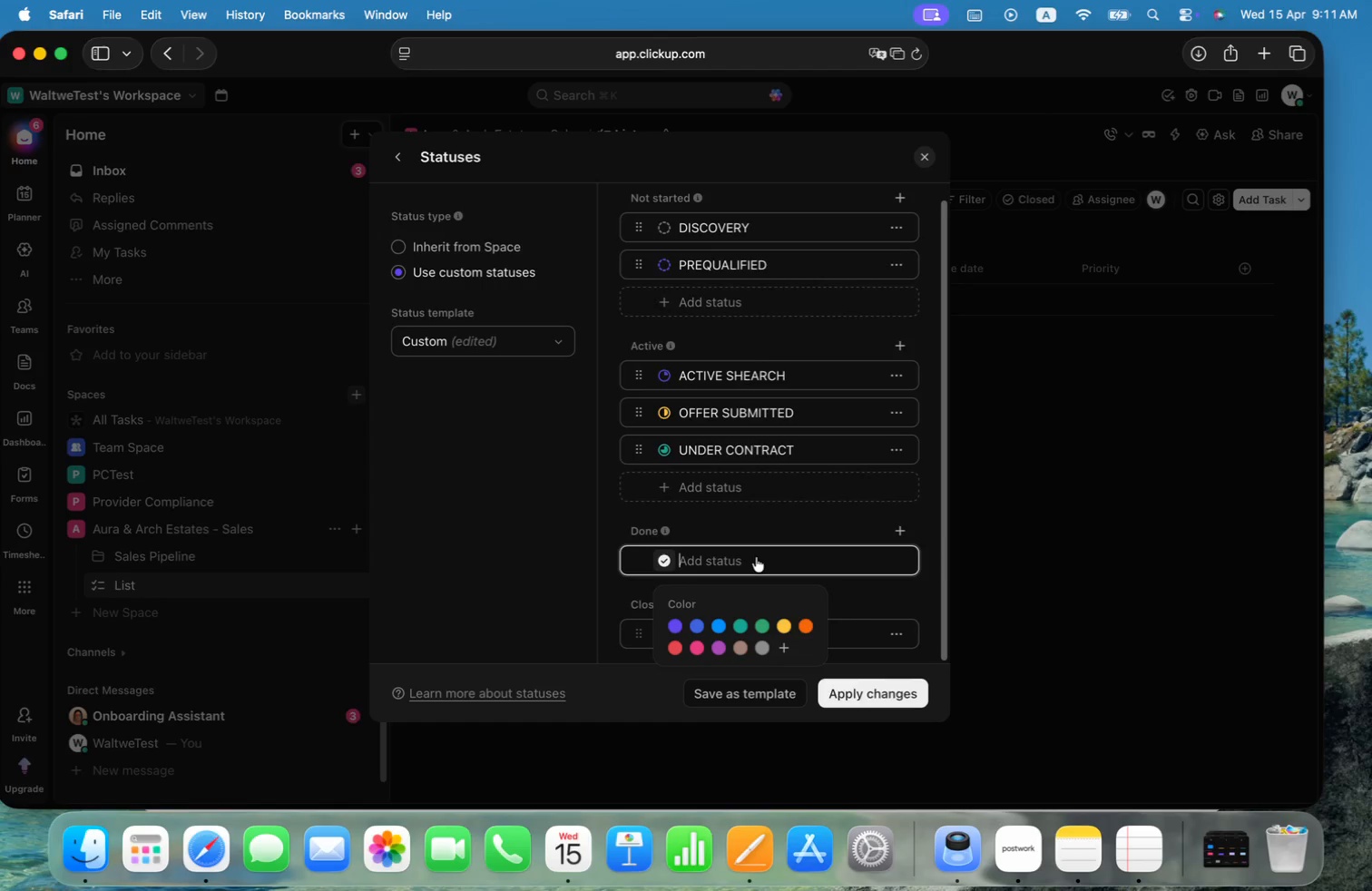 
type(lost)
 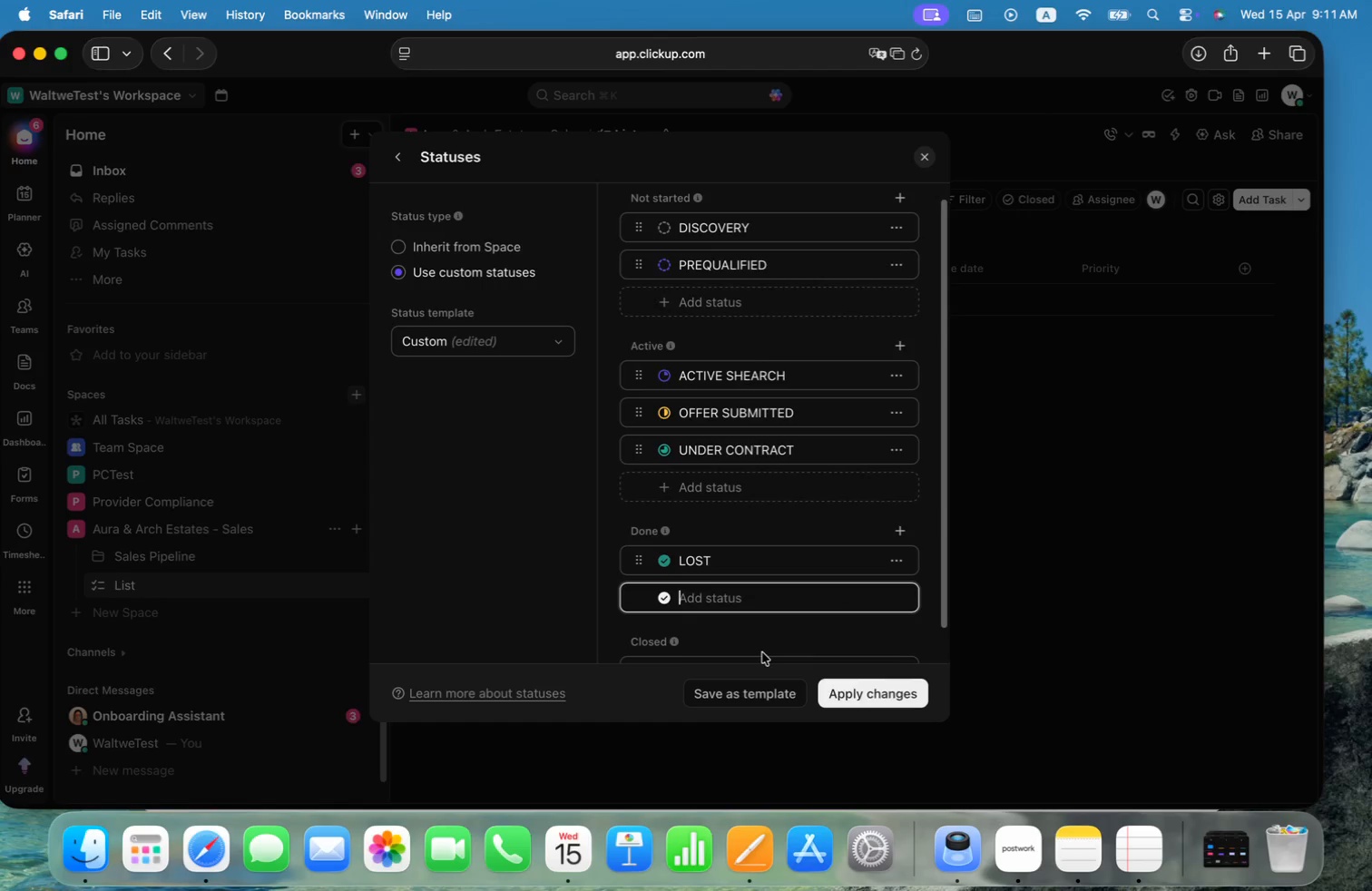 
left_click([664, 559])
 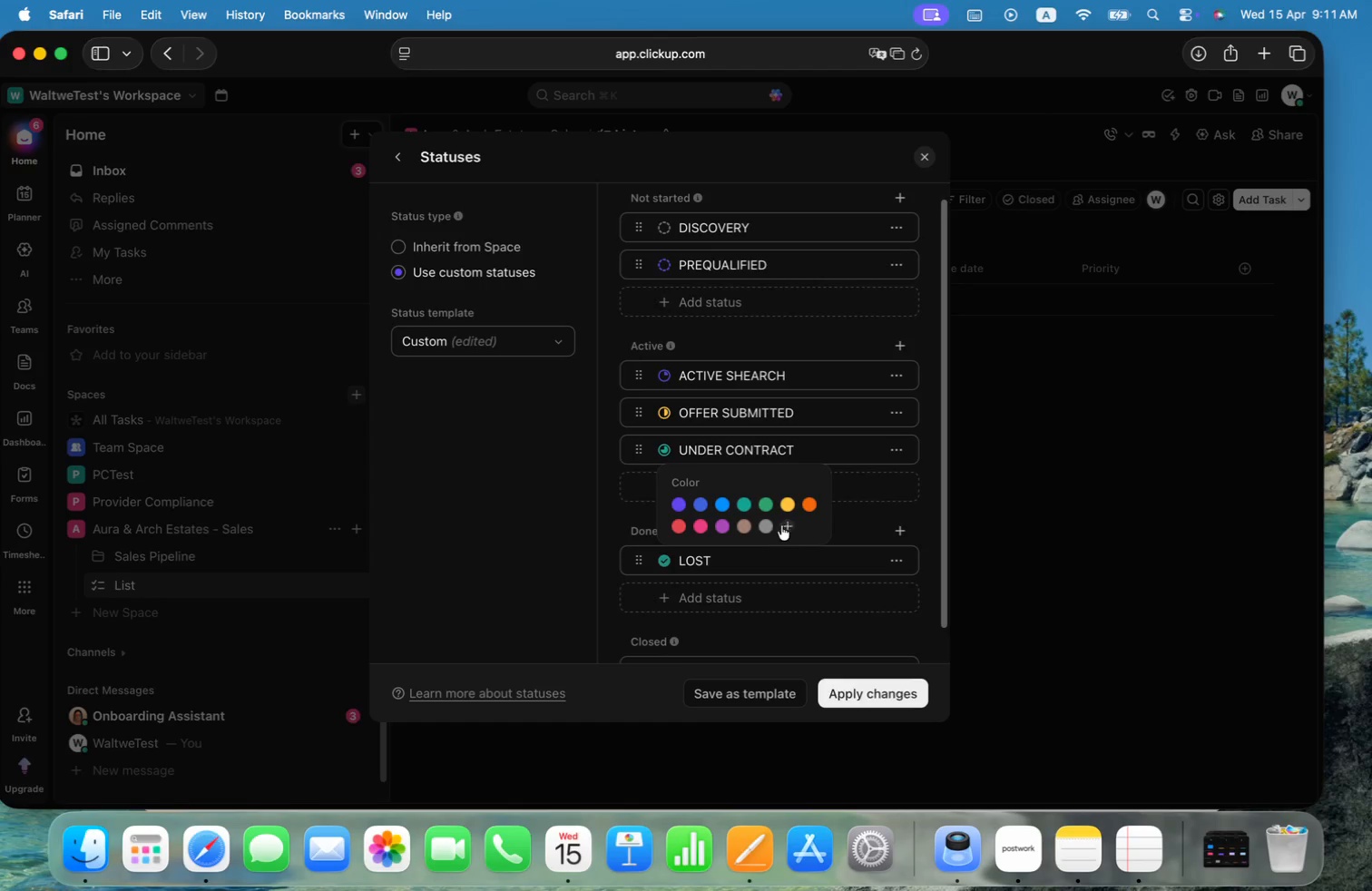 
left_click([767, 525])
 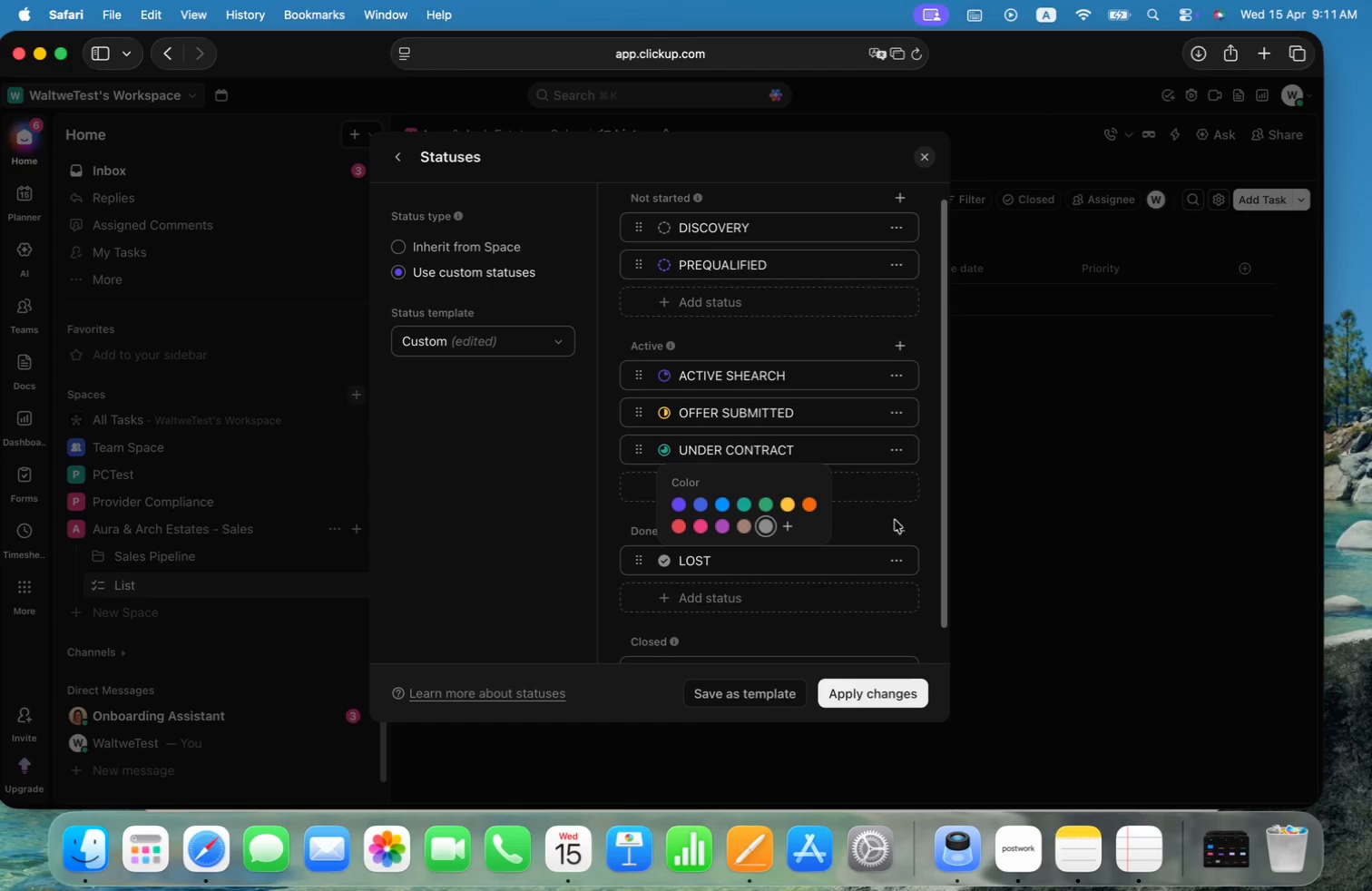 
left_click([885, 524])
 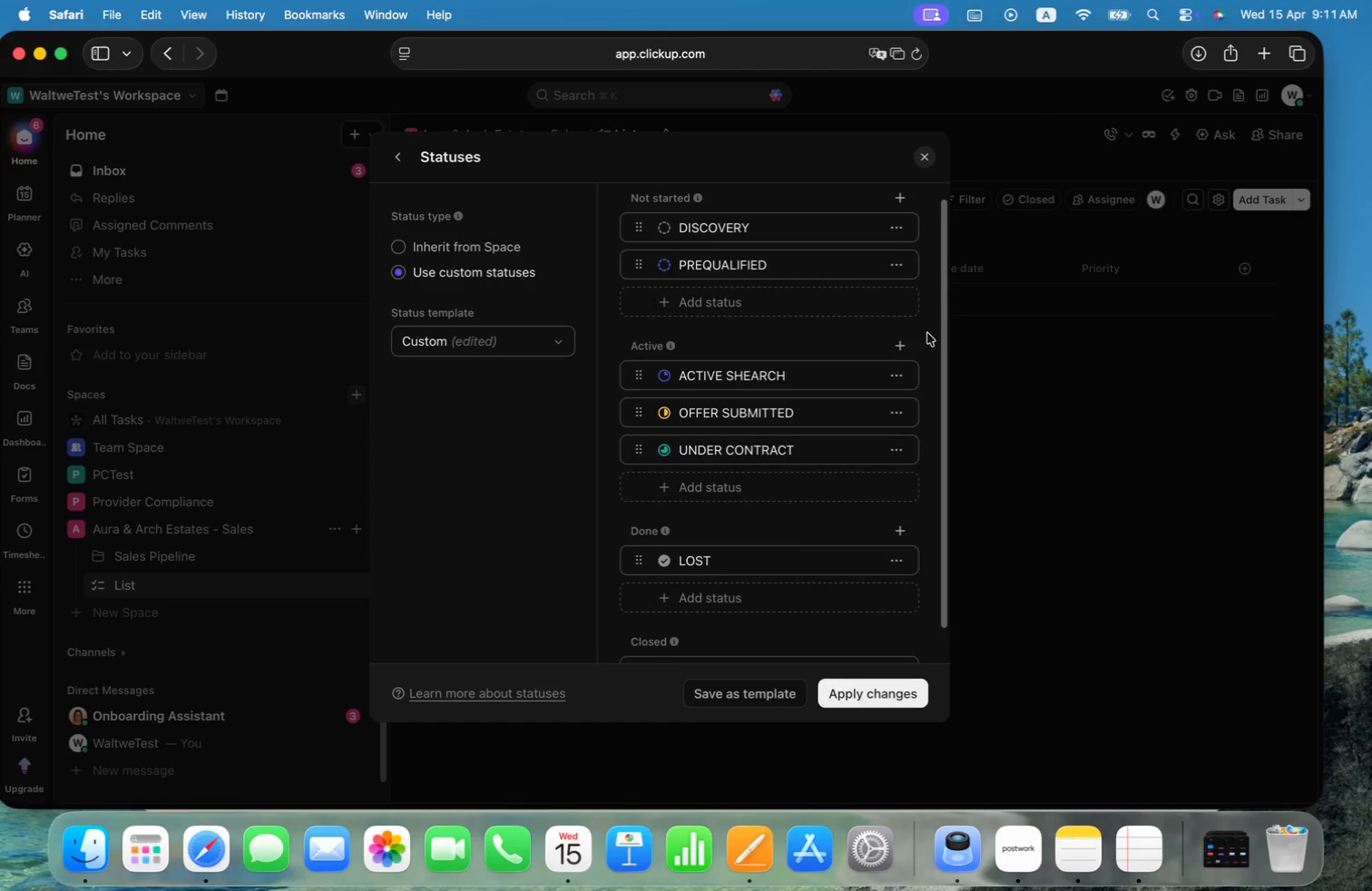 
wait(5.85)
 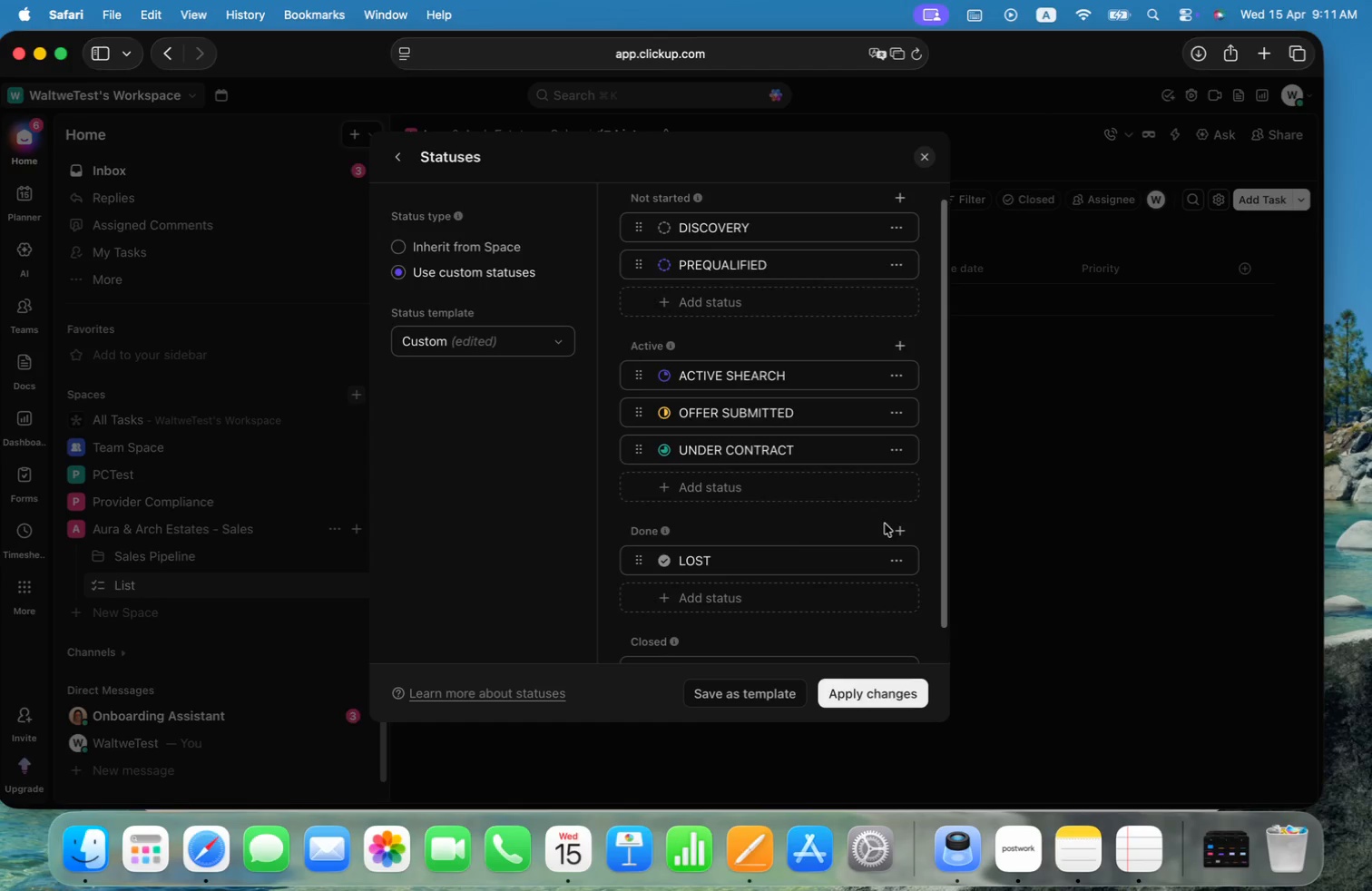 
scroll: coordinate [875, 517], scroll_direction: down, amount: 14.0
 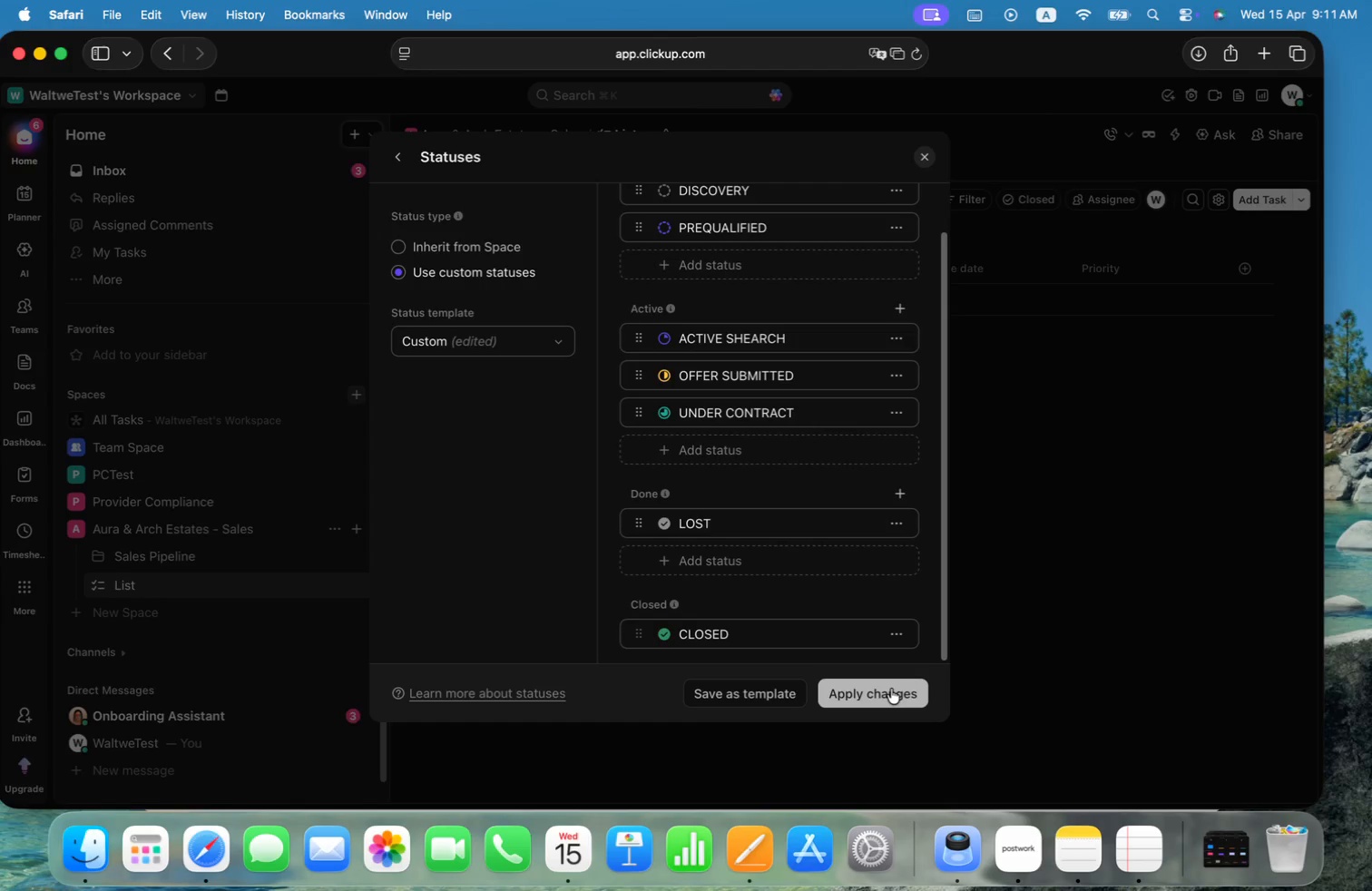 
left_click([881, 691])
 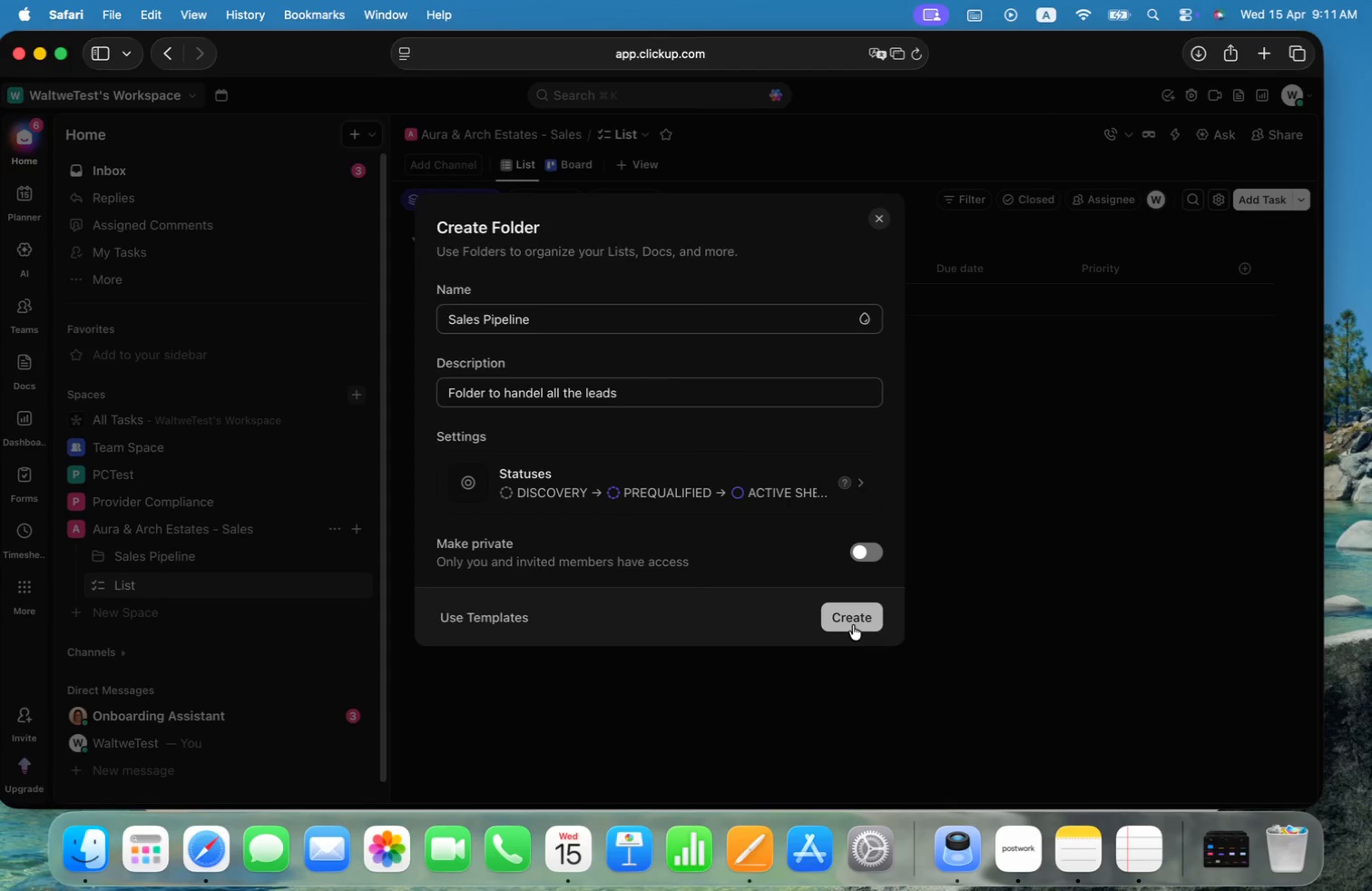 
left_click([853, 625])
 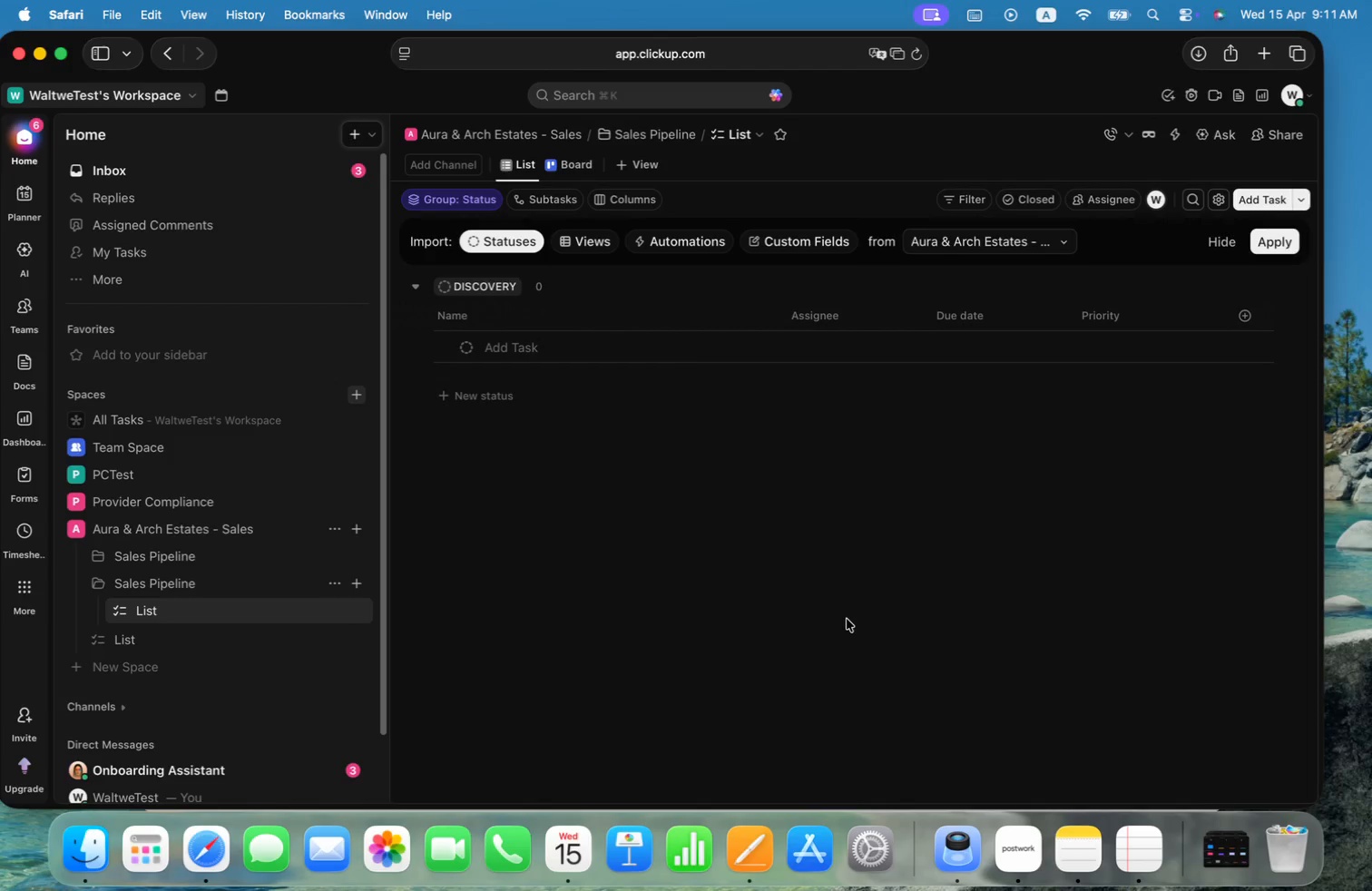 
wait(23.57)
 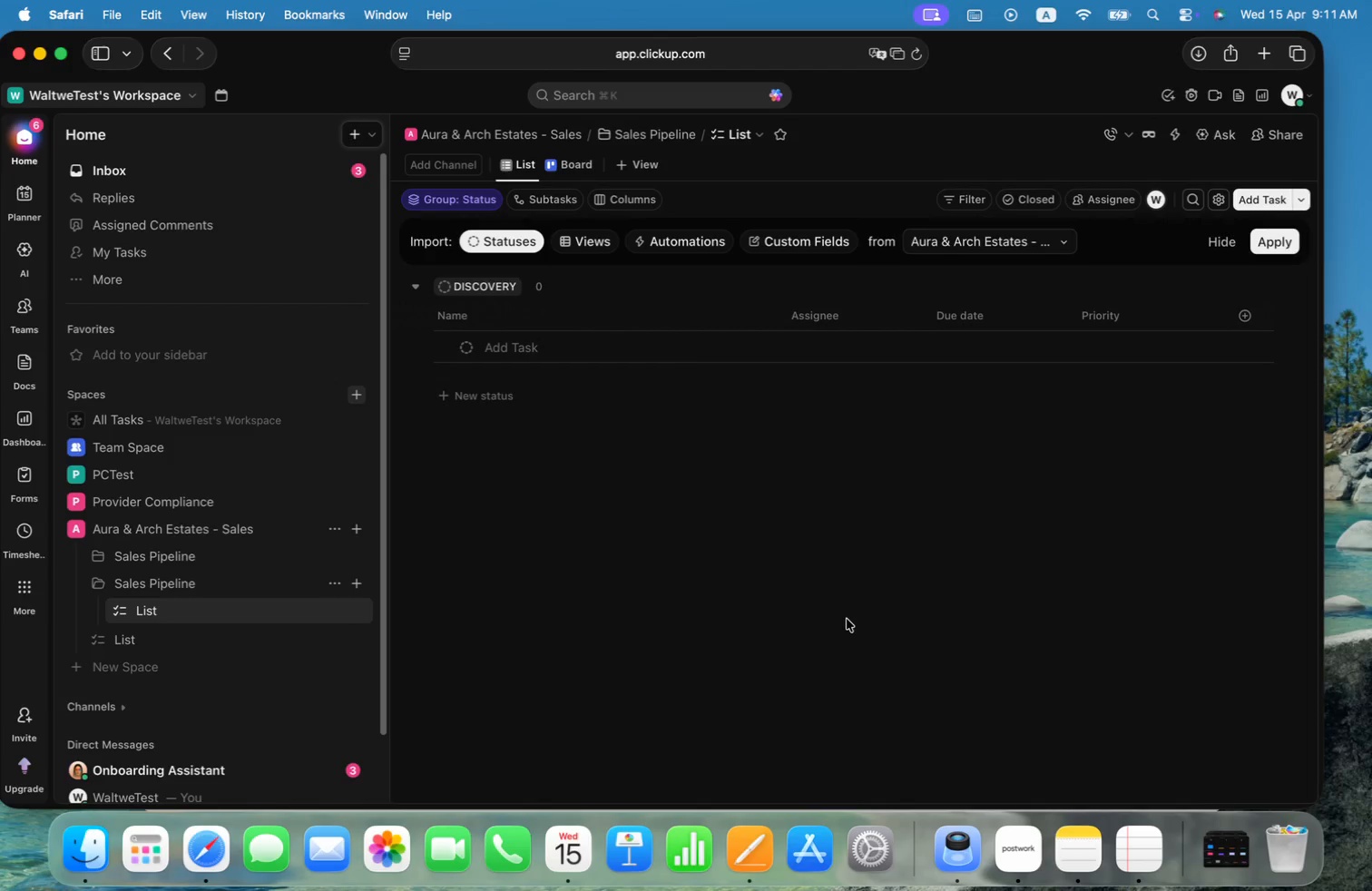 
left_click([333, 586])
 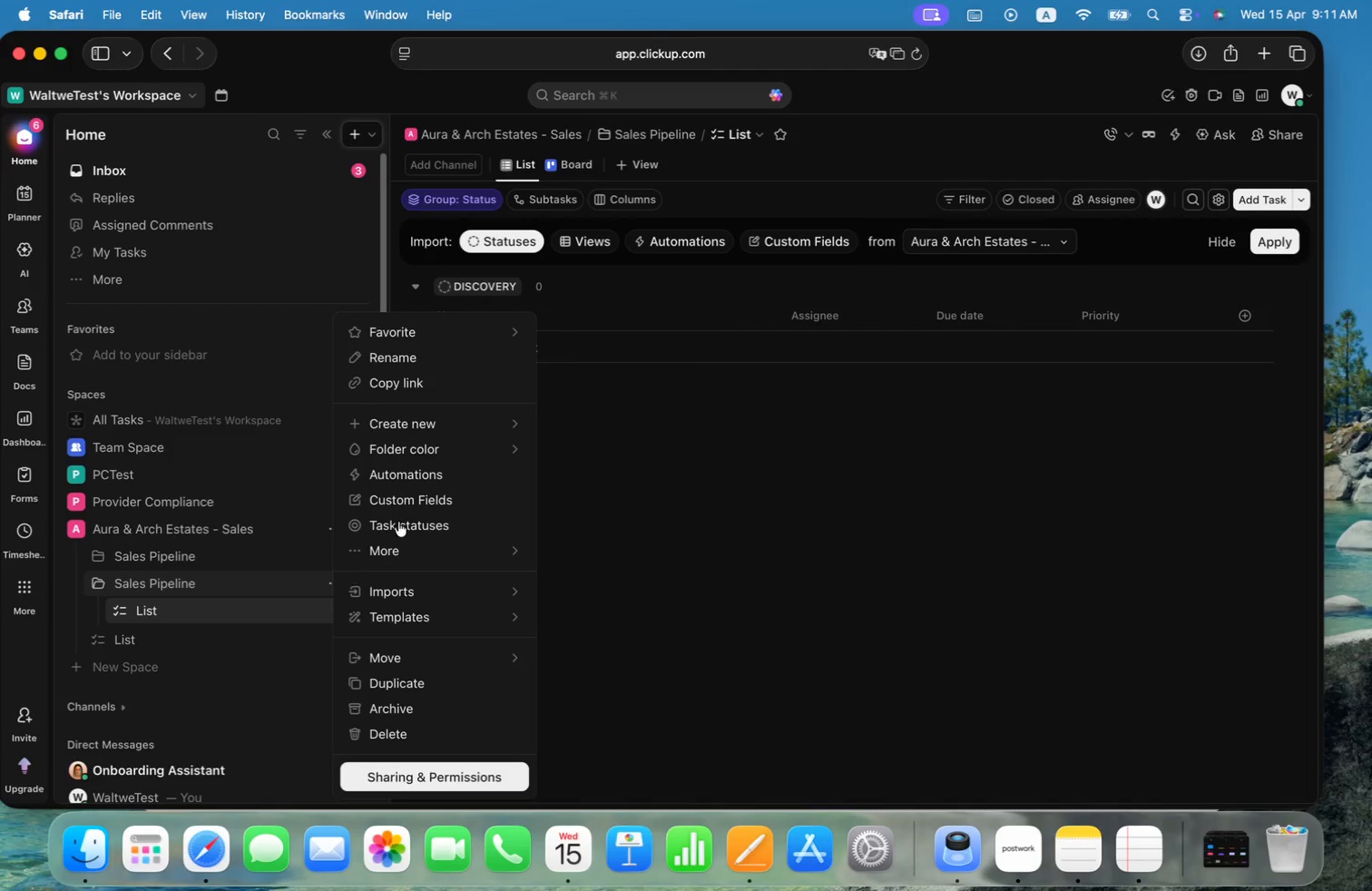 
mouse_move([457, 438])
 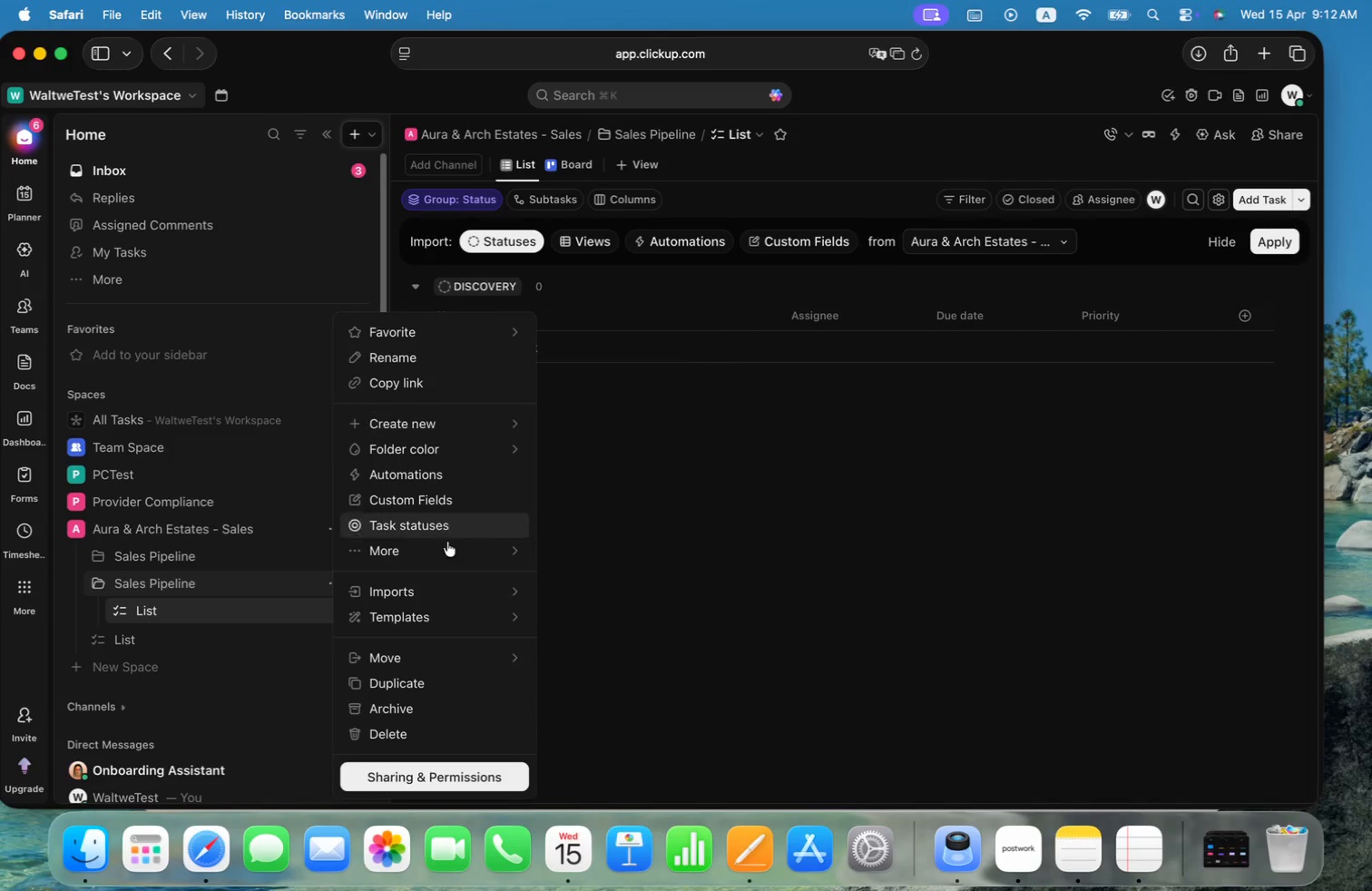 
mouse_move([466, 545])
 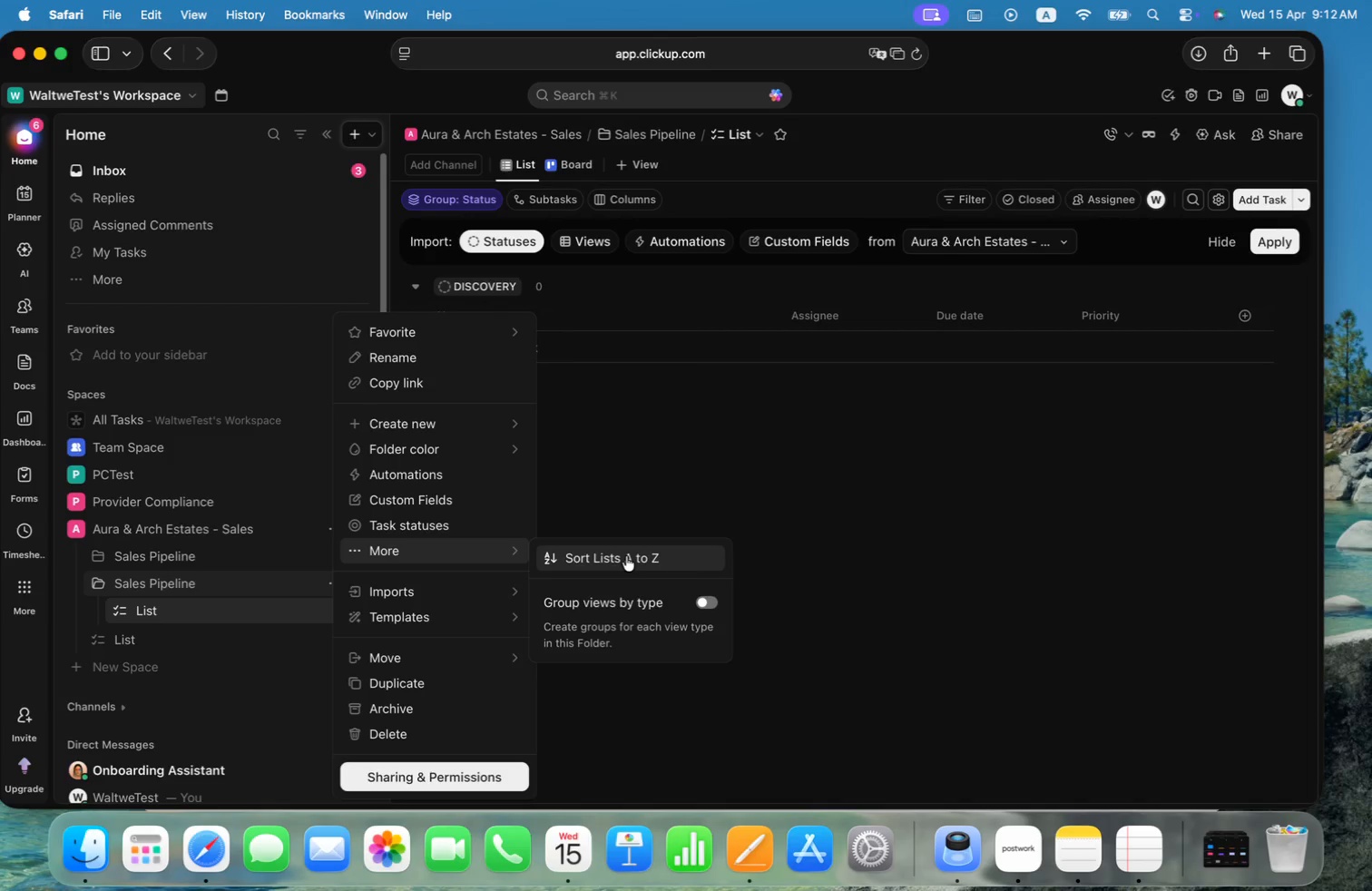 
left_click([626, 556])
 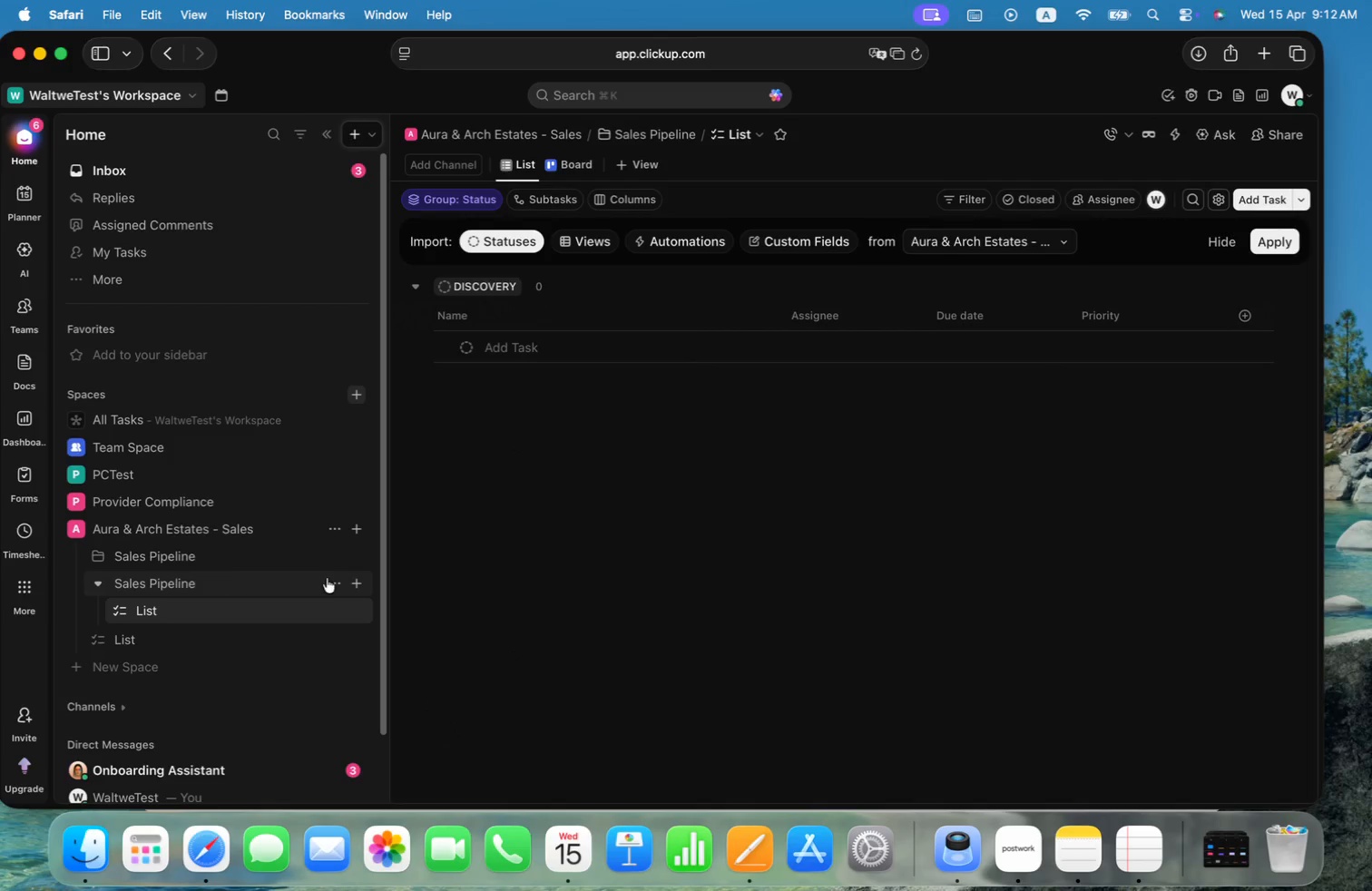 
left_click([330, 580])
 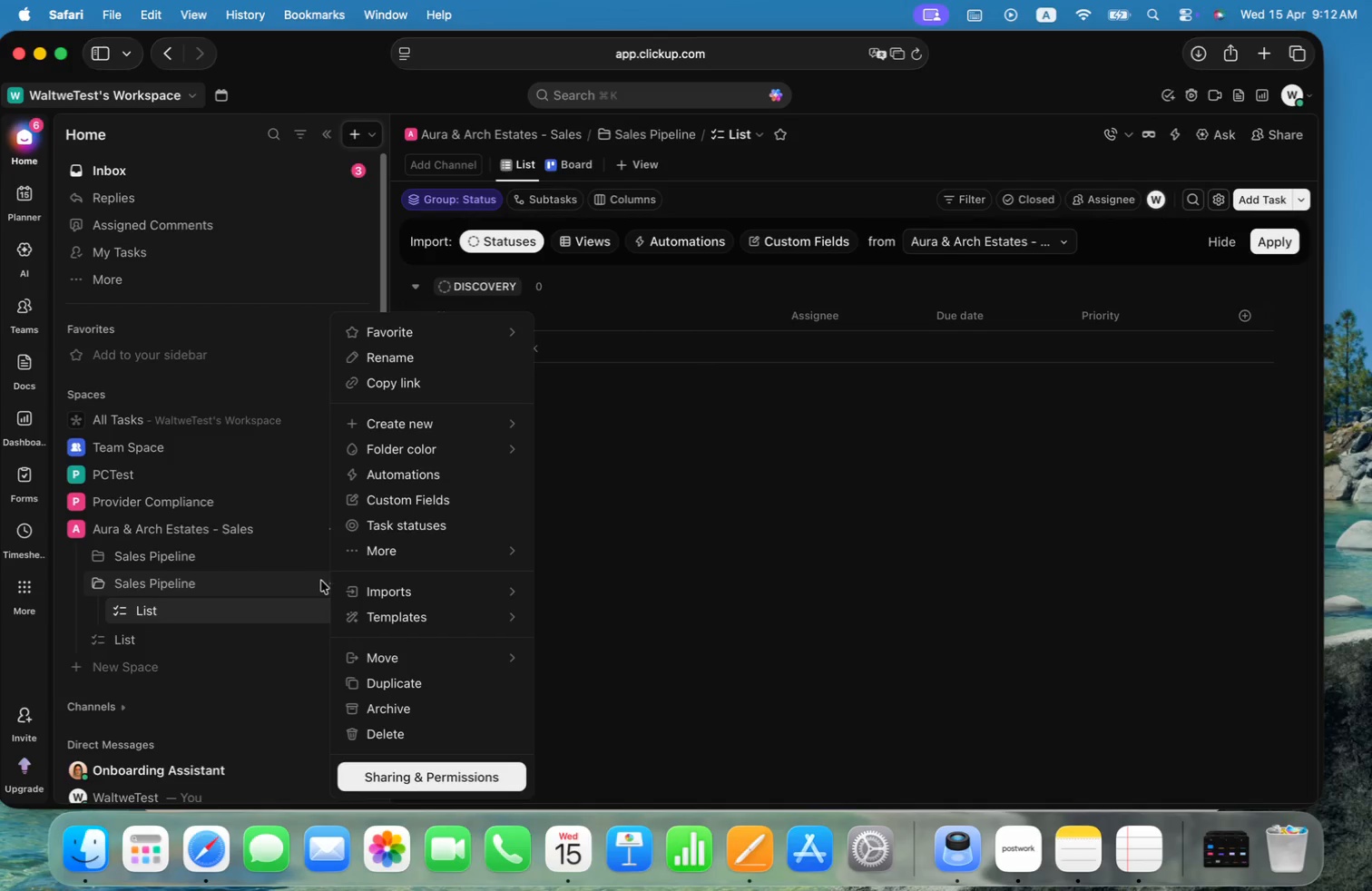 
mouse_move([391, 534])
 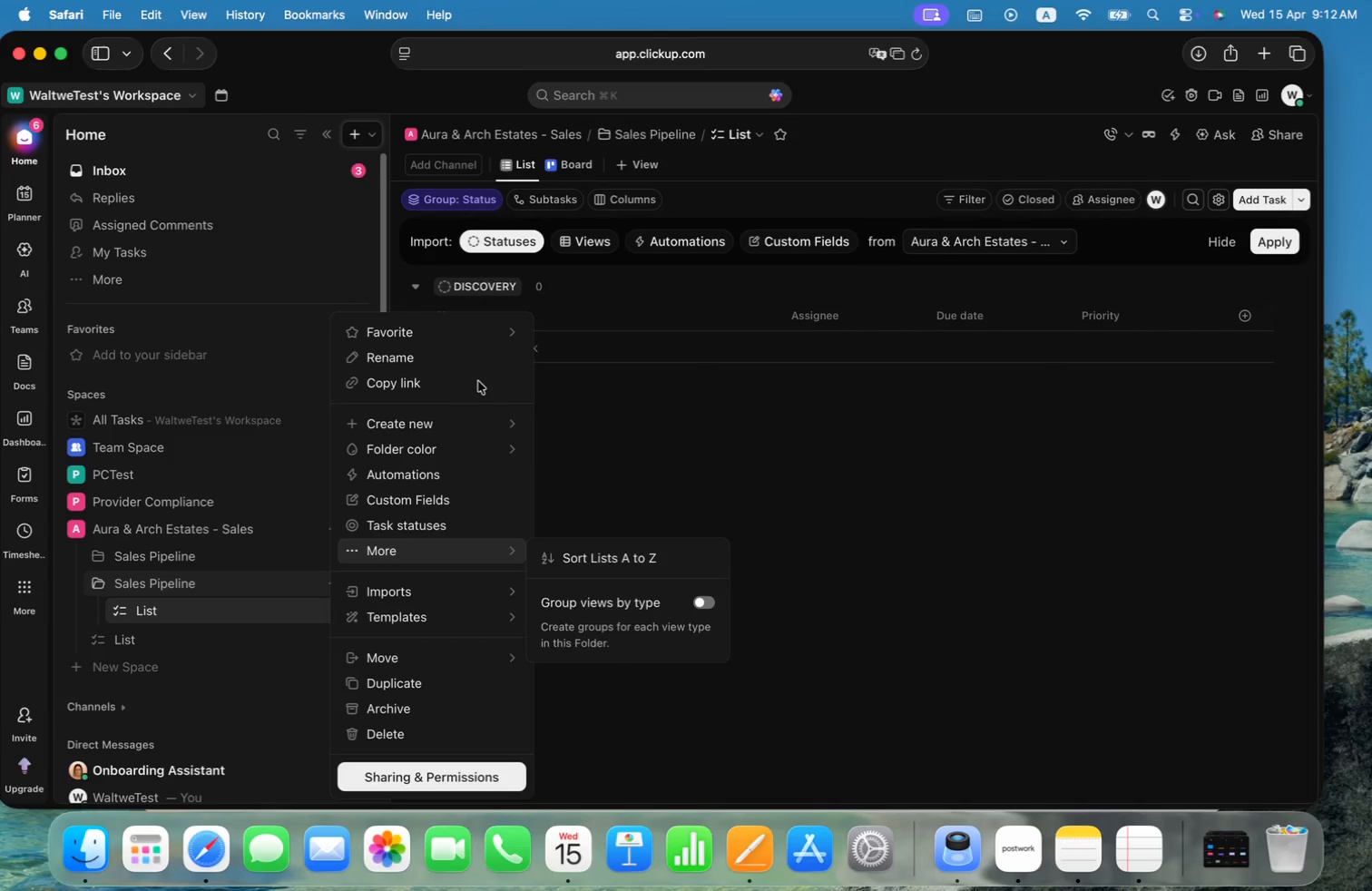 
mouse_move([517, 443])
 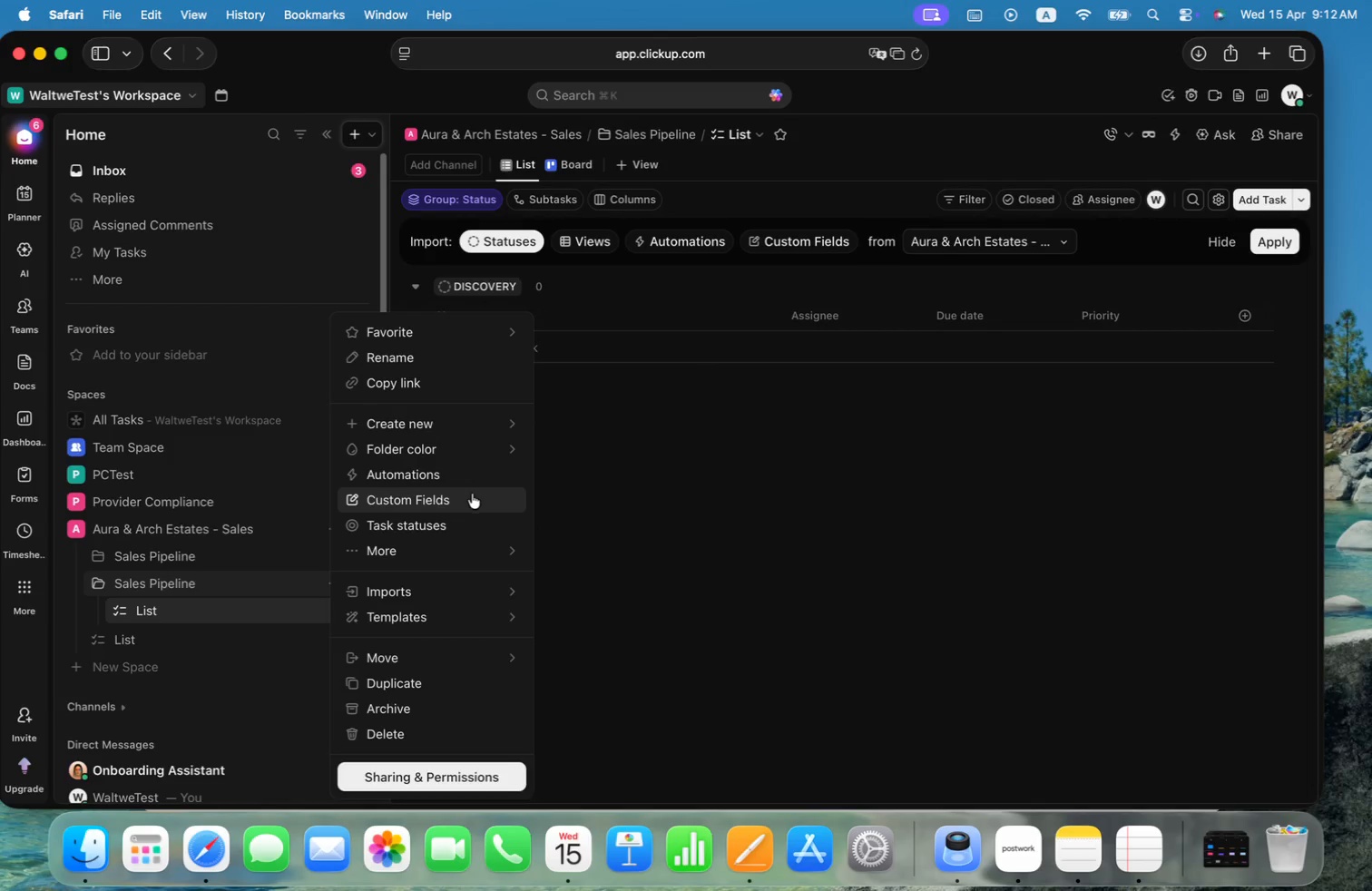 
wait(8.43)
 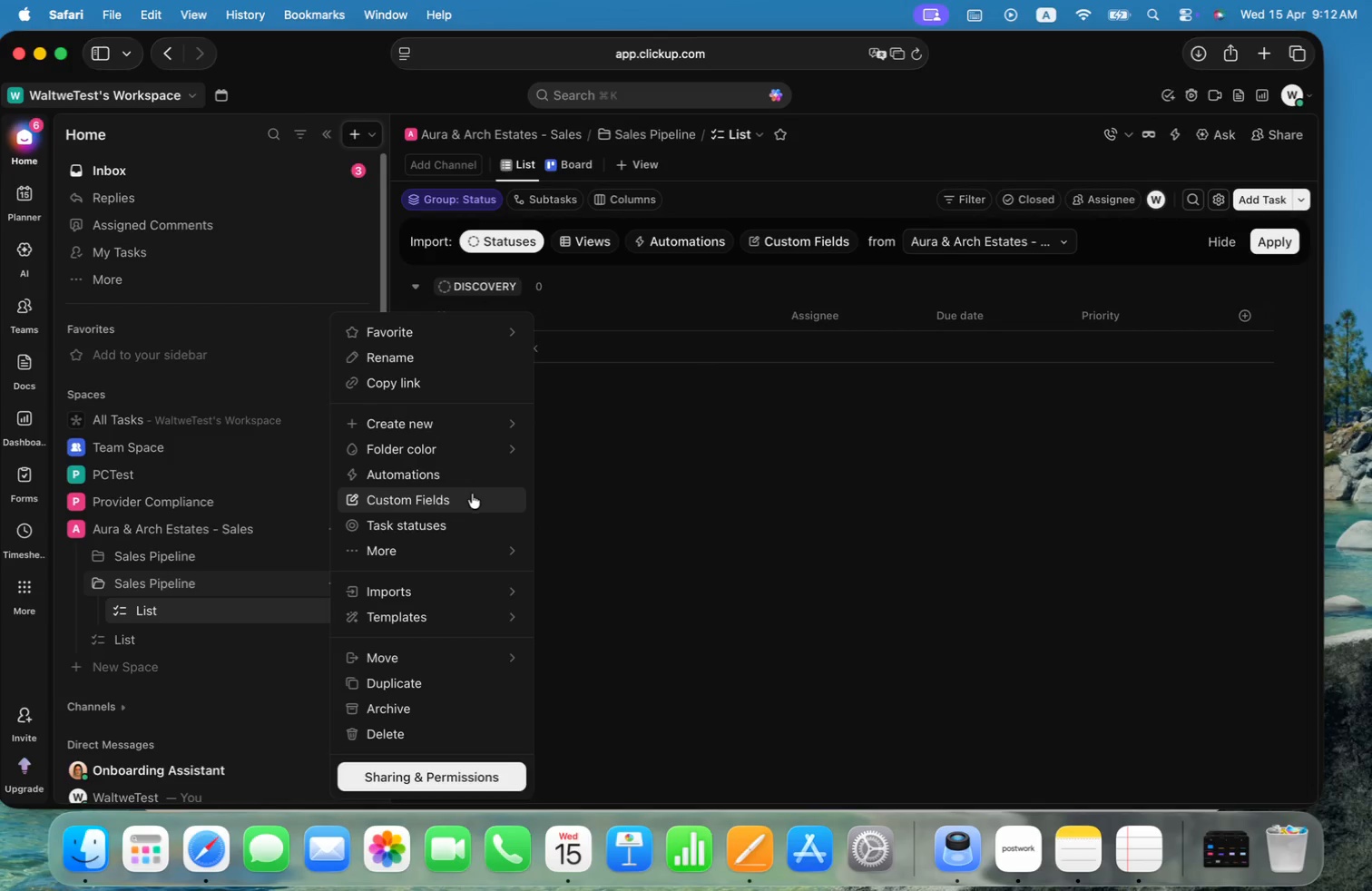 
left_click([452, 523])
 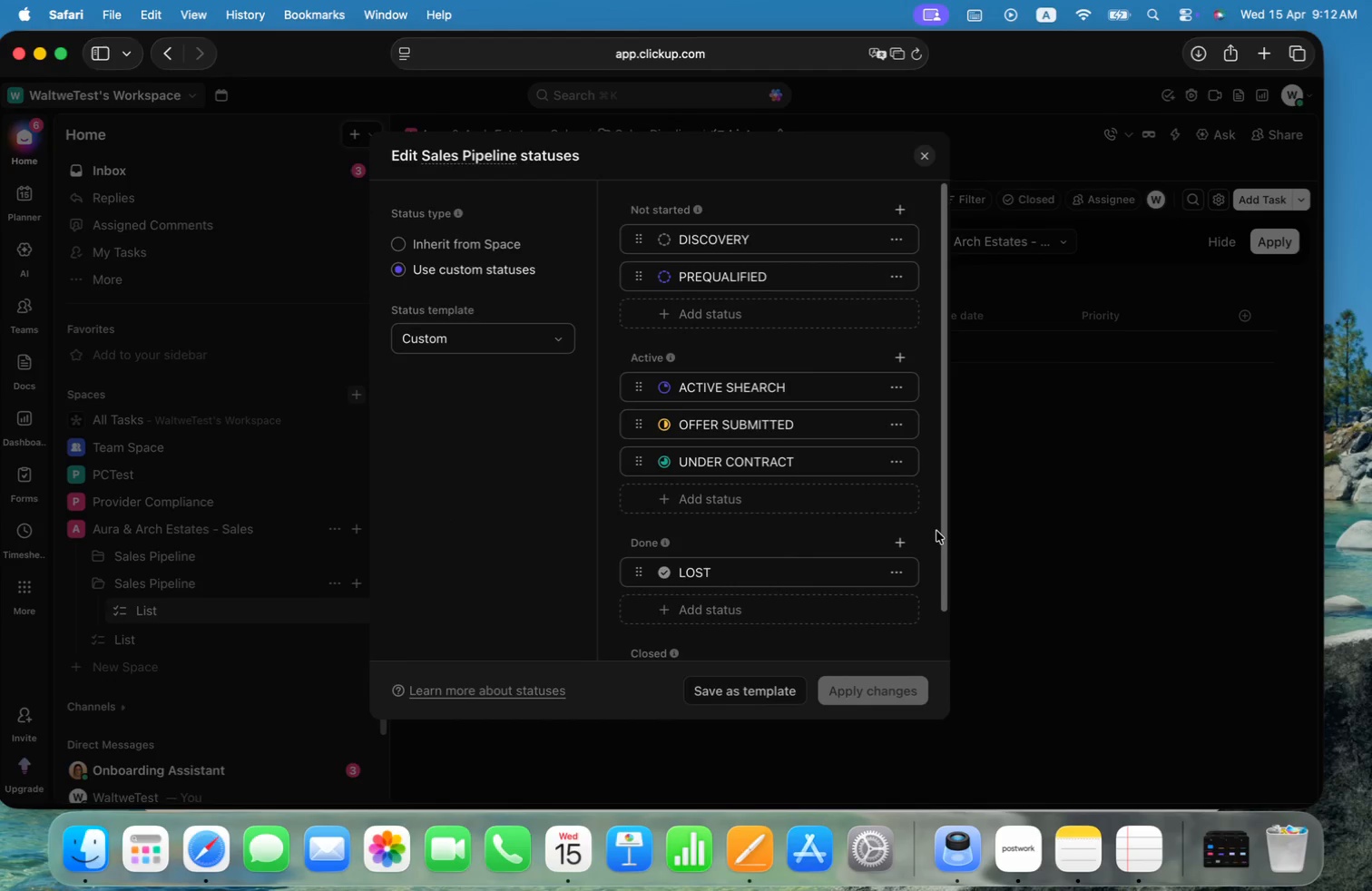 
scroll: coordinate [892, 422], scroll_direction: up, amount: 15.0
 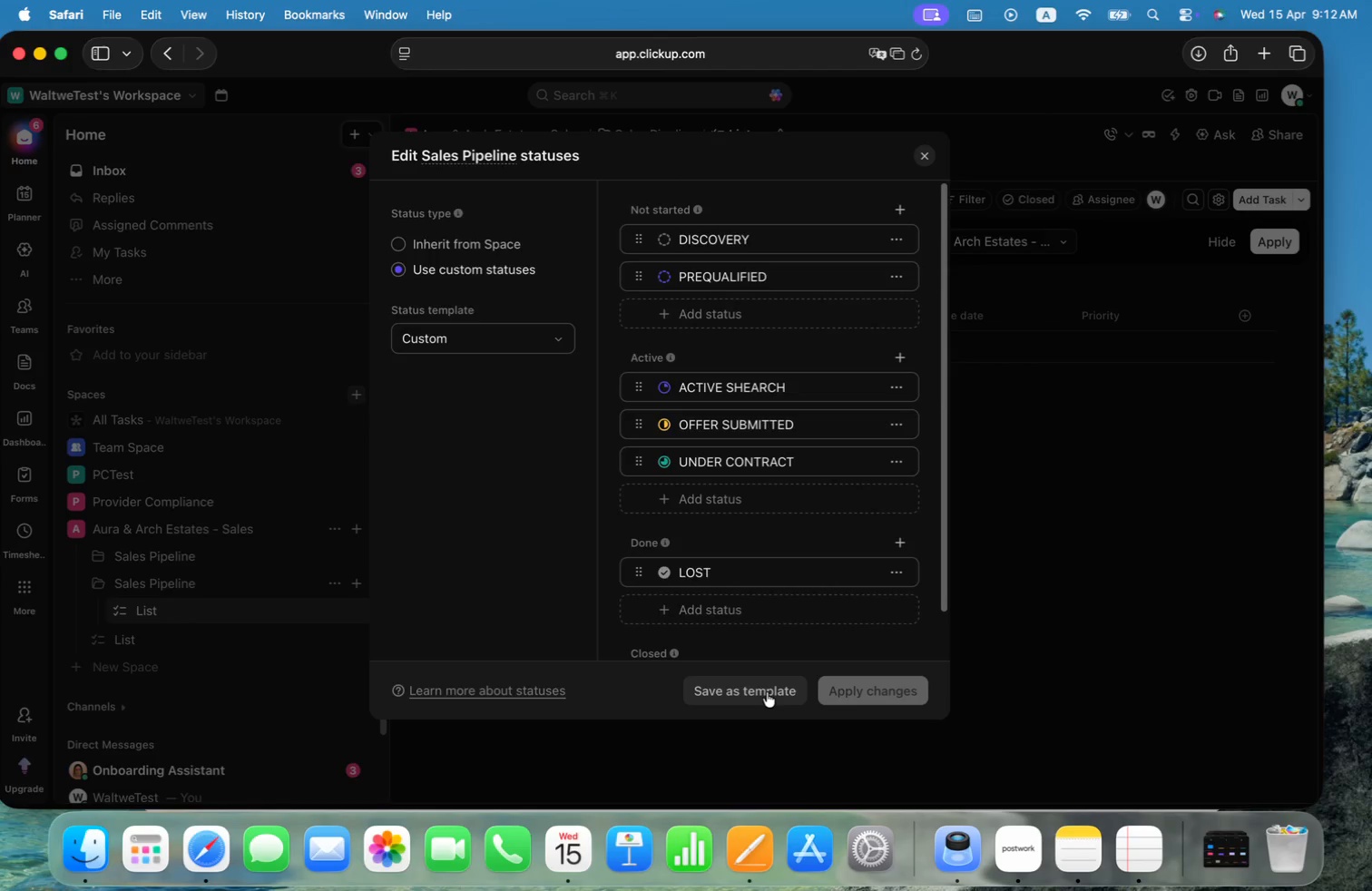 
left_click([767, 692])
 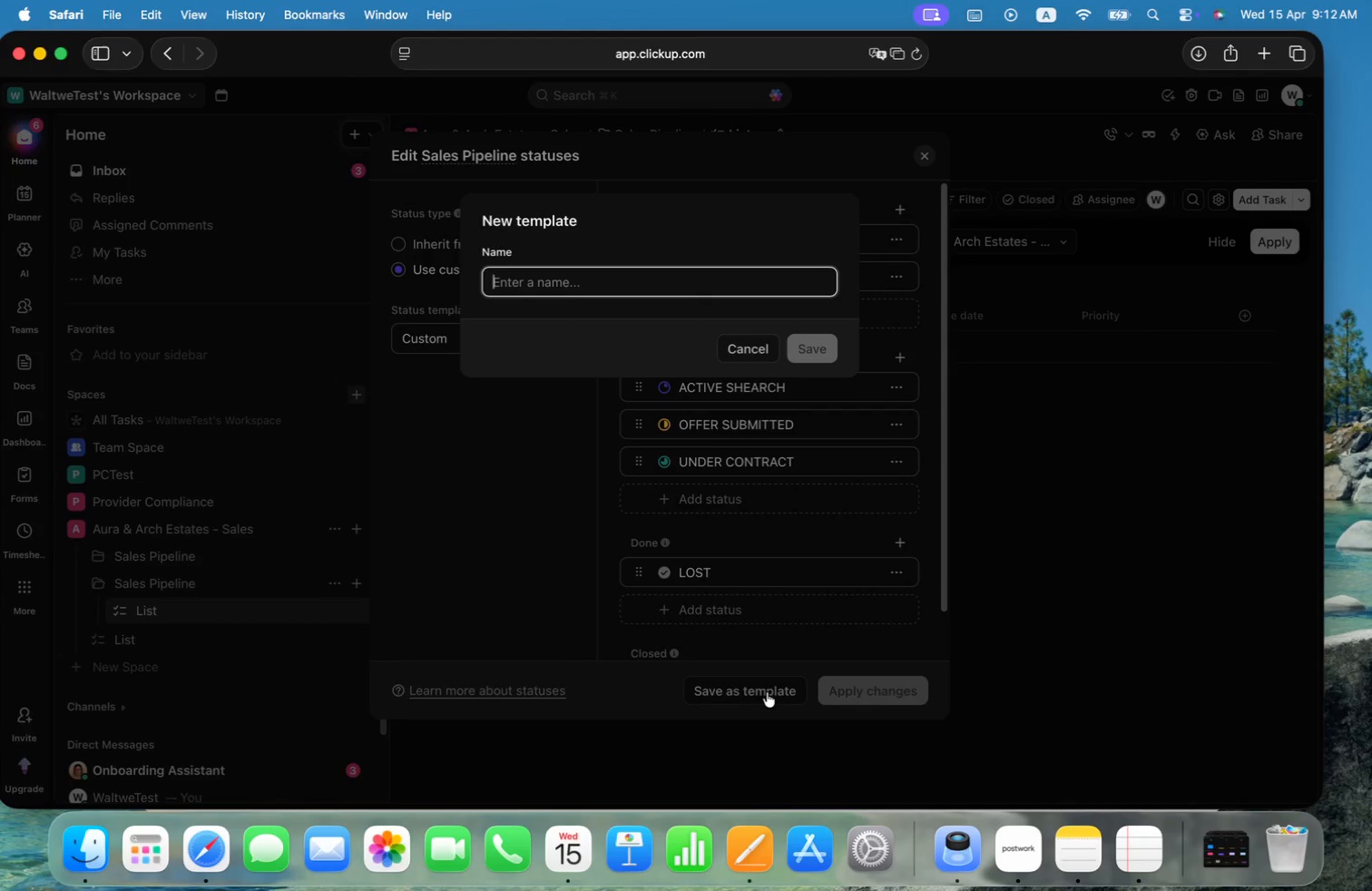 
wait(6.46)
 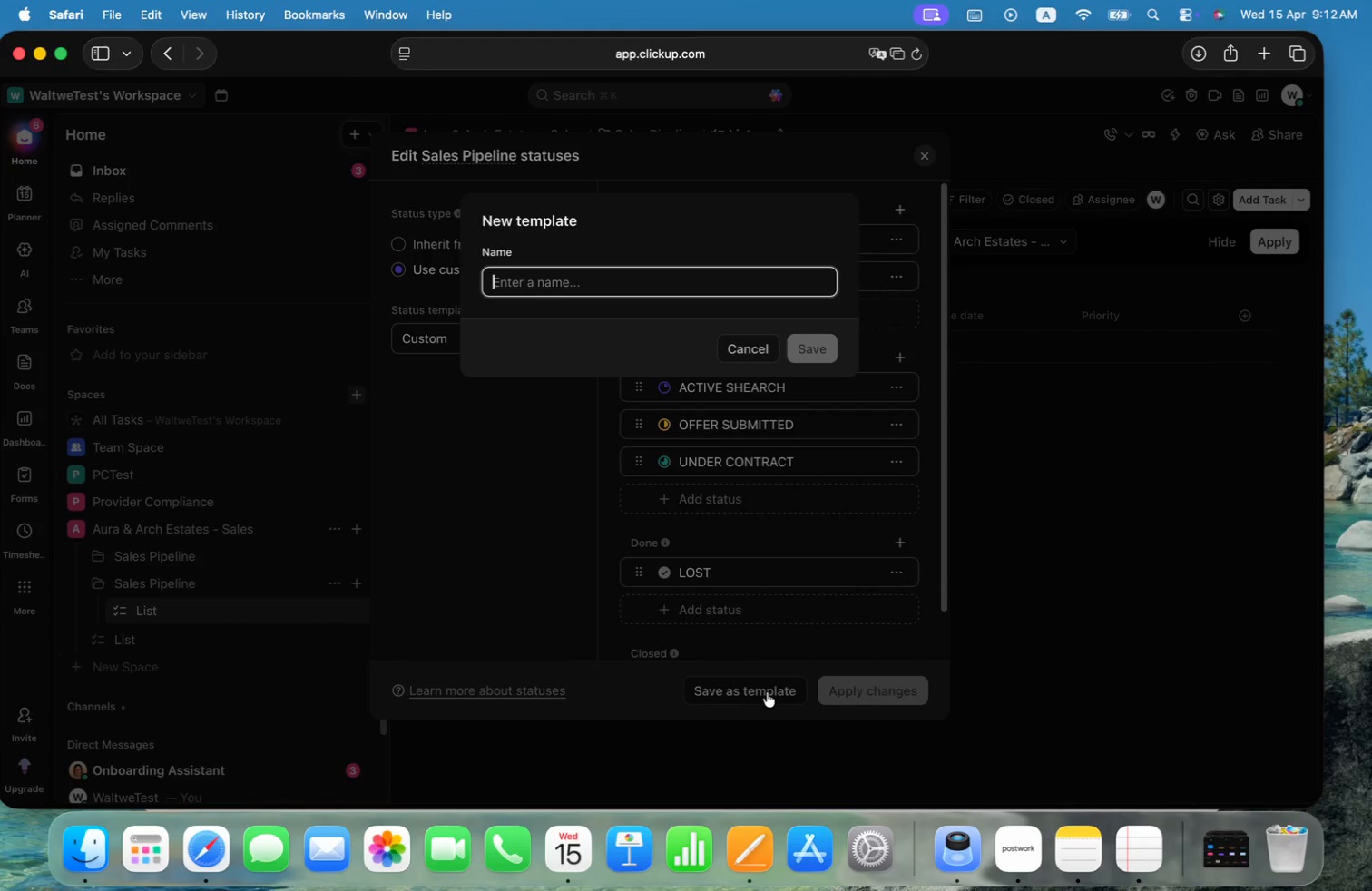 
type(MasterLeadsStatuses)
 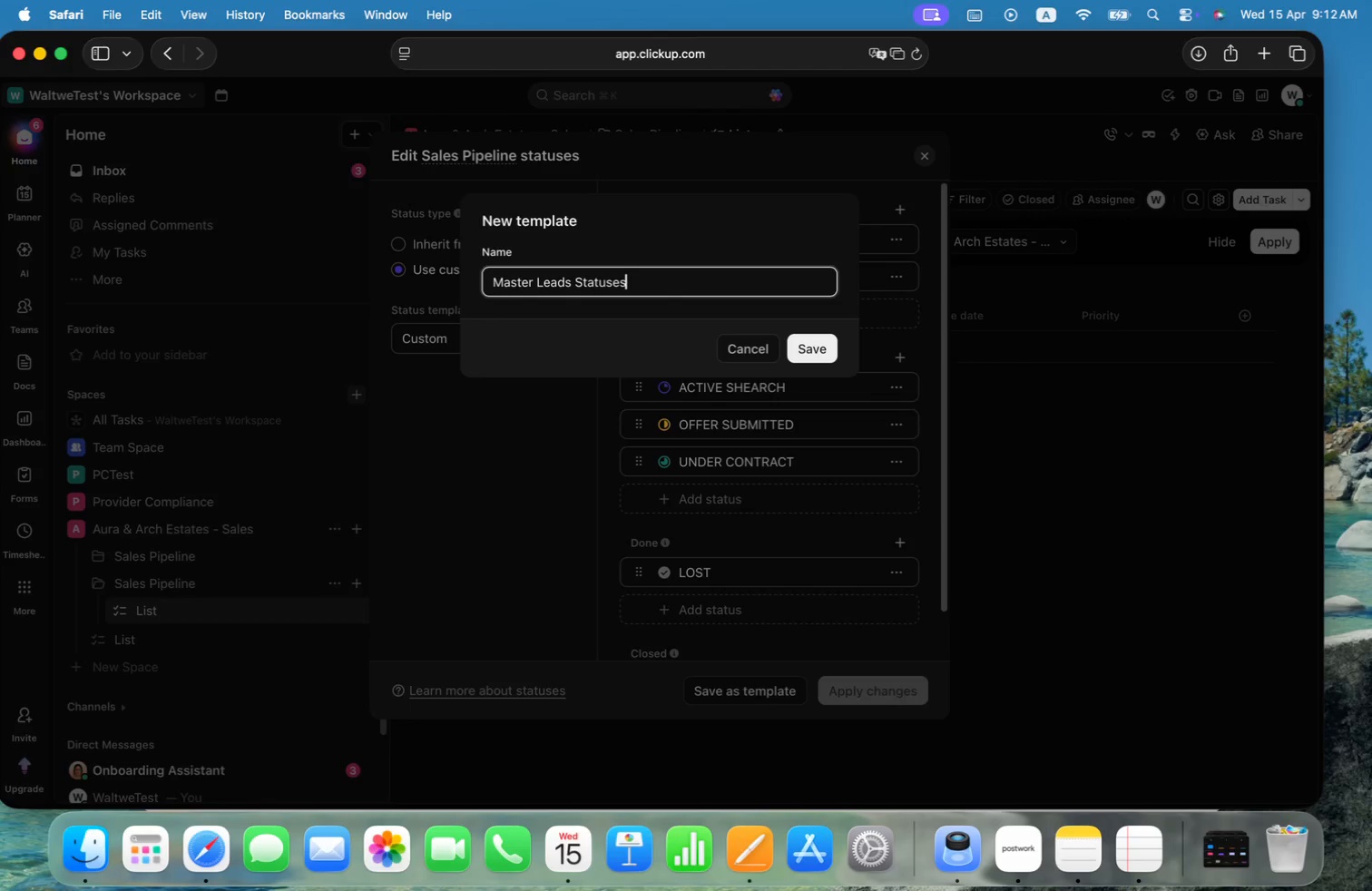 
hold_key(key=Space, duration=3.02)
 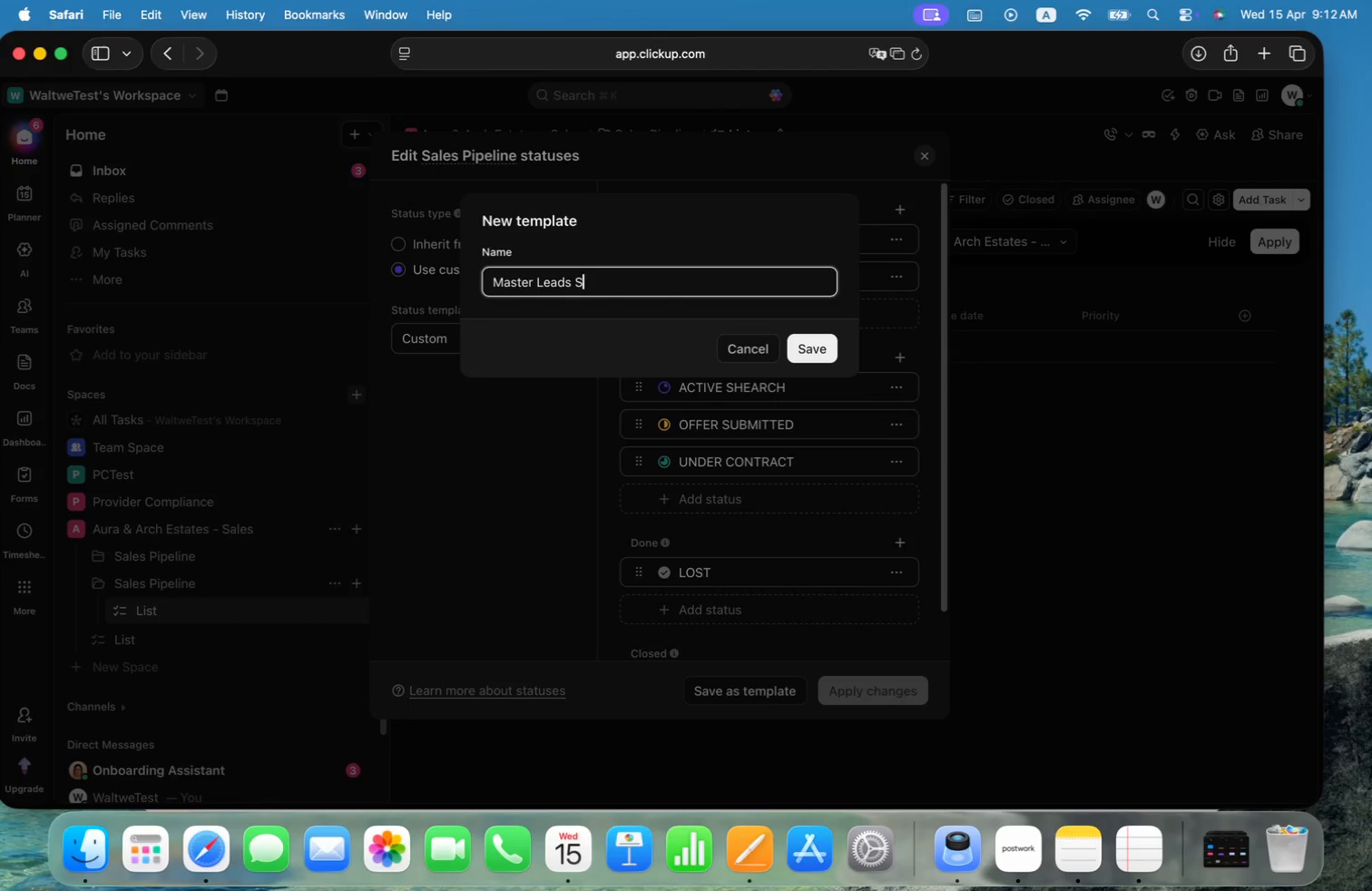 
left_click([806, 347])
 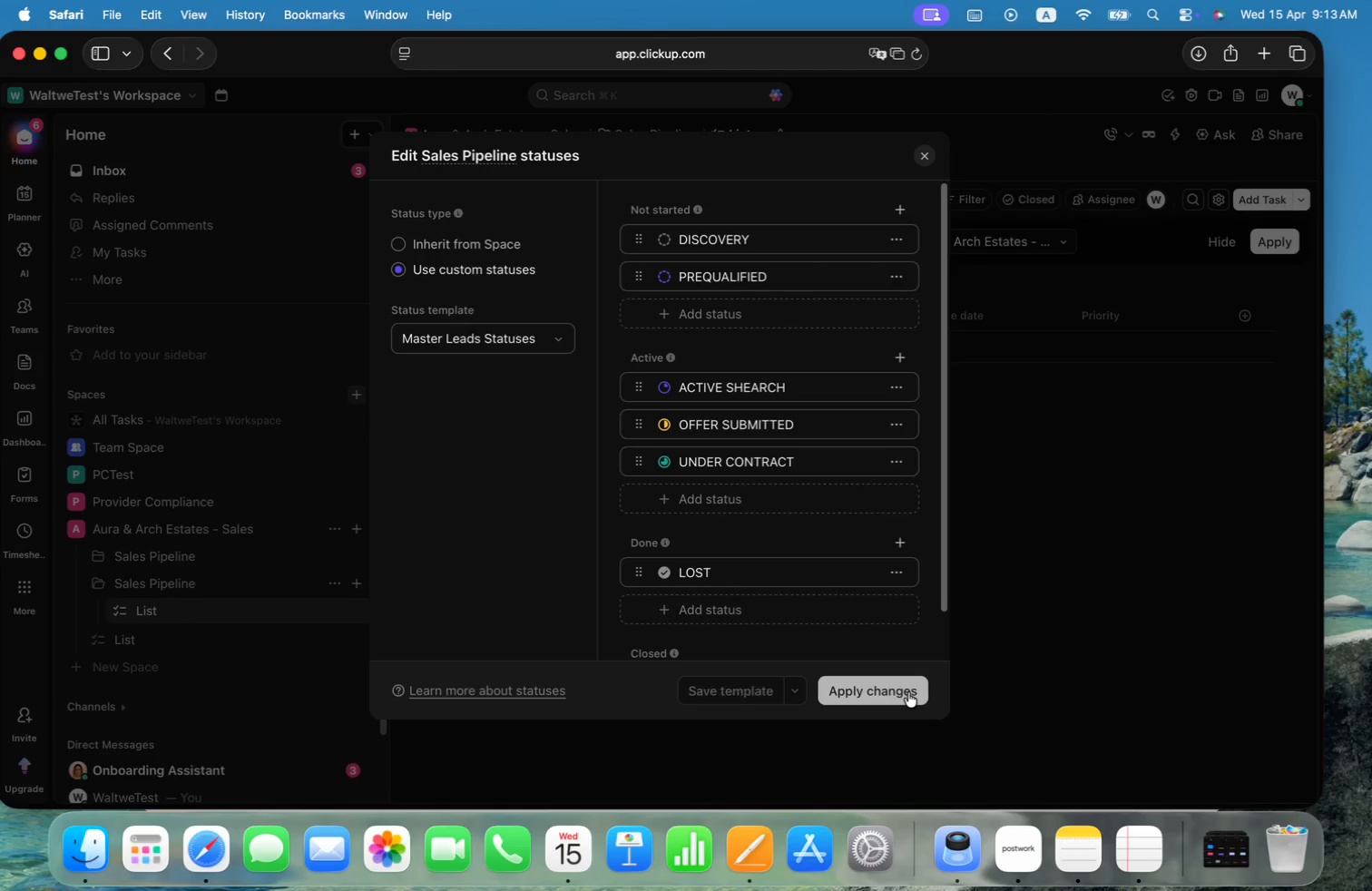 
left_click([908, 692])
 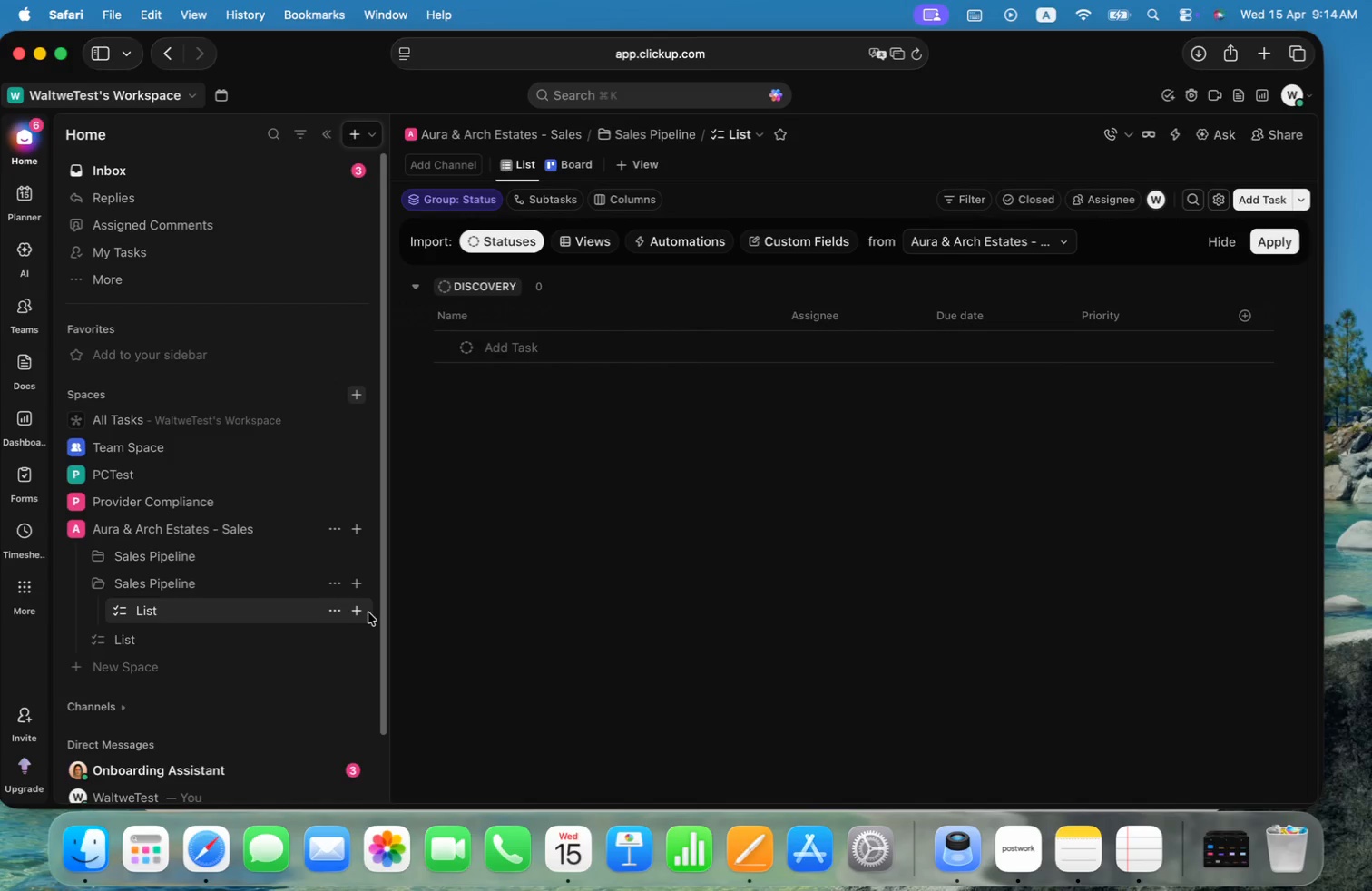 
wait(93.43)
 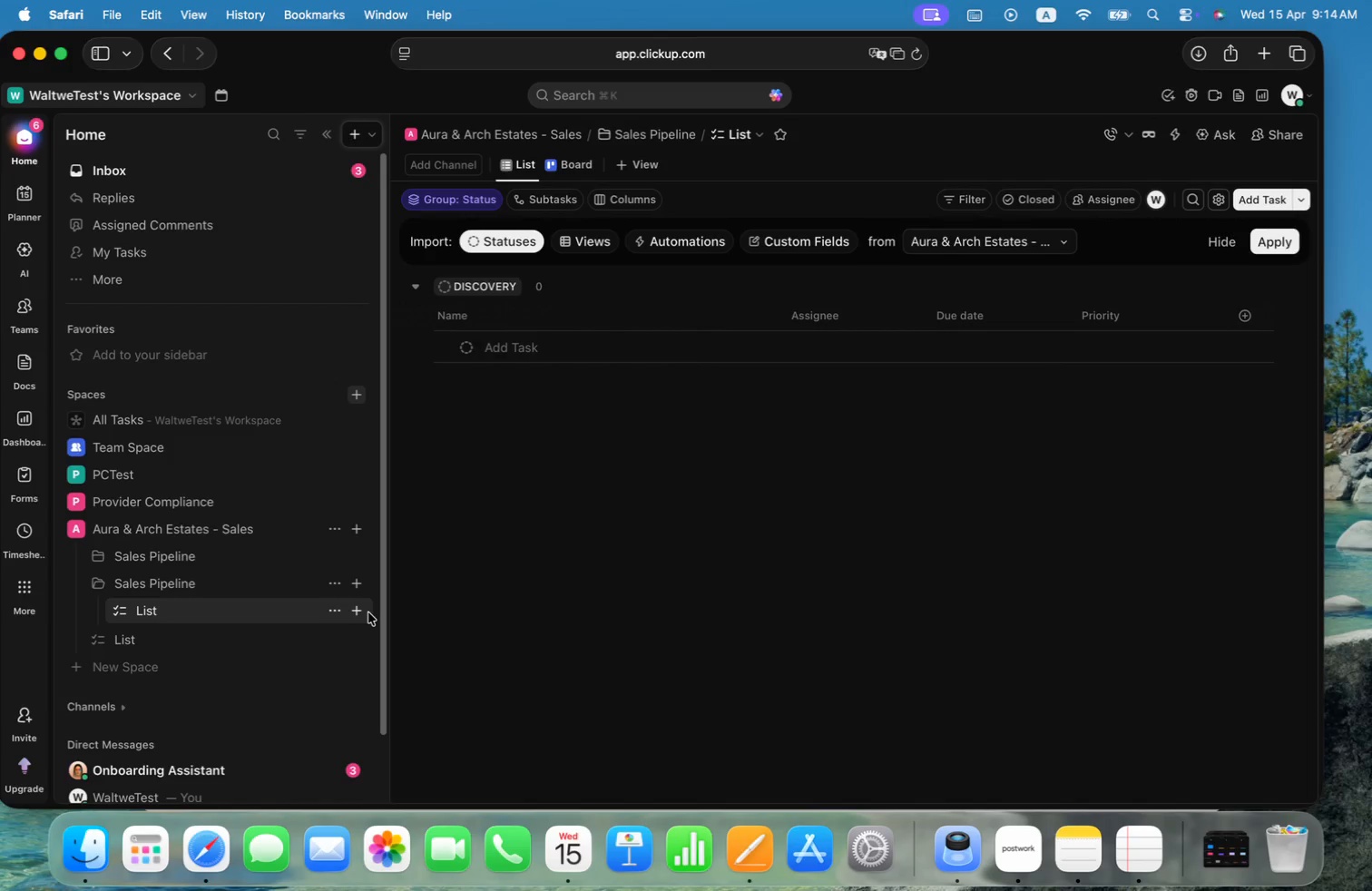 
left_click([1036, 846])